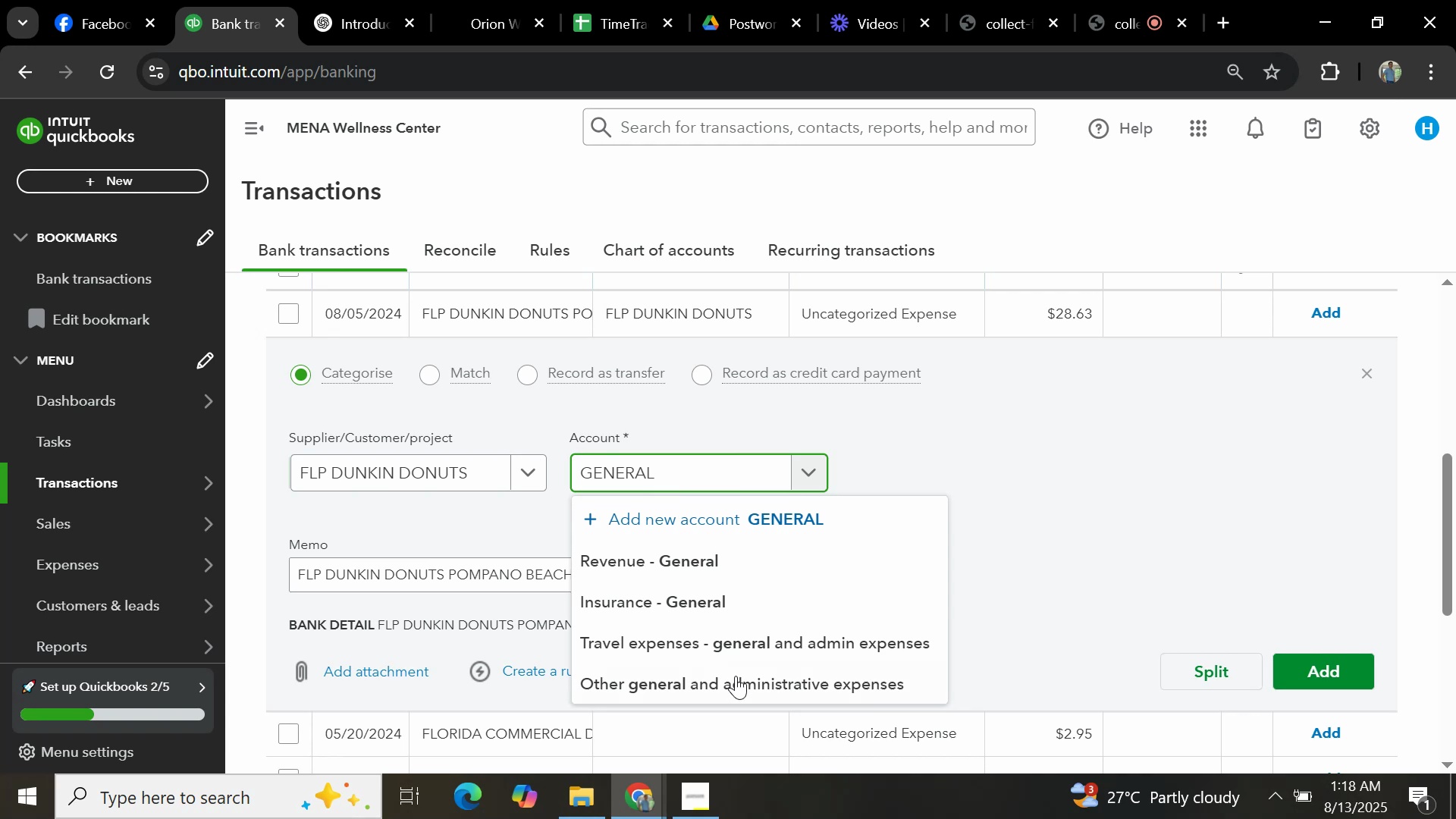 
left_click([736, 676])
 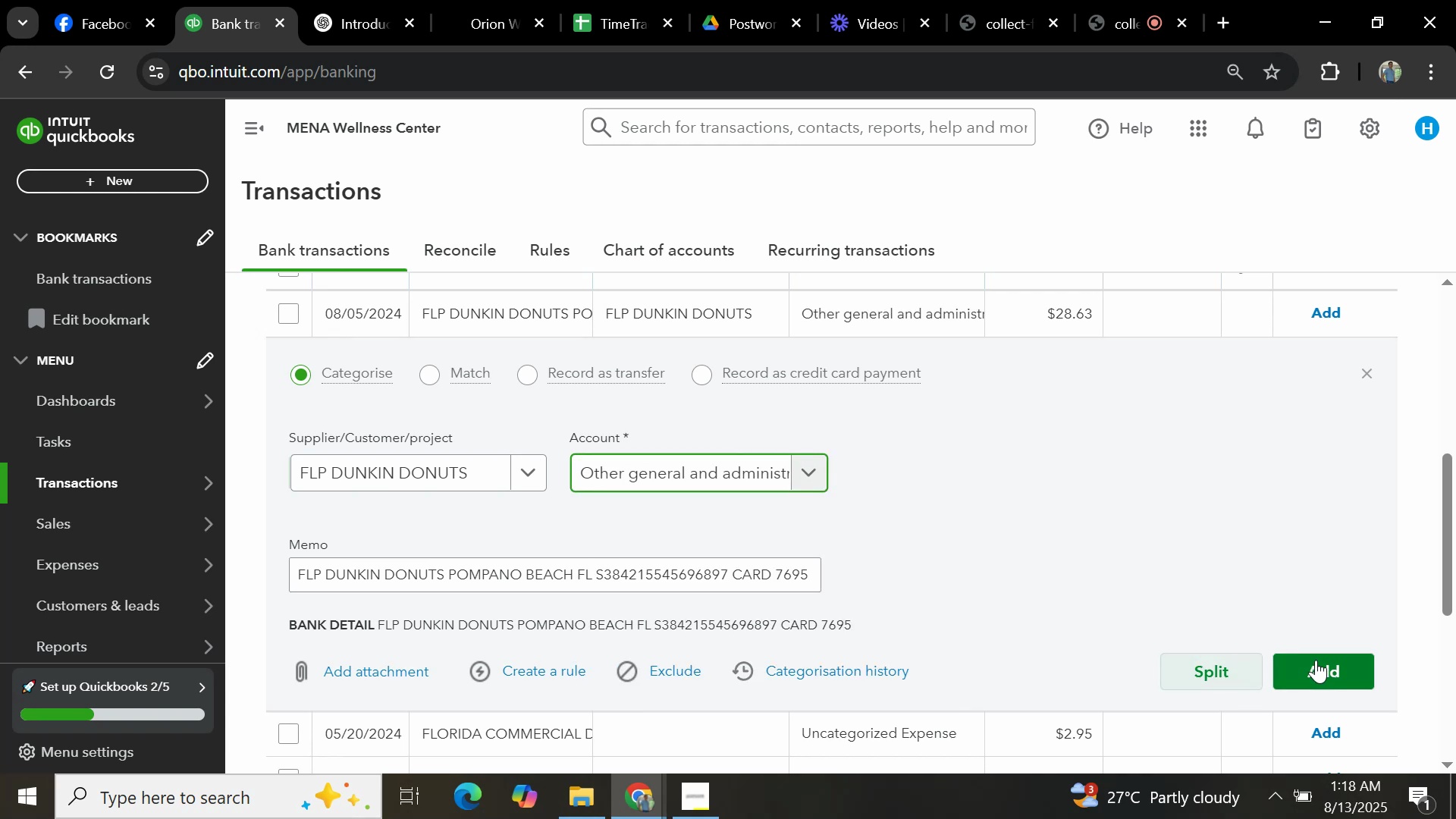 
left_click([1319, 658])
 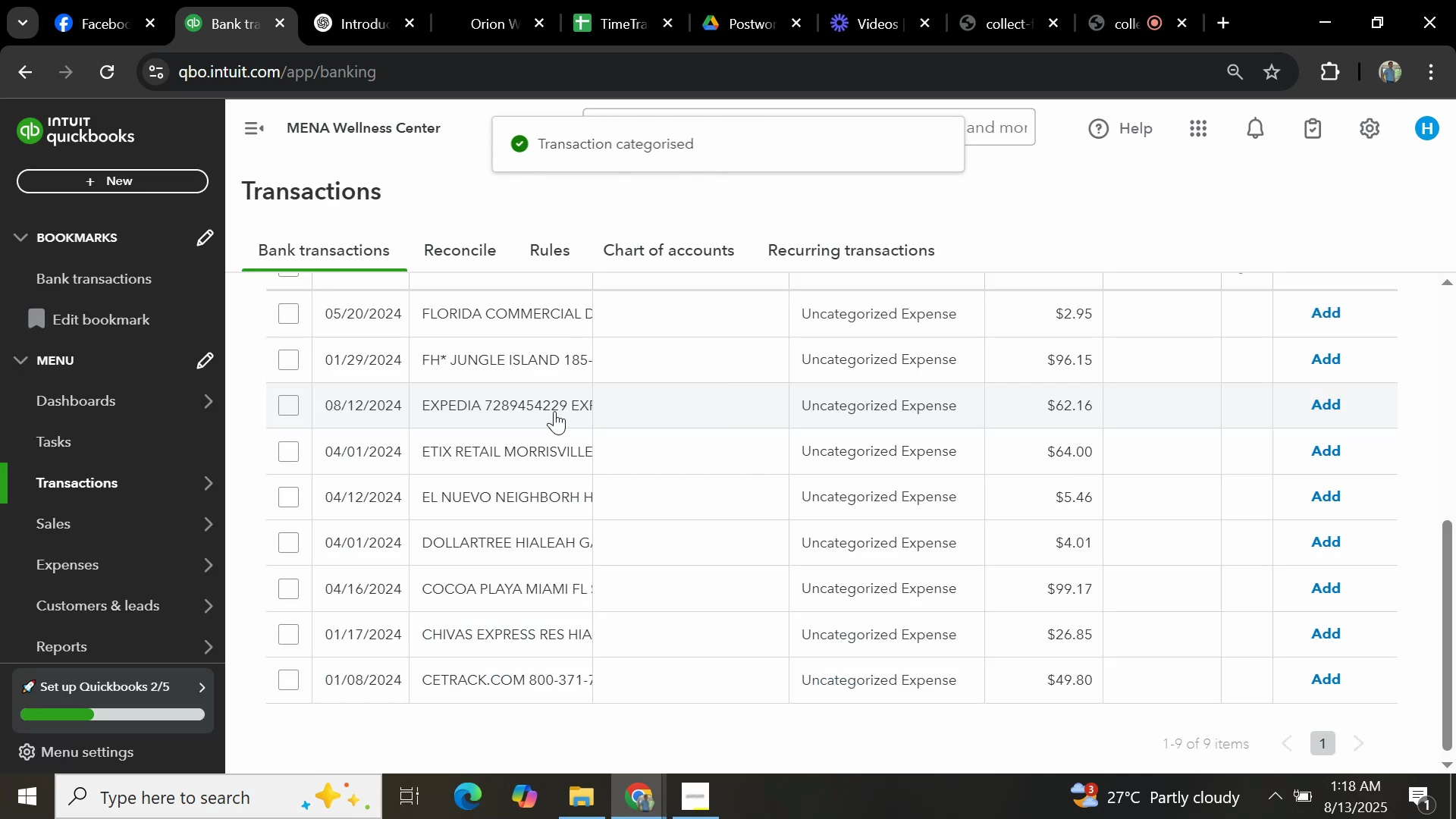 
left_click([518, 311])
 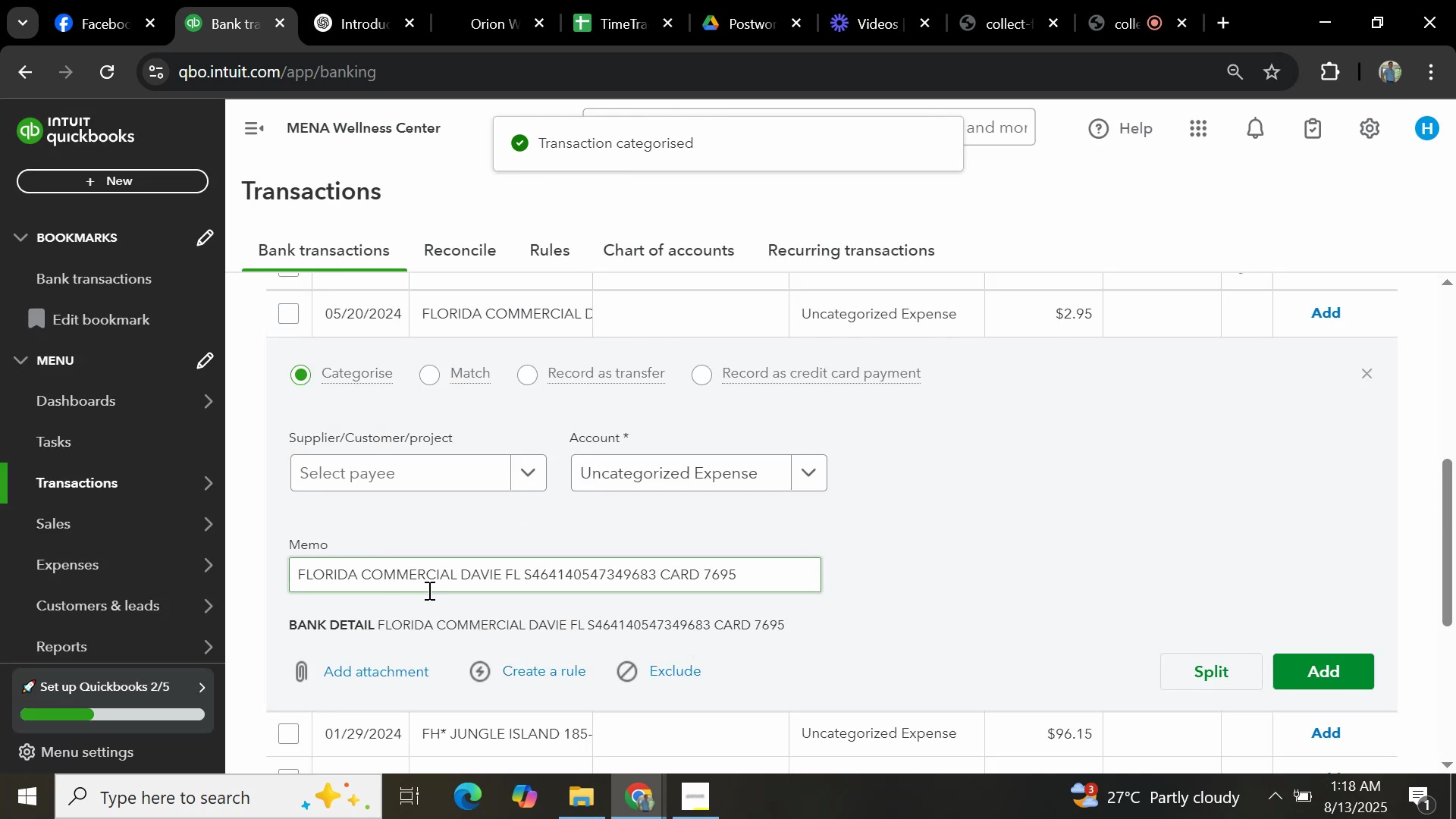 
left_click_drag(start_coordinate=[456, 578], to_coordinate=[337, 572])
 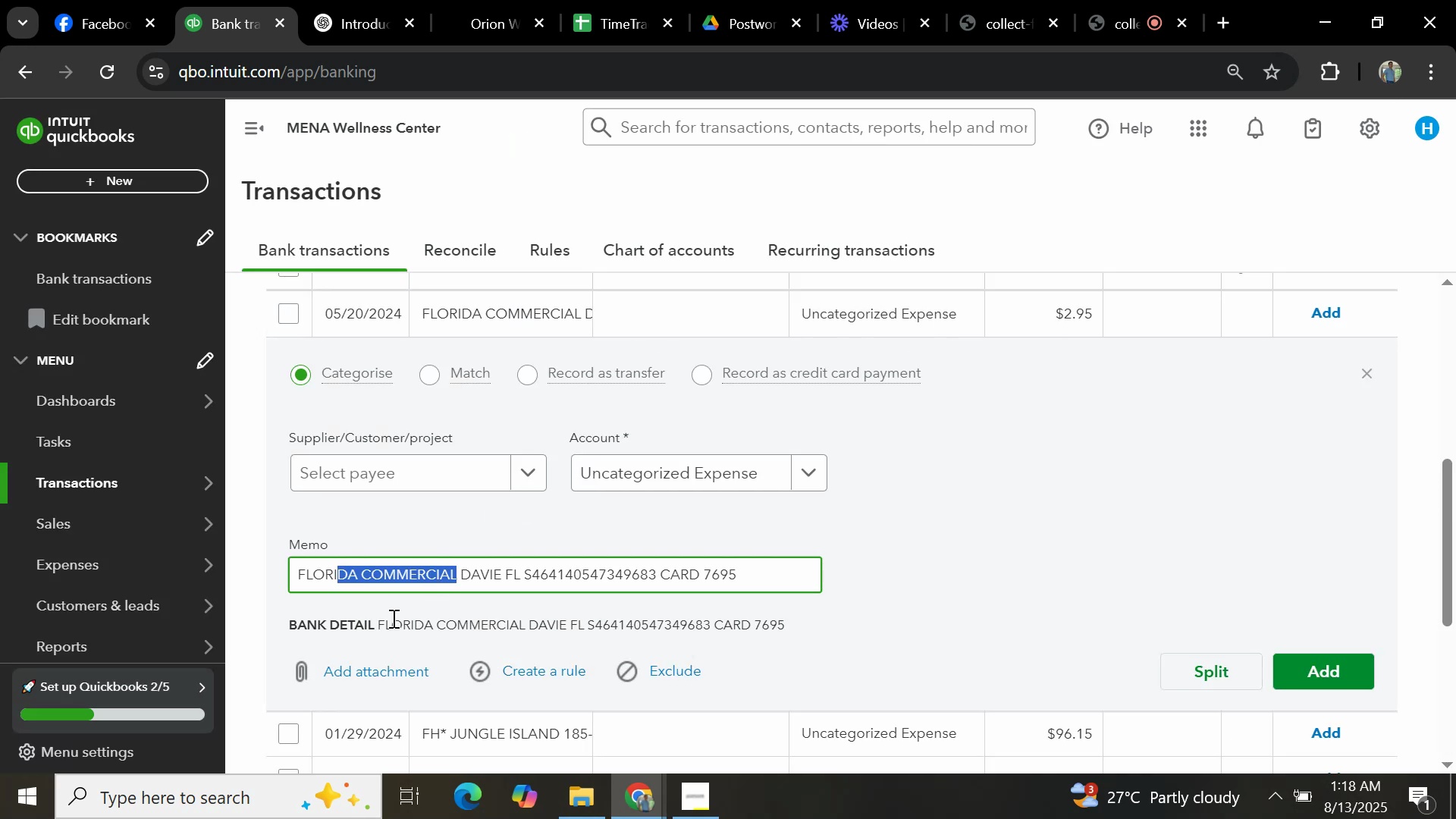 
left_click([423, 561])
 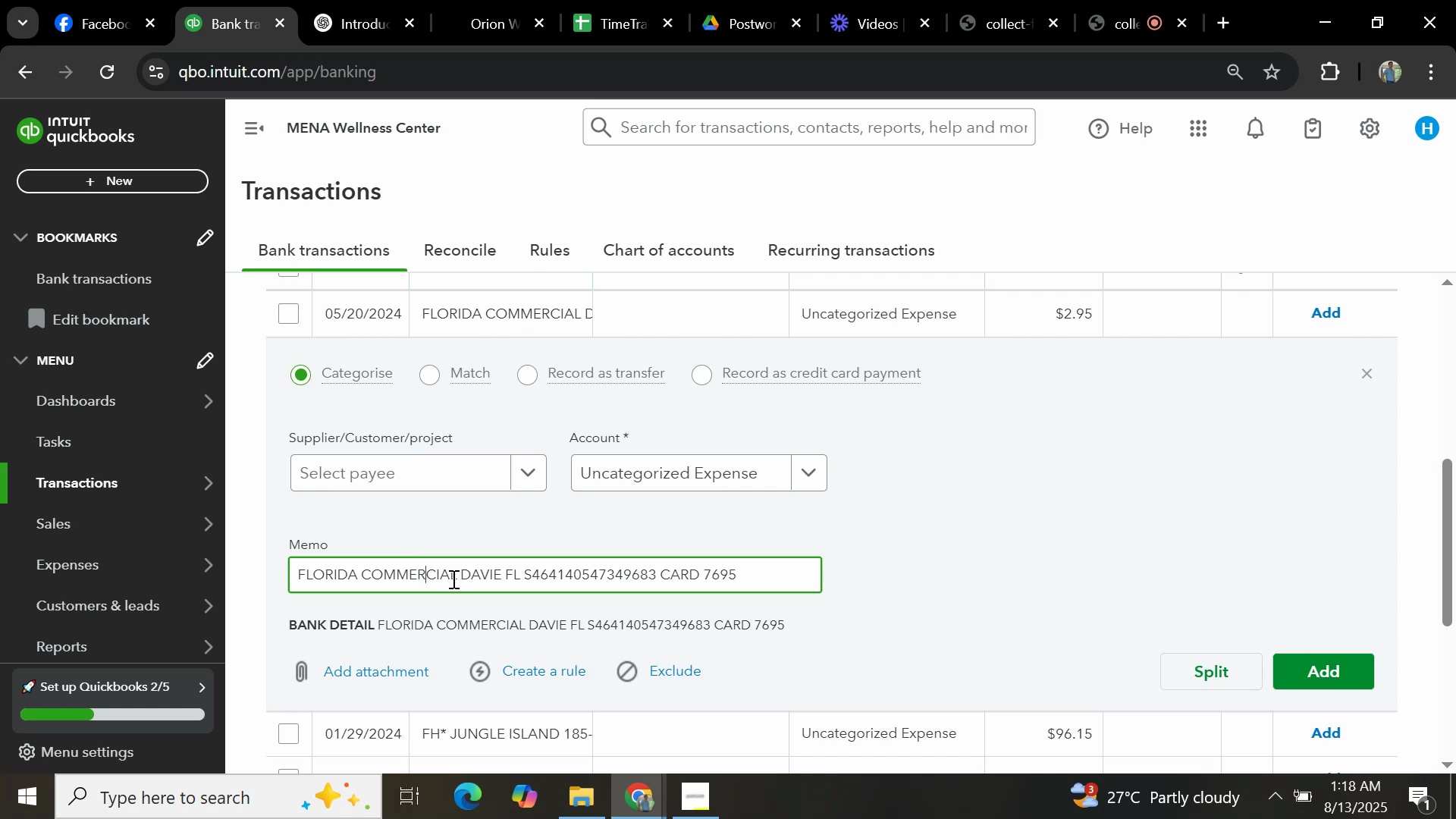 
left_click_drag(start_coordinate=[459, 573], to_coordinate=[219, 559])
 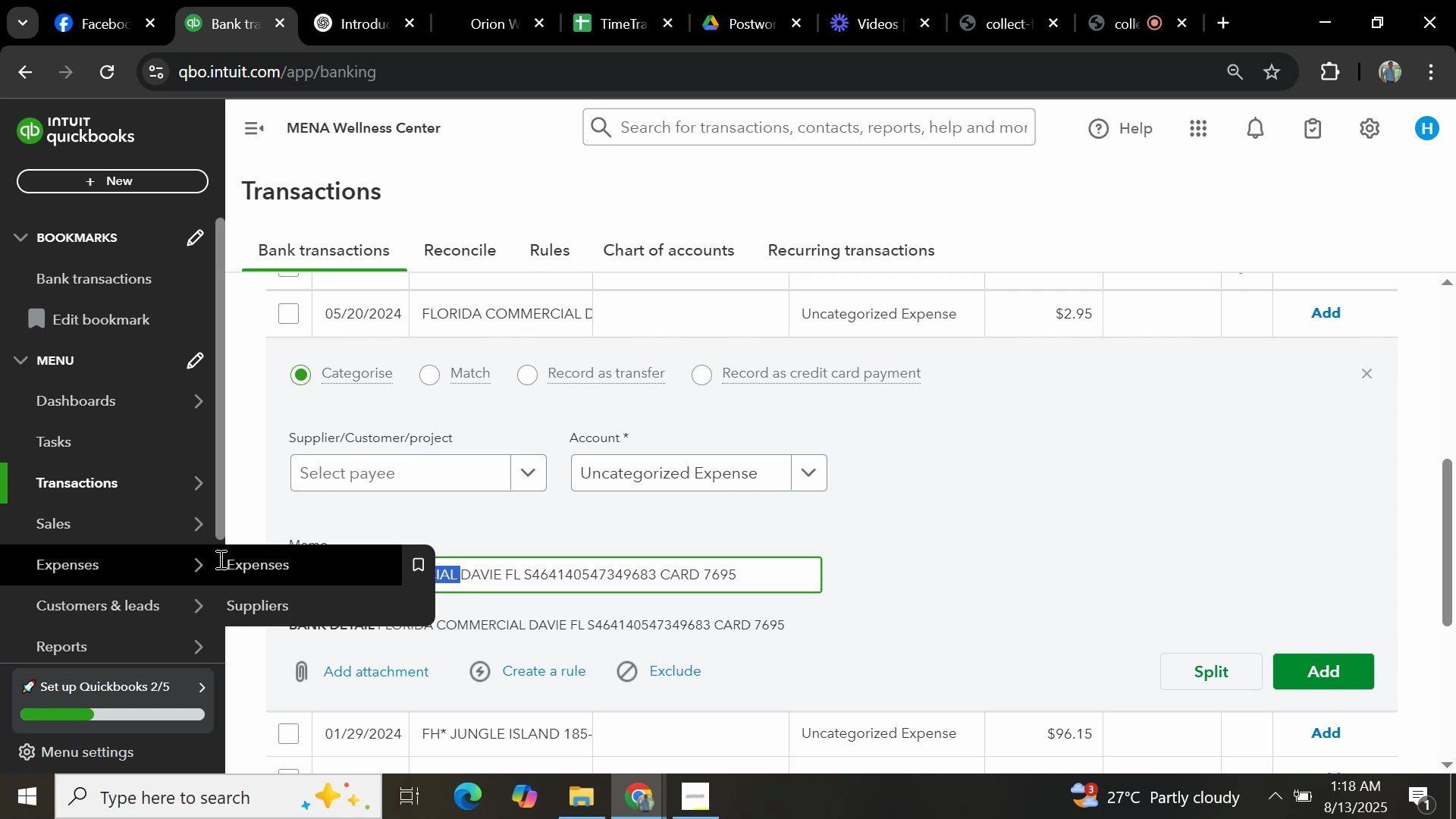 
key(Control+C)
 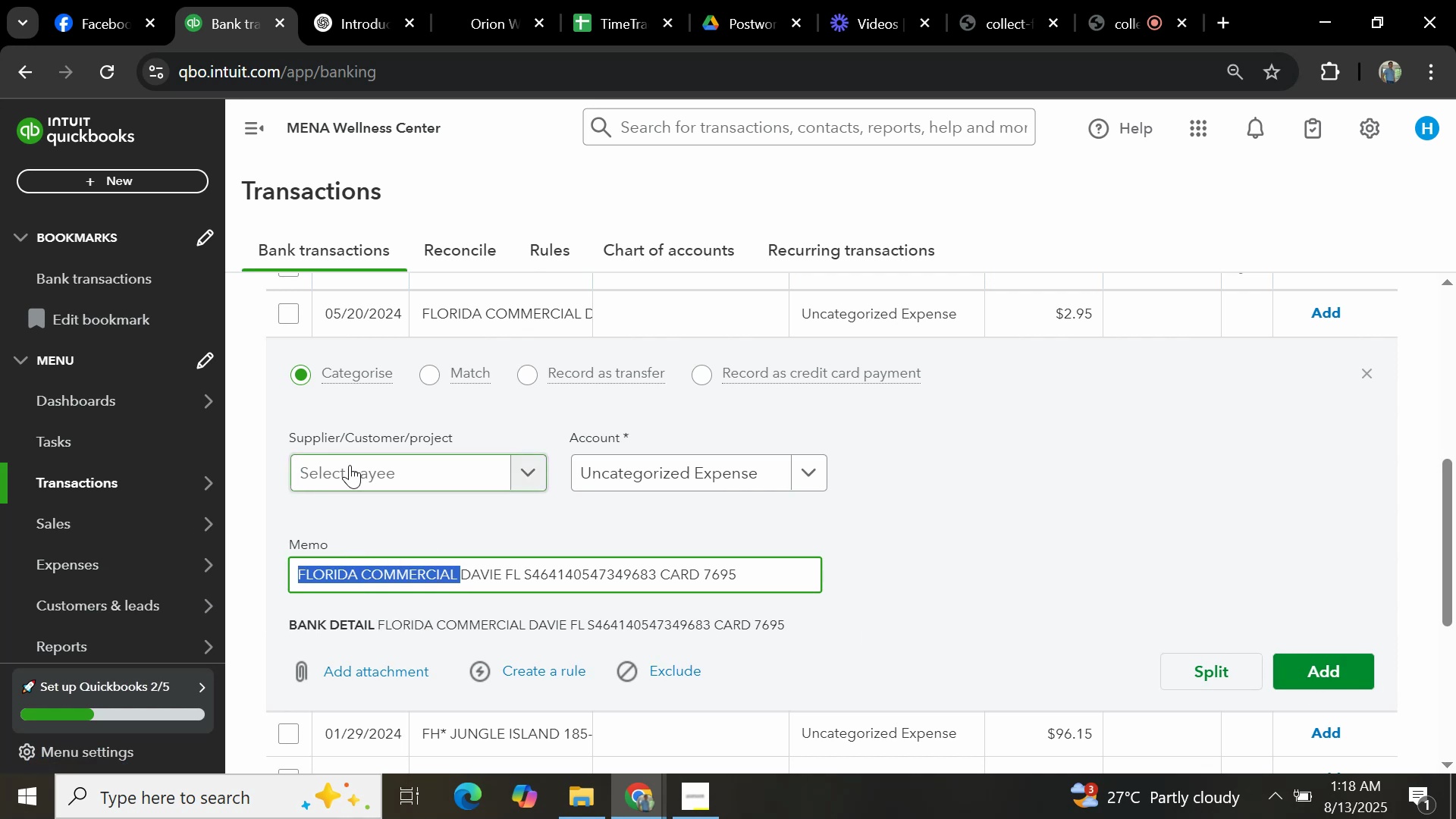 
key(Control+V)
 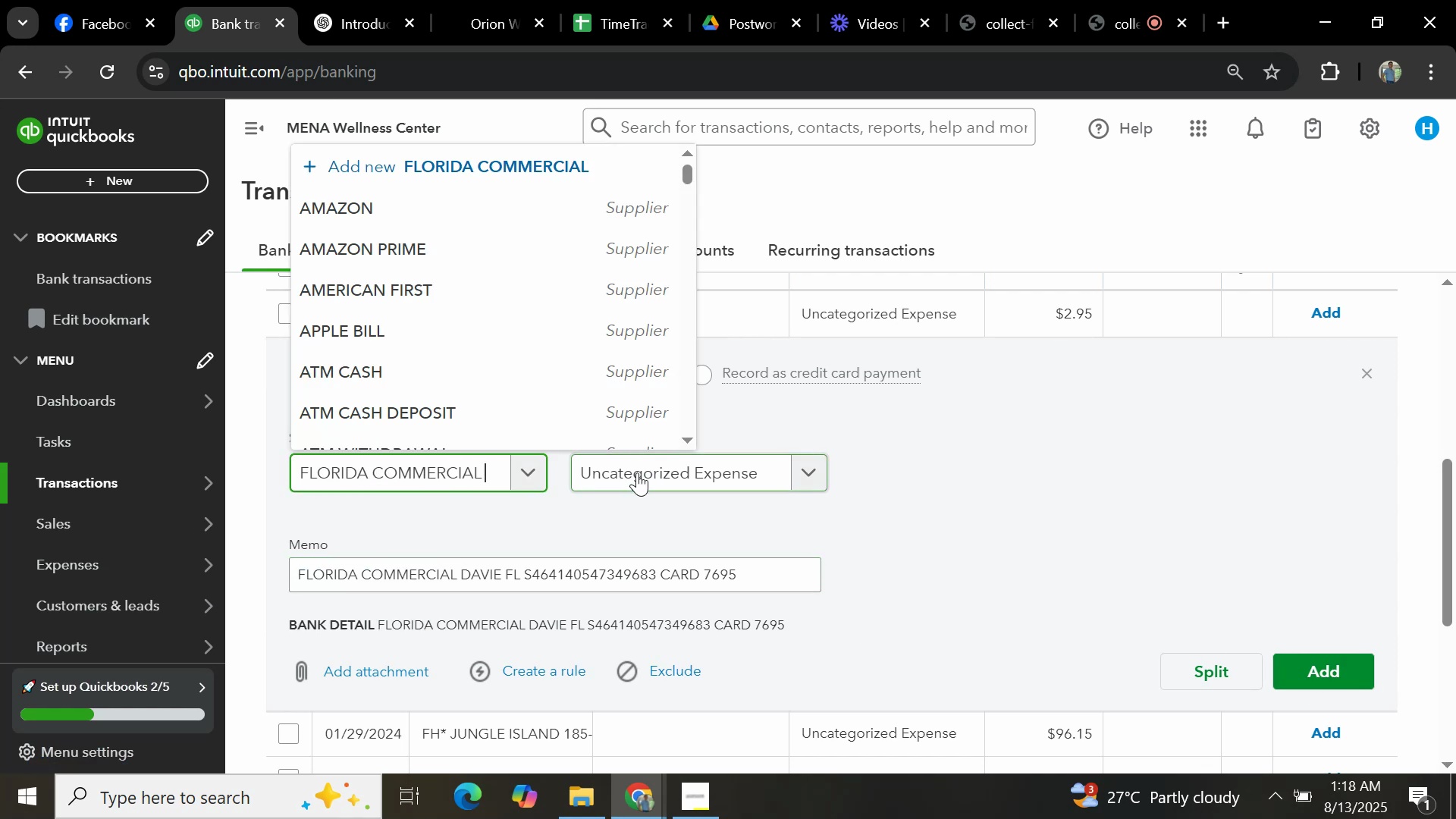 
left_click([494, 418])
 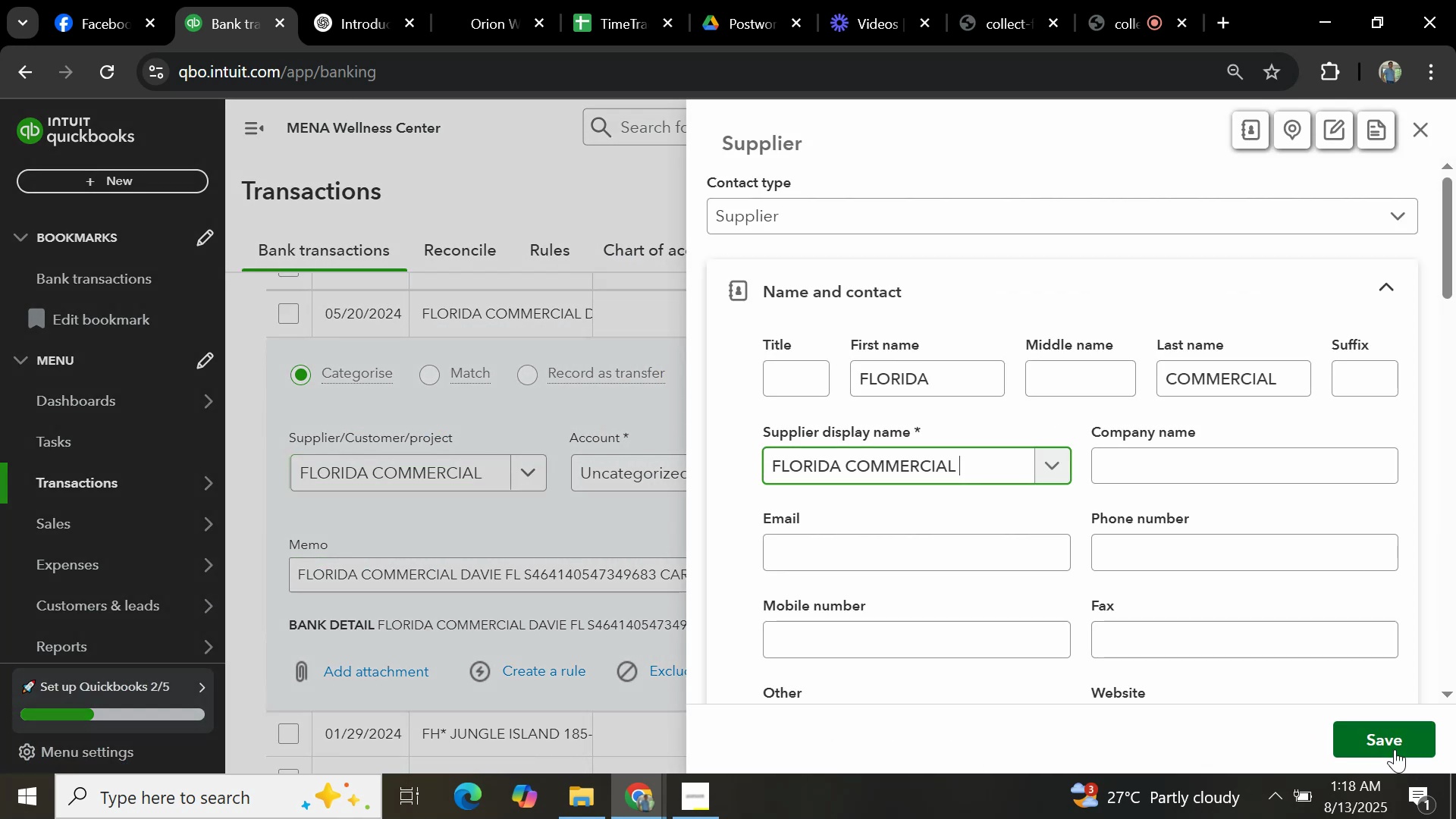 
left_click([1395, 746])
 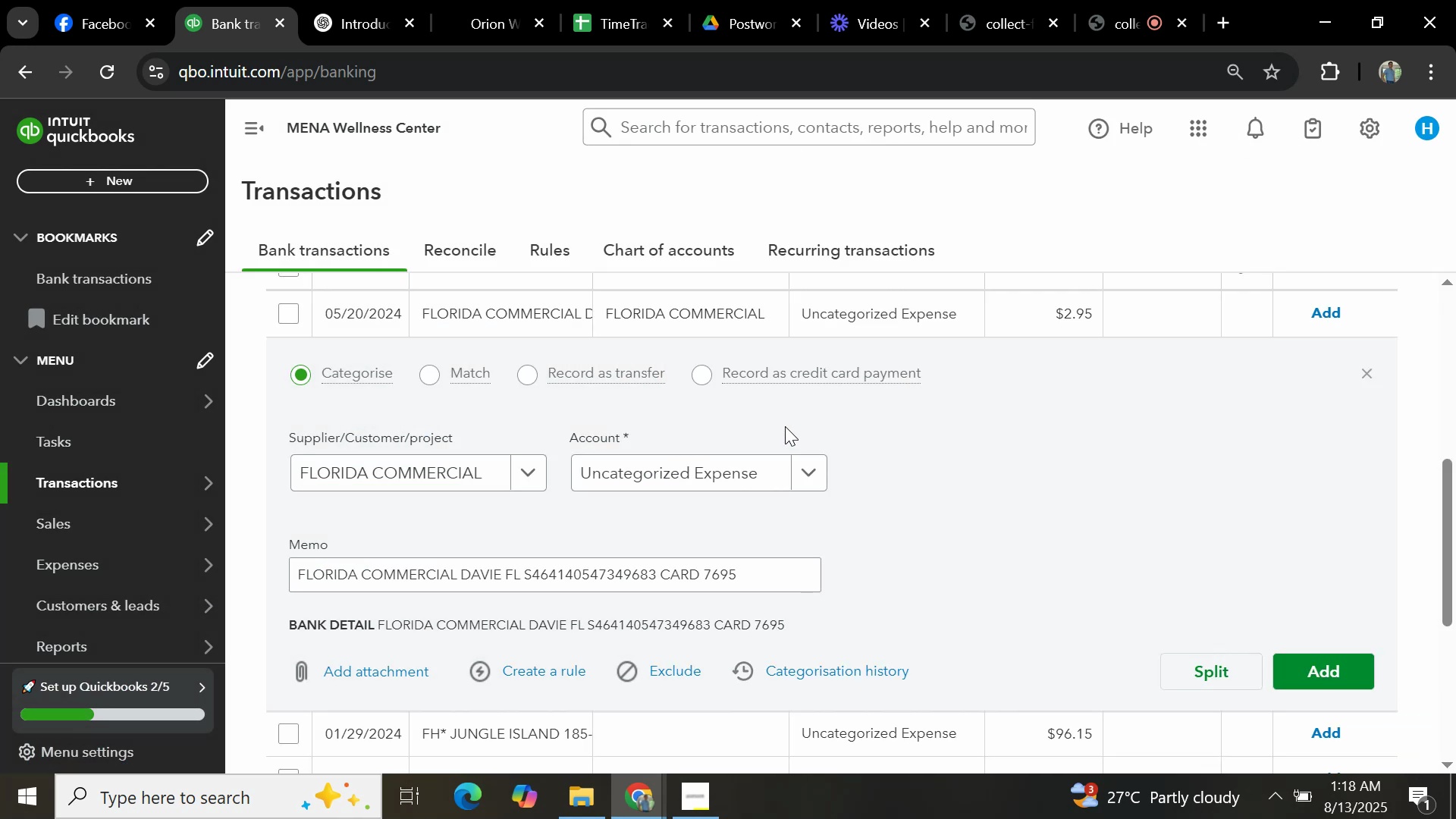 
left_click([715, 466])
 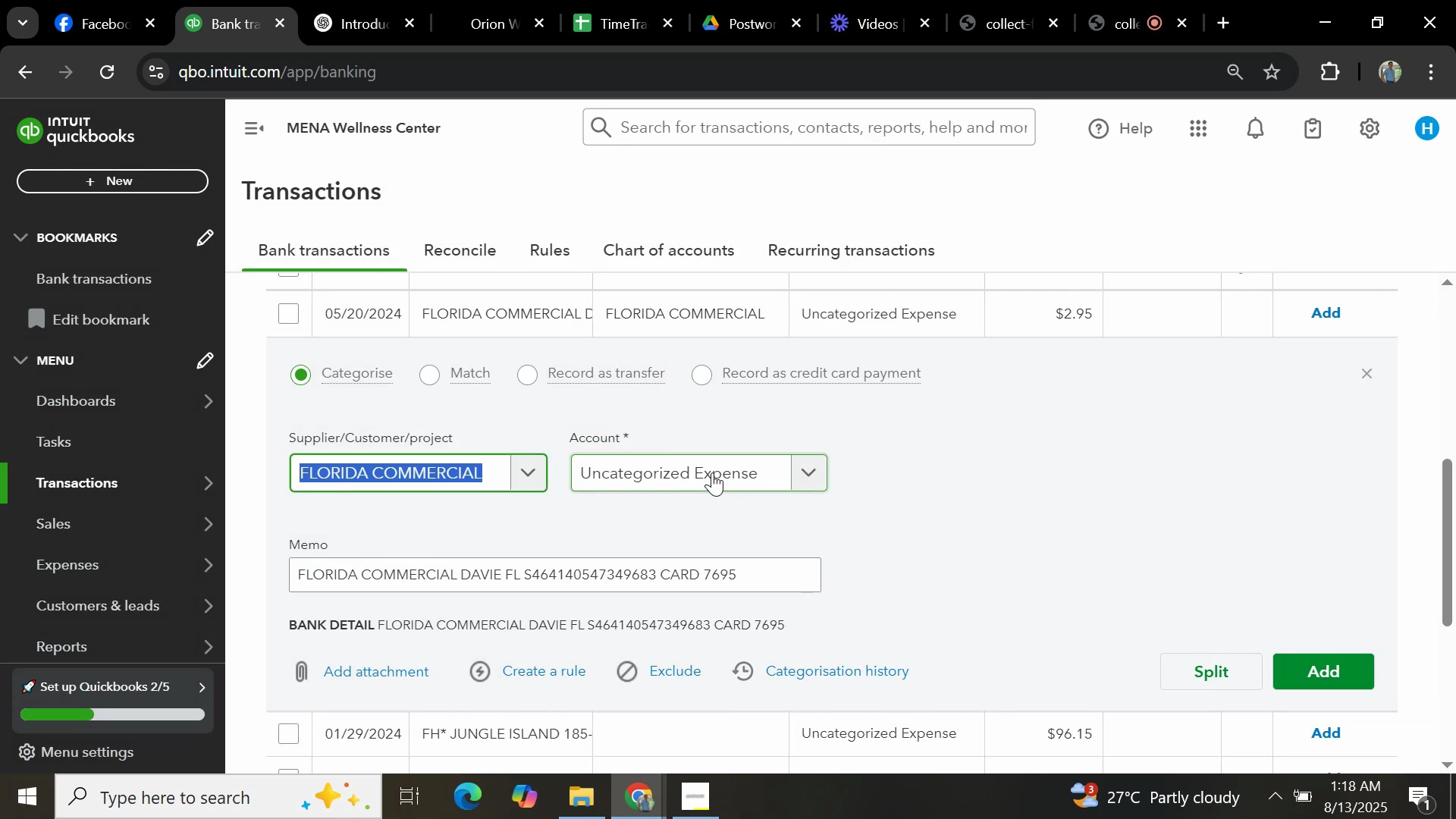 
left_click([712, 472])
 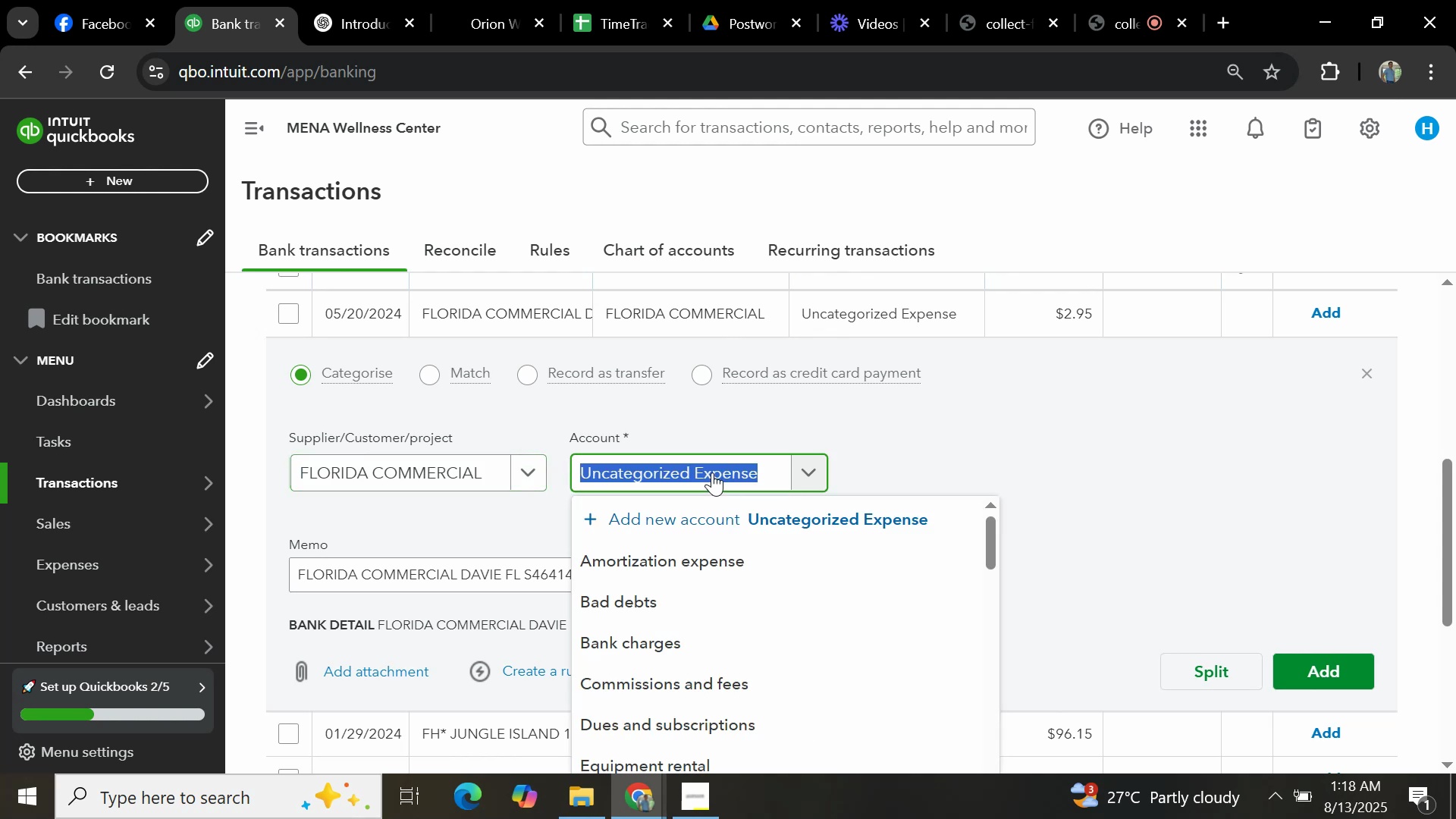 
type(GENERA)
 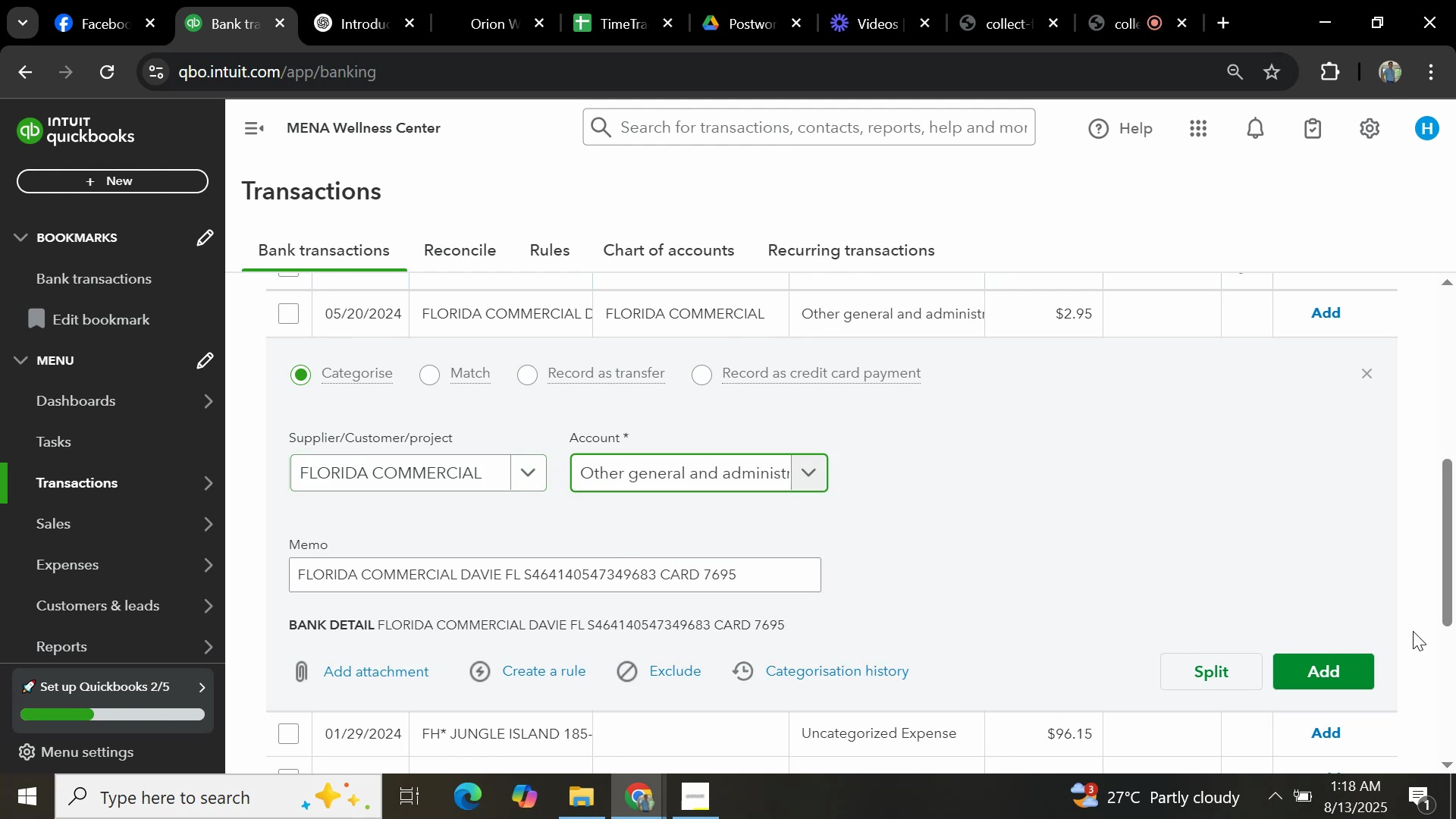 
left_click([1330, 661])
 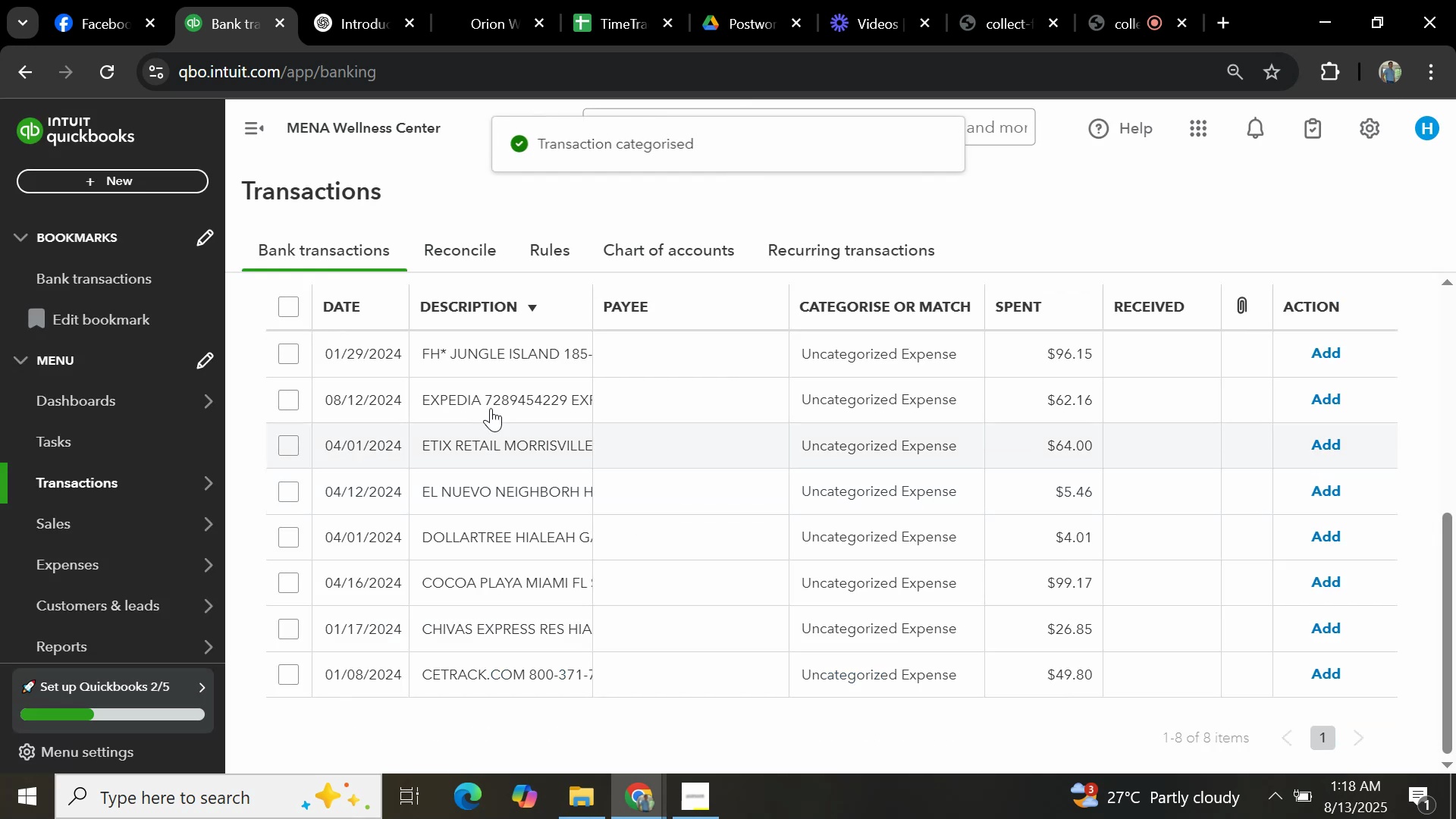 
left_click([469, 341])
 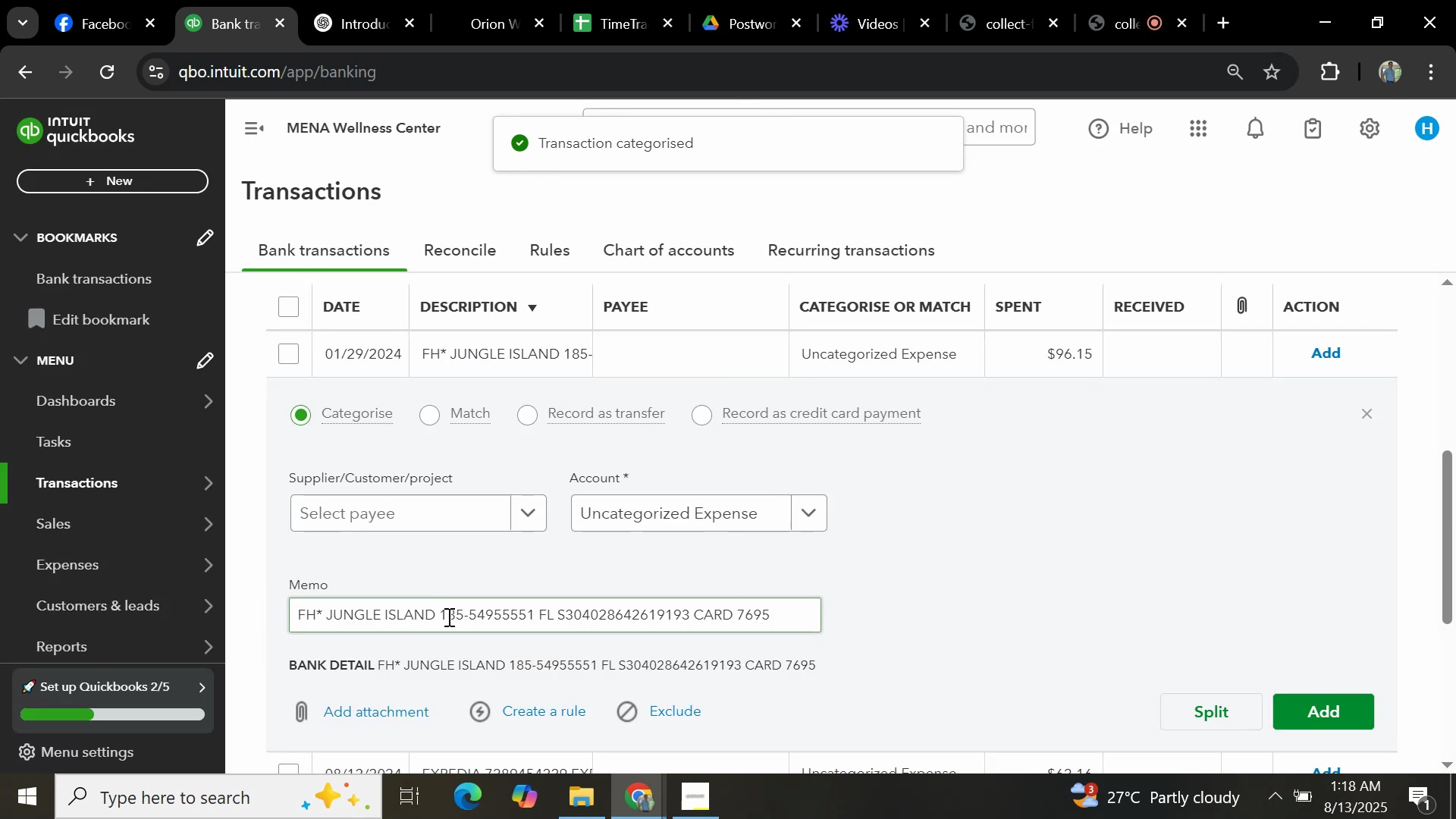 
left_click_drag(start_coordinate=[436, 606], to_coordinate=[223, 601])
 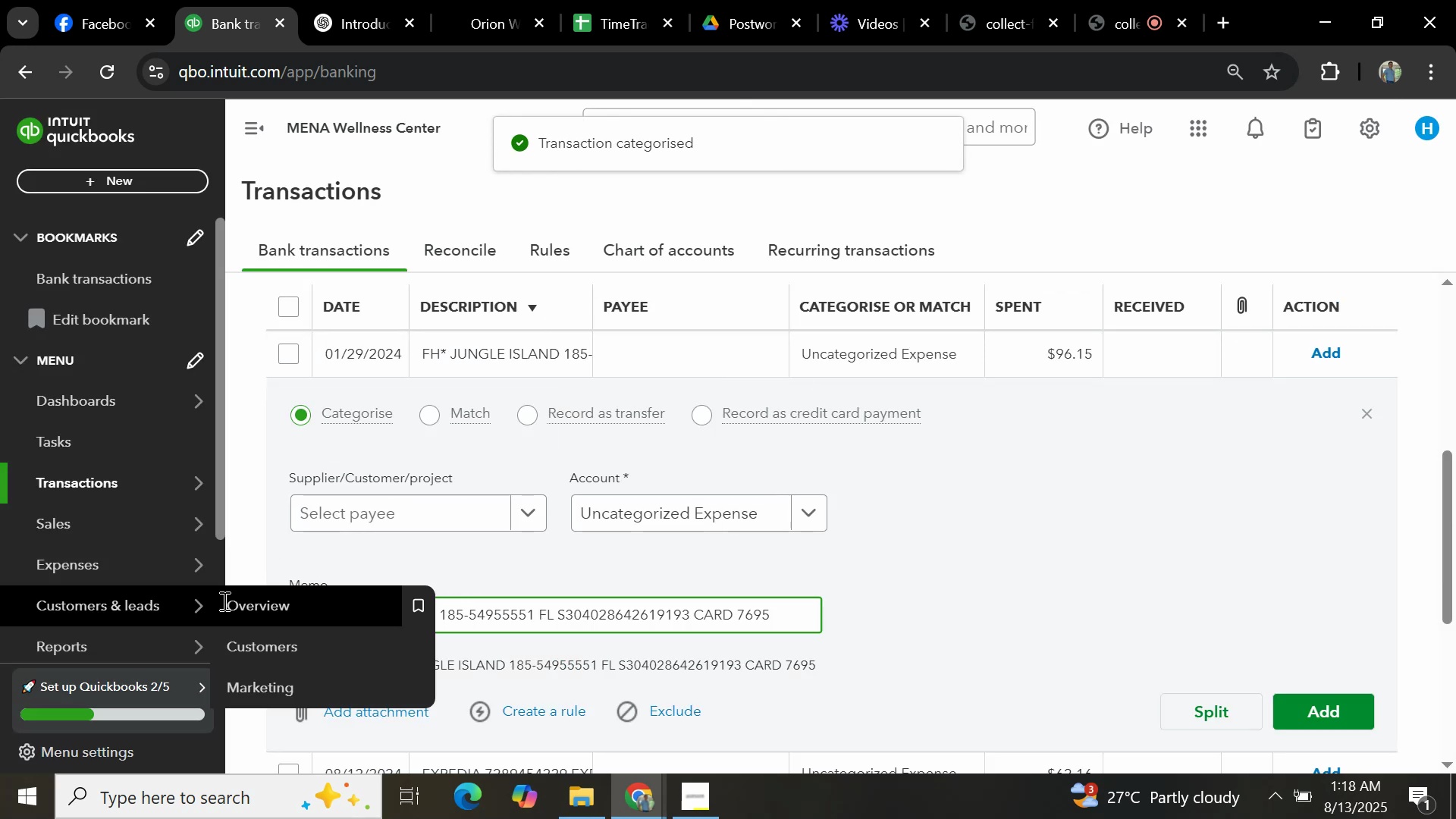 
key(Control+C)
 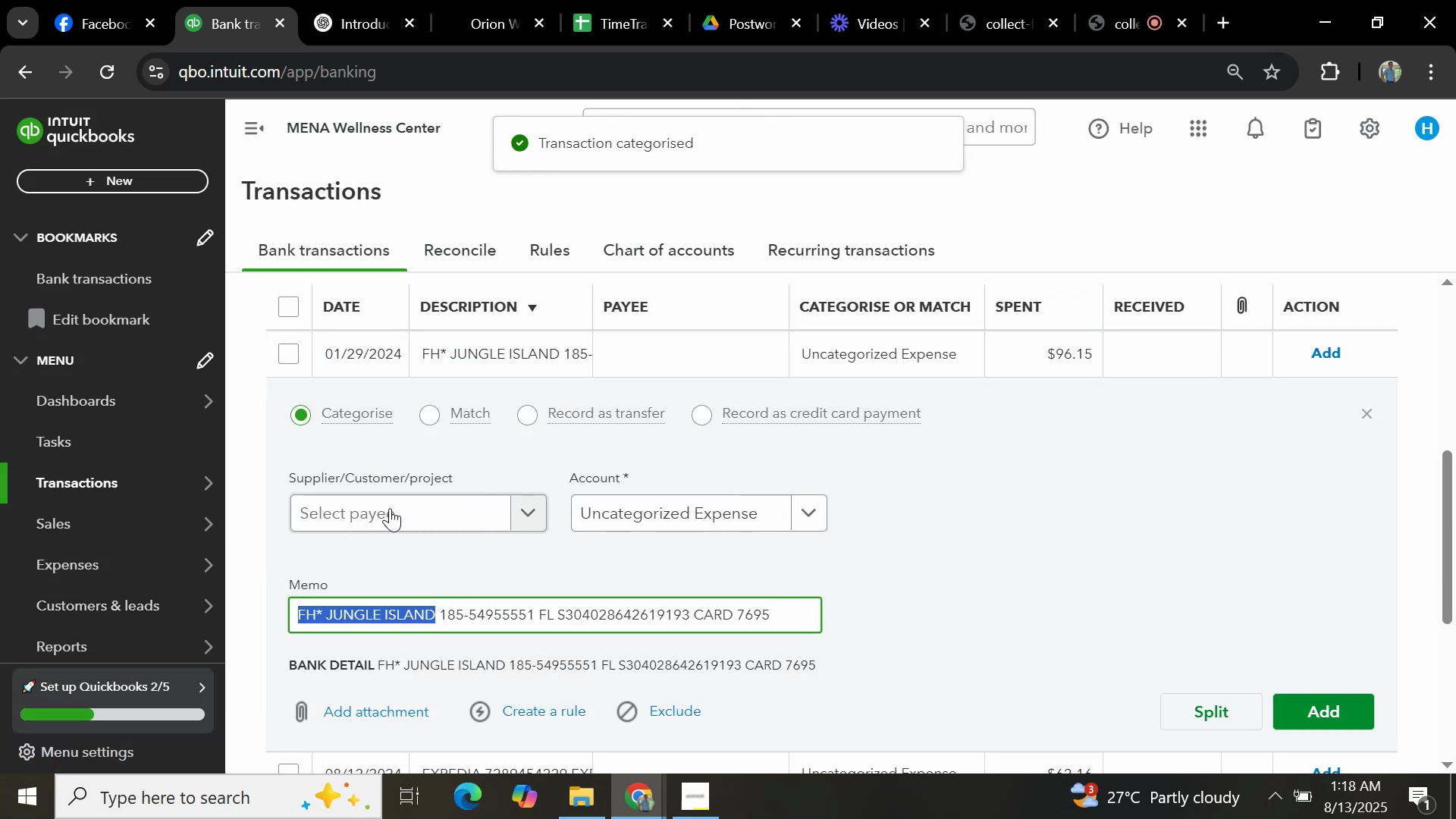 
left_click([388, 510])
 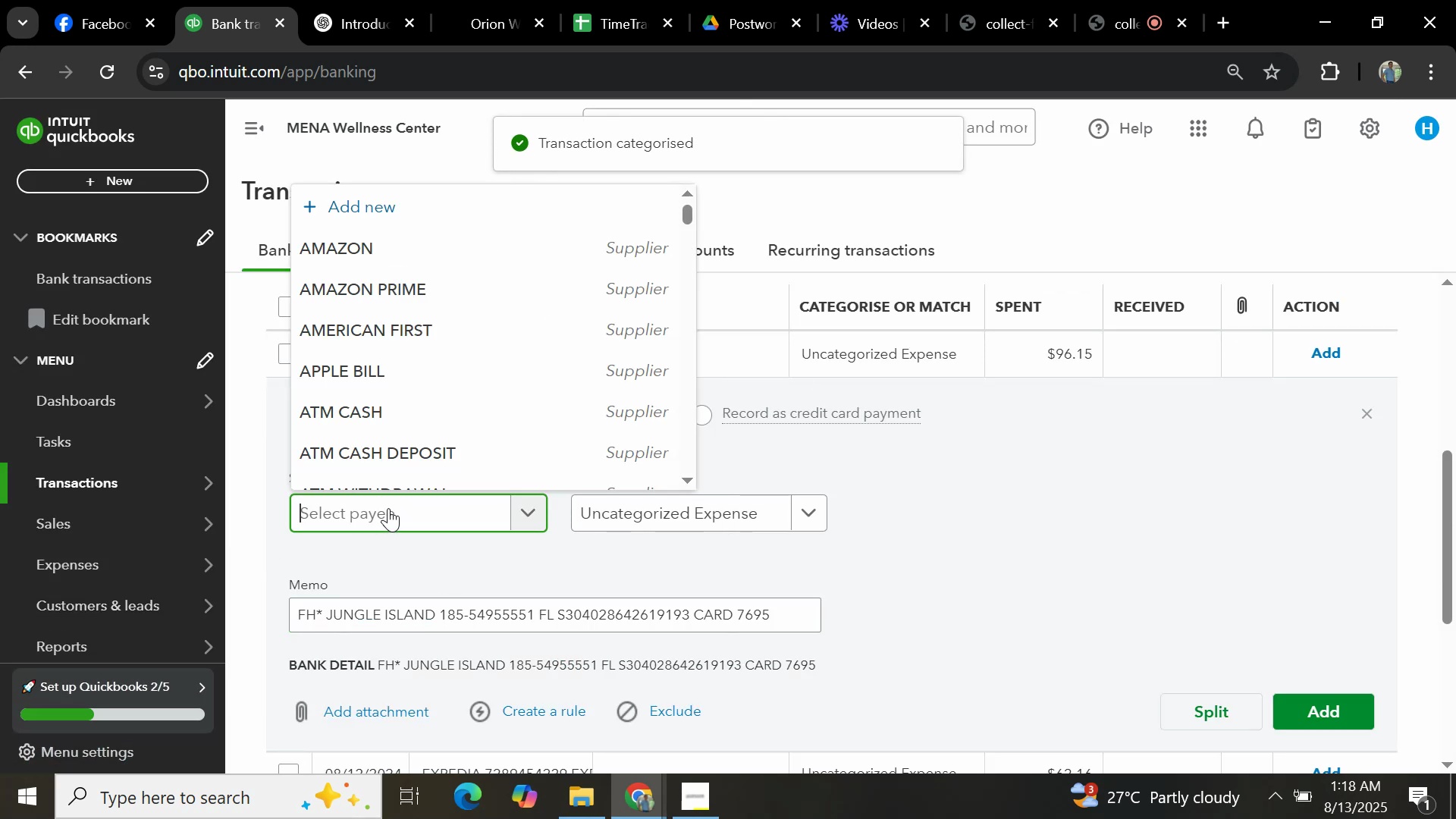 
key(Control+V)
 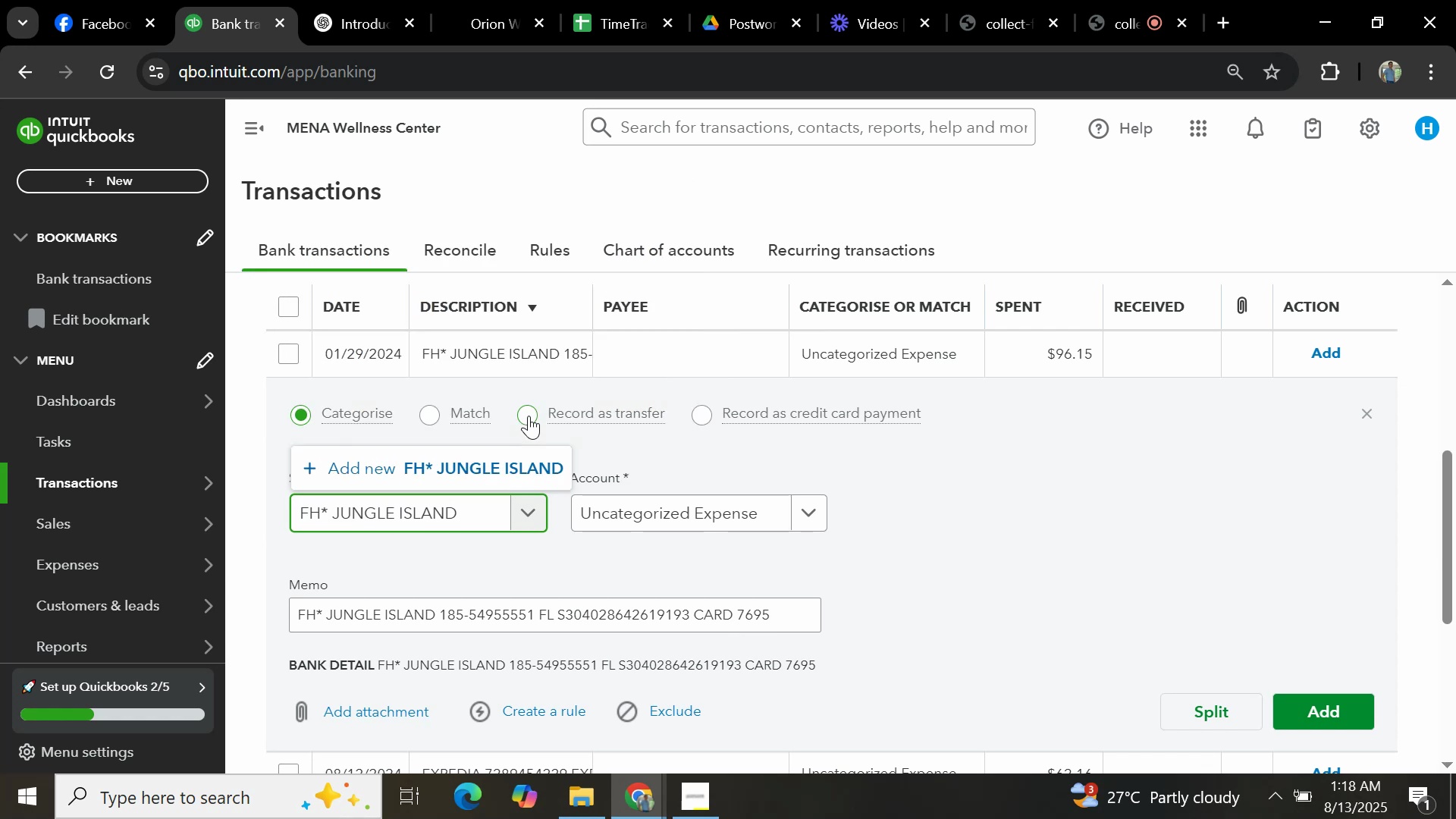 
left_click([510, 472])
 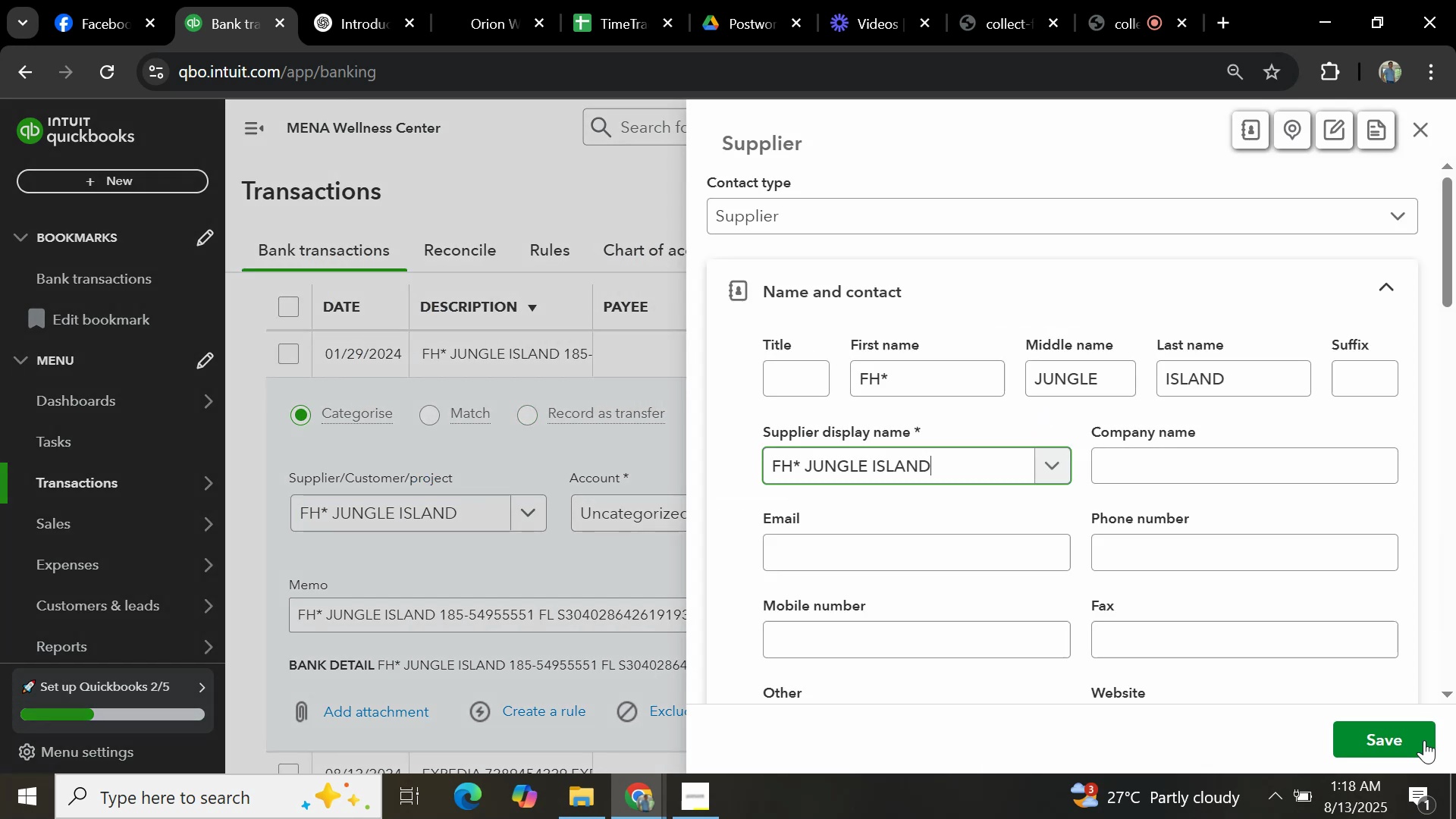 
left_click([1413, 739])
 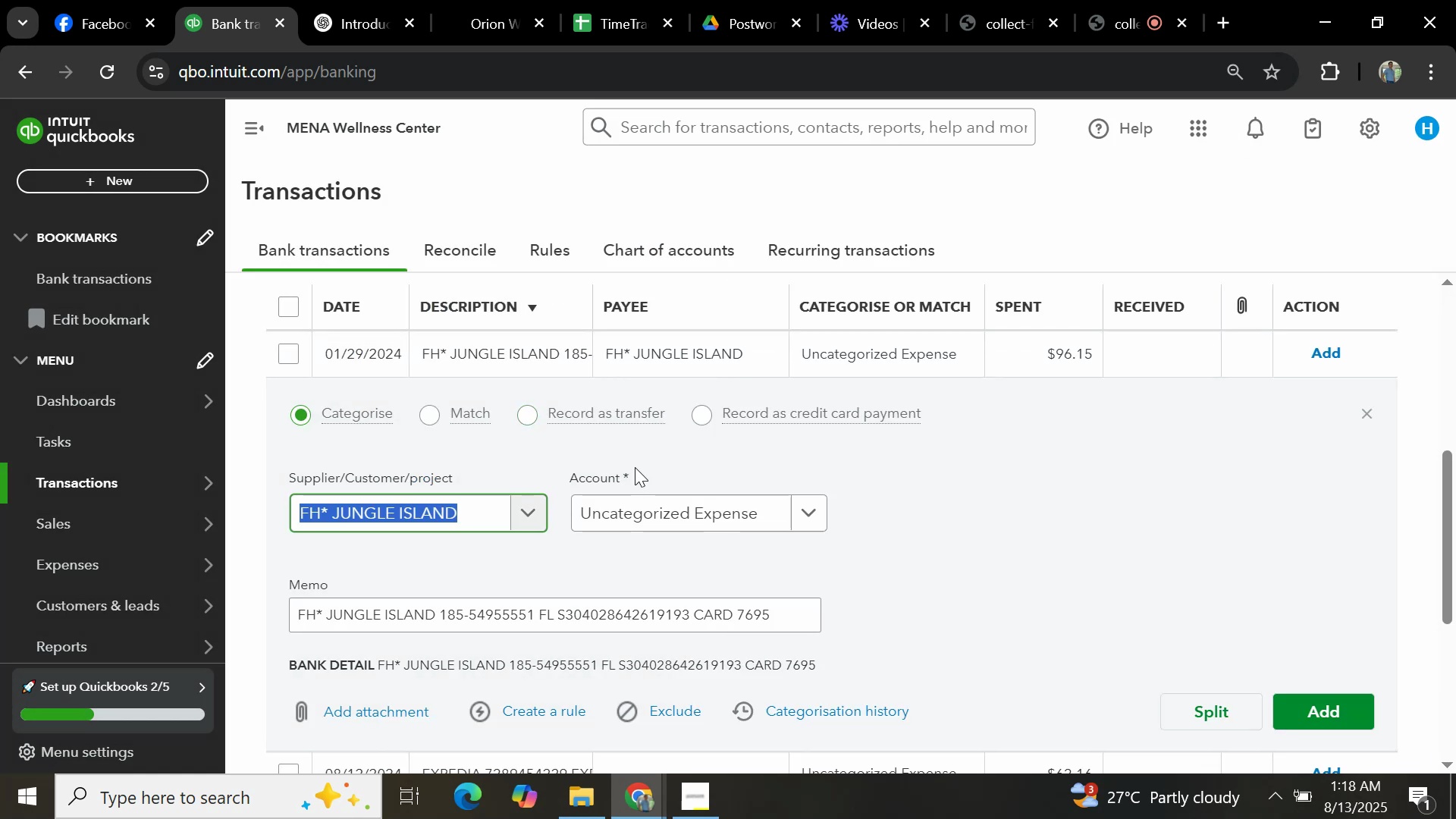 
left_click([657, 513])
 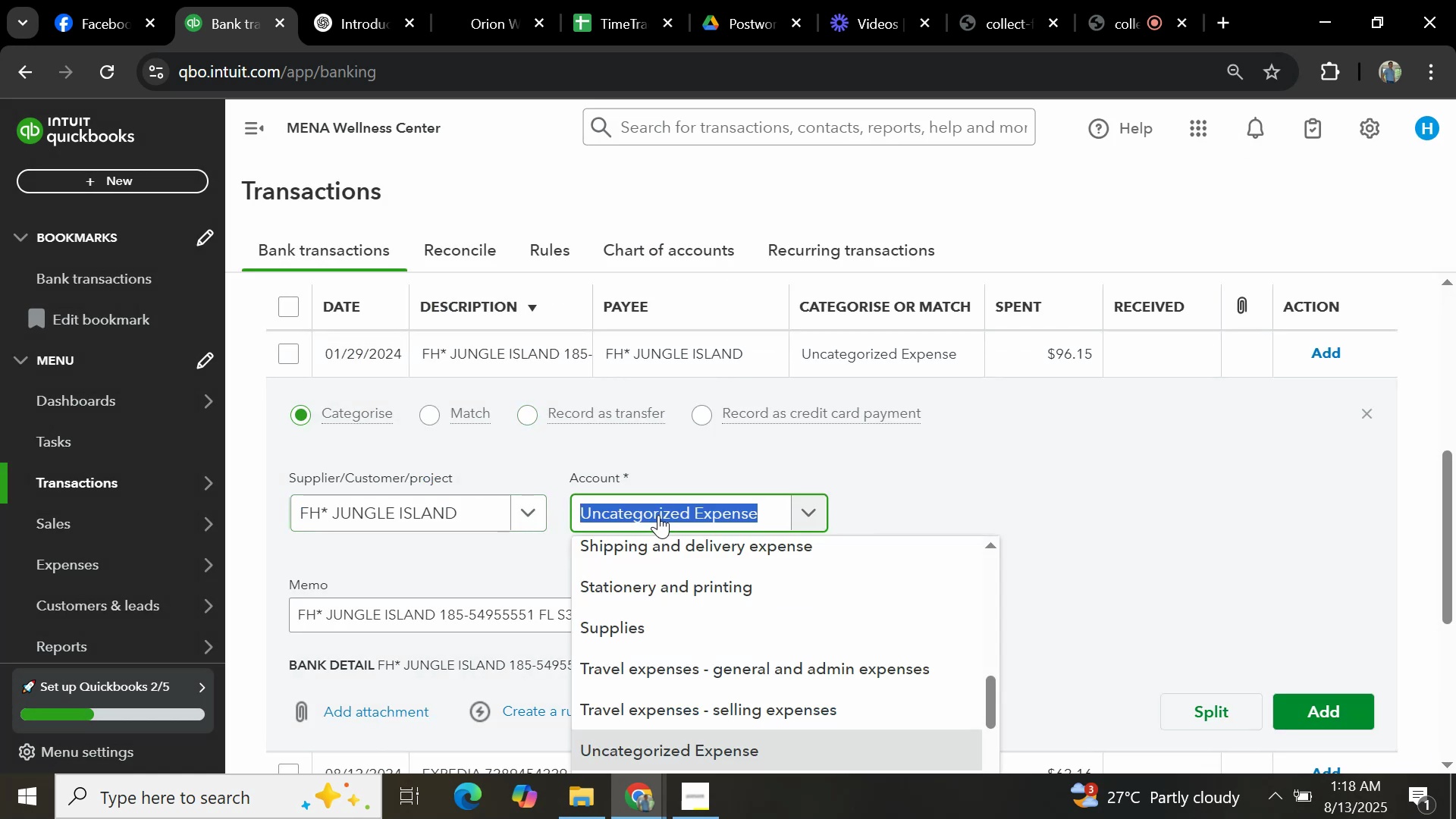 
type(GENERA)
 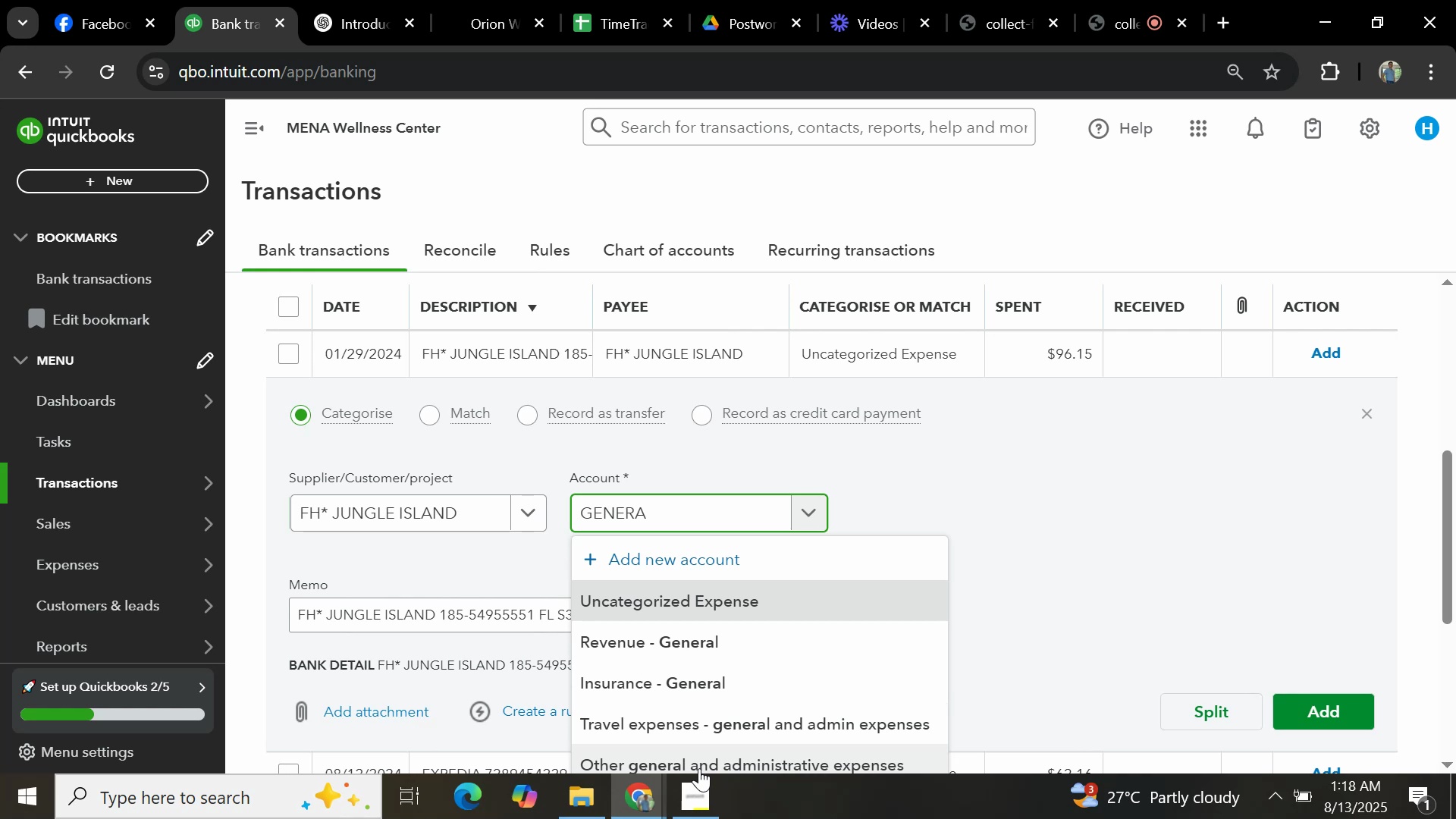 
left_click([704, 760])
 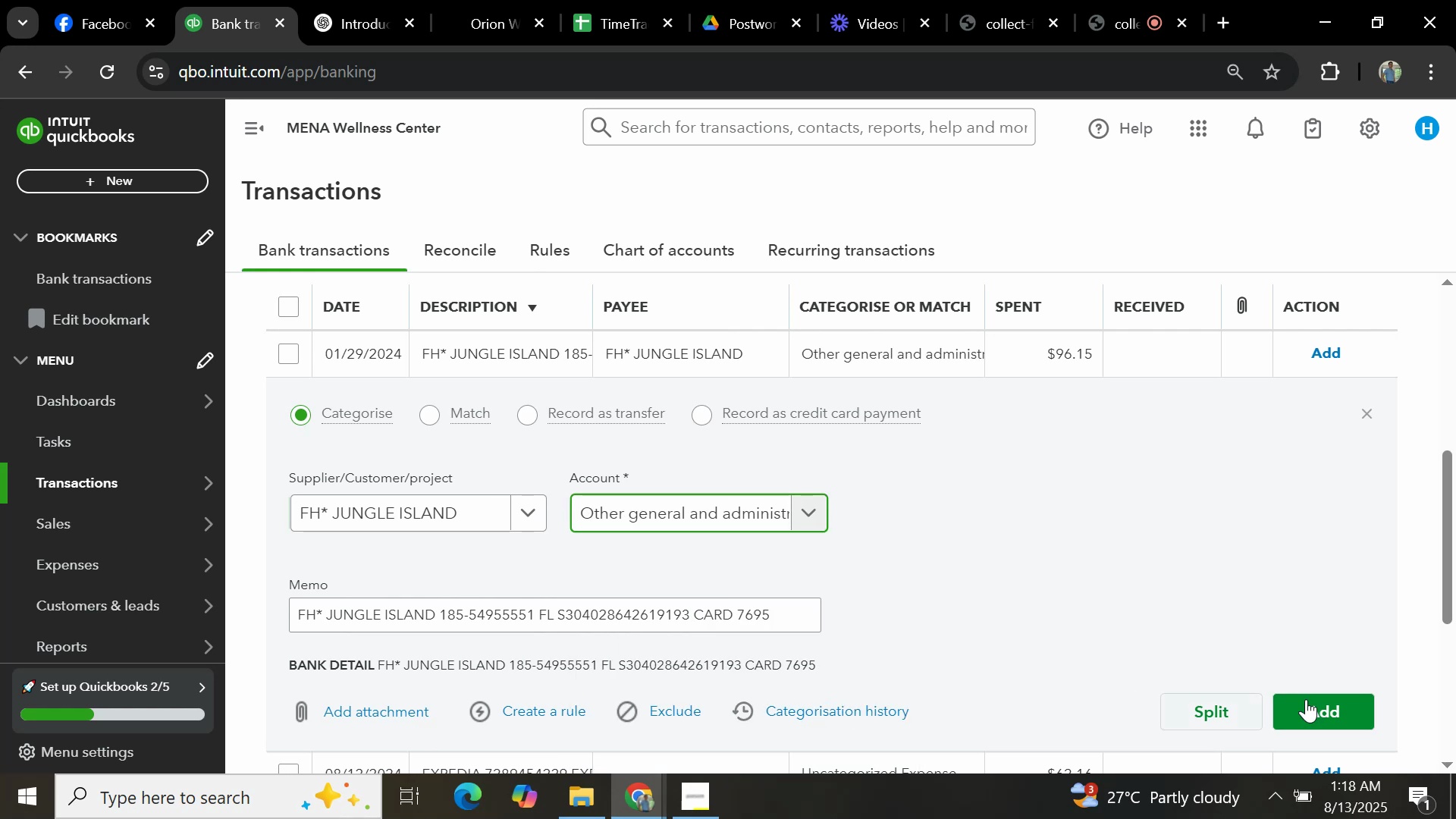 
left_click([1316, 699])
 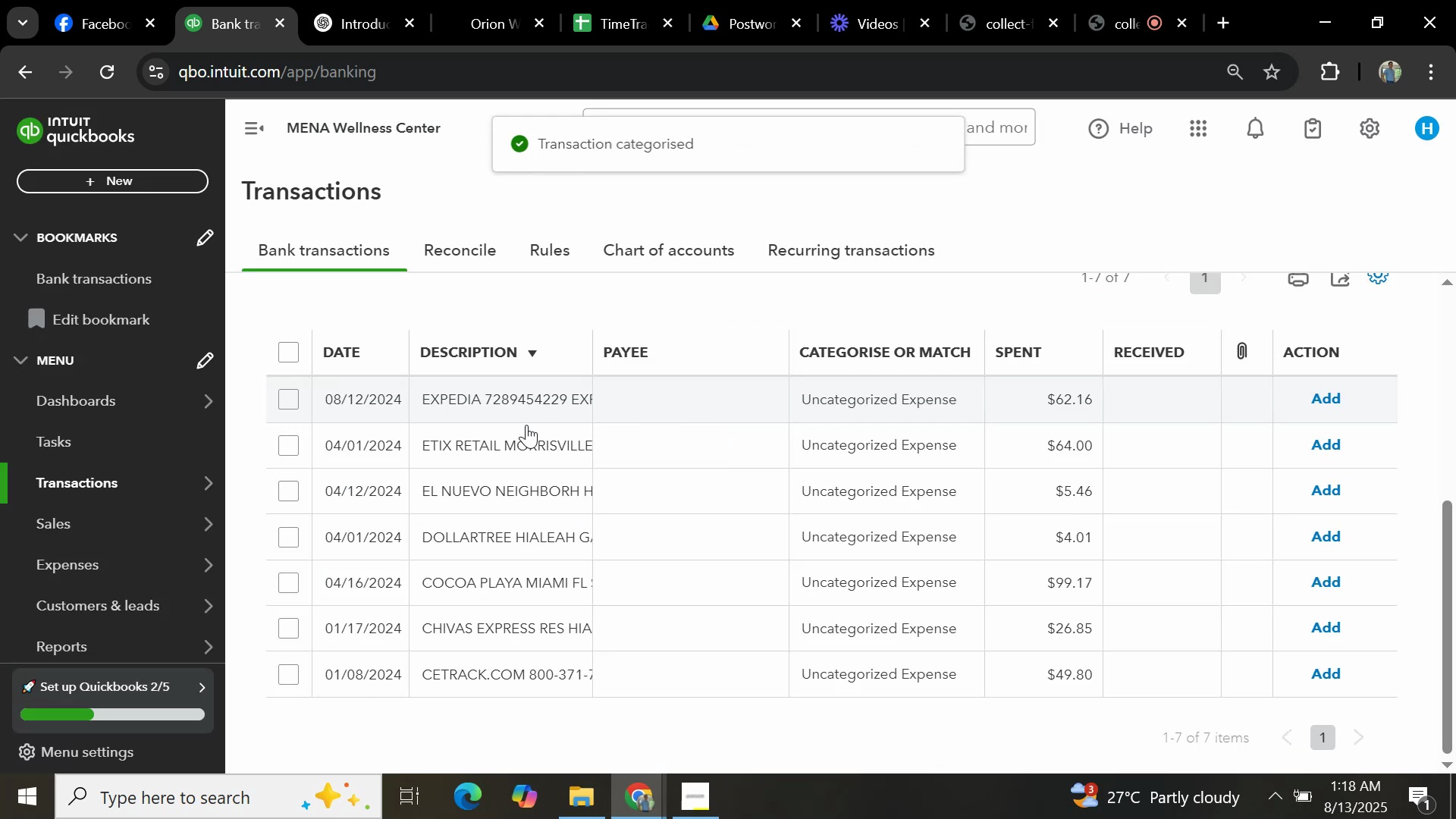 
left_click([482, 408])
 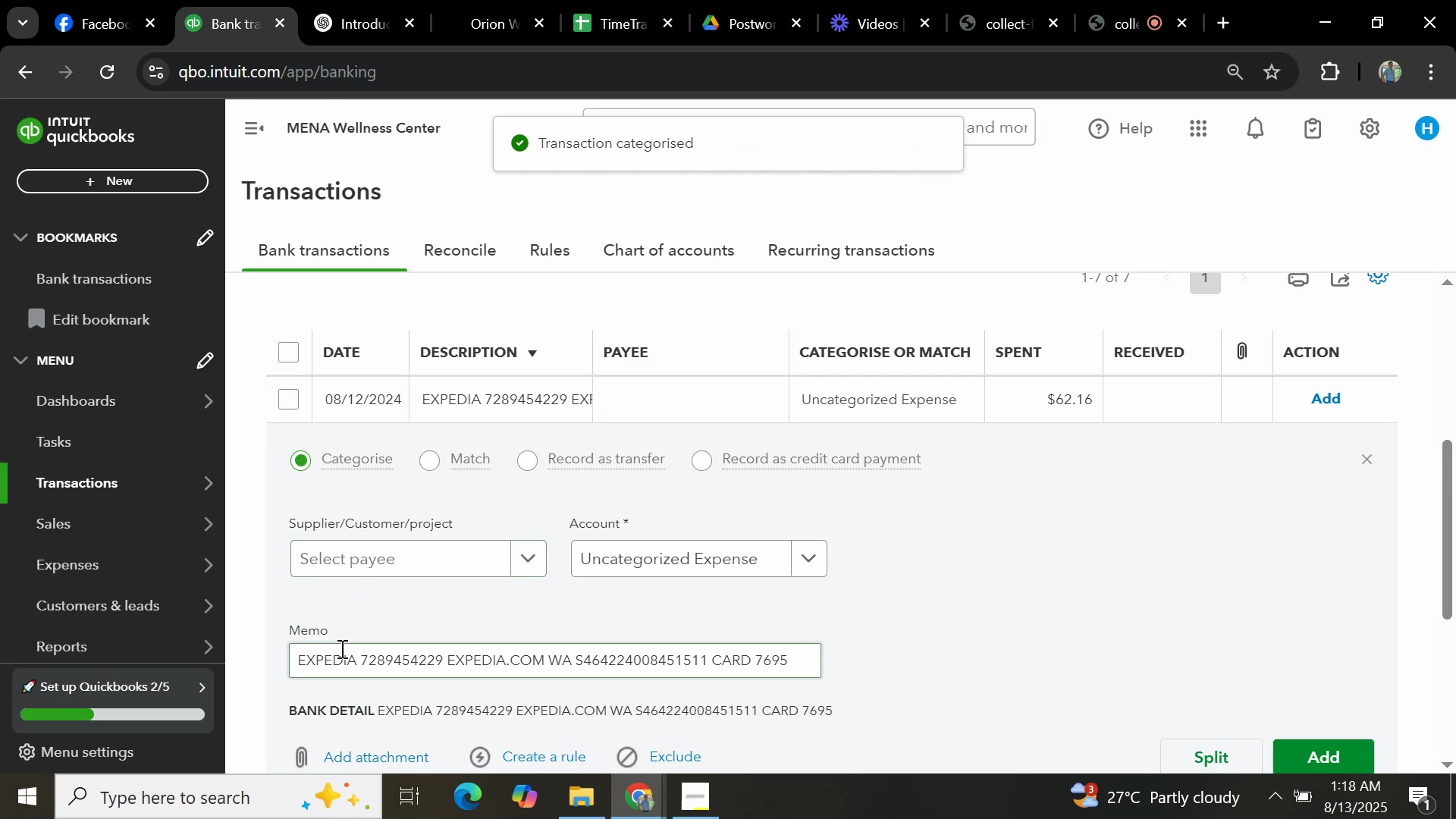 
left_click_drag(start_coordinate=[358, 661], to_coordinate=[279, 651])
 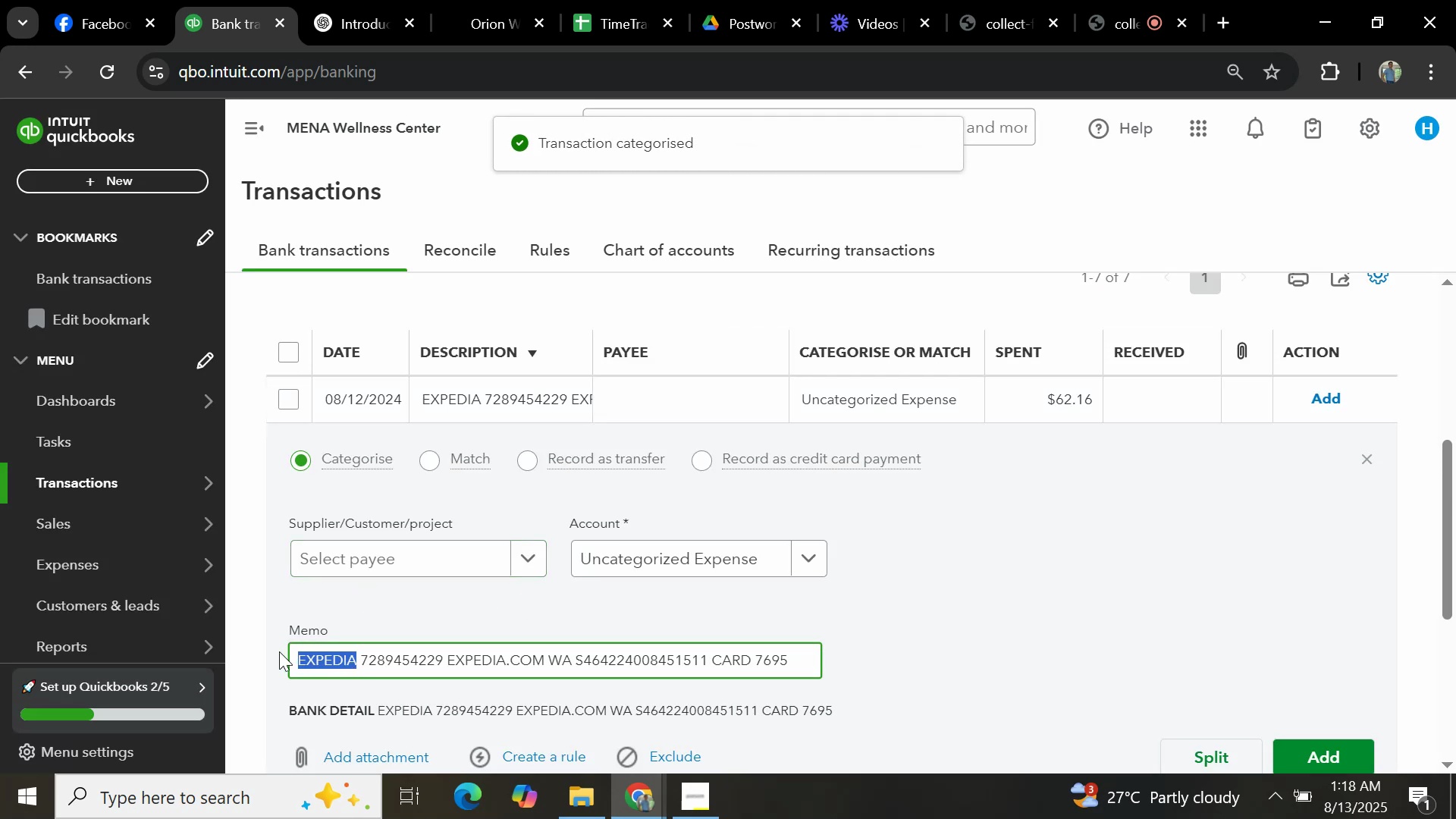 
key(Control+C)
 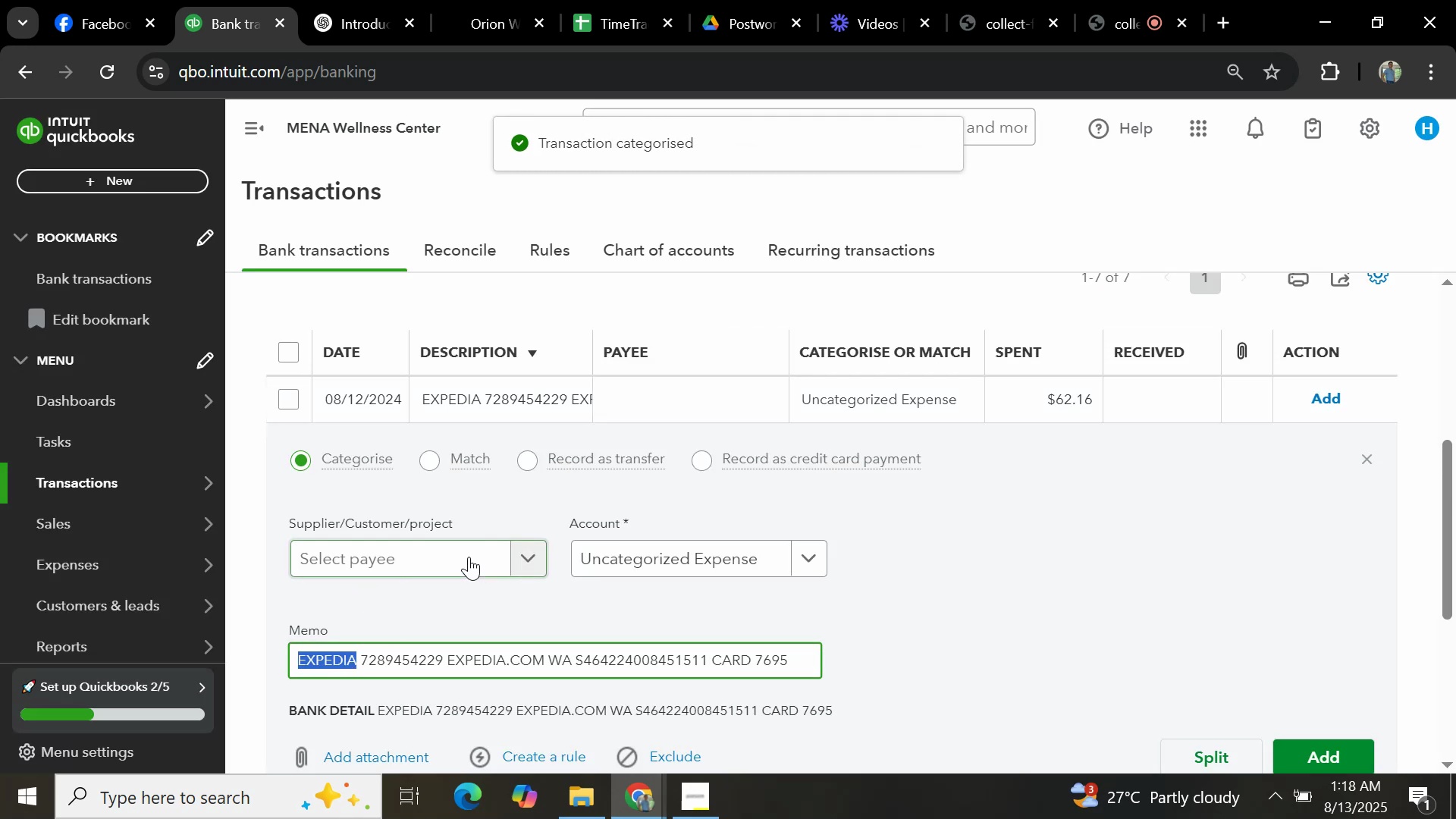 
left_click([463, 557])
 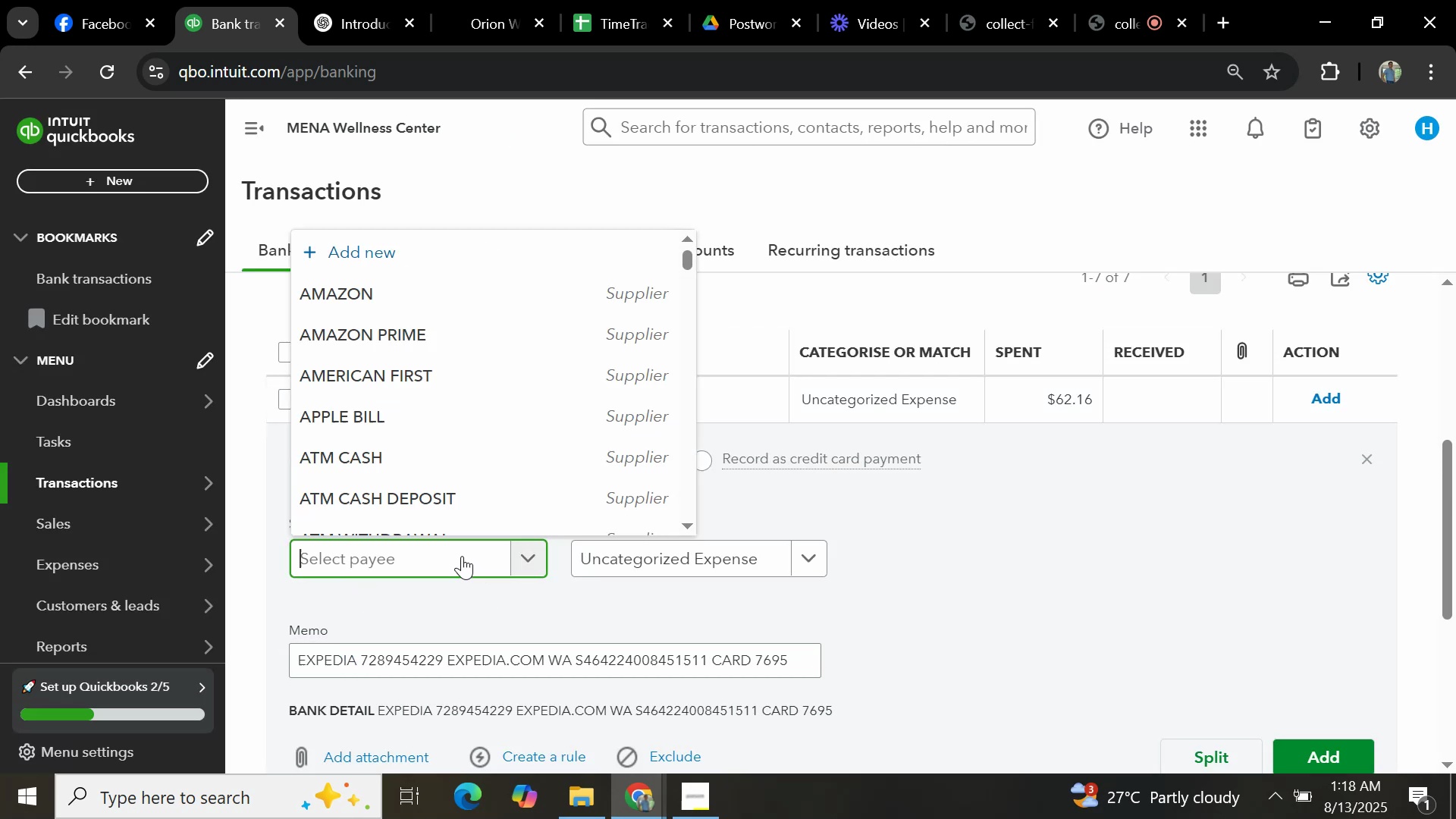 
key(Control+V)
 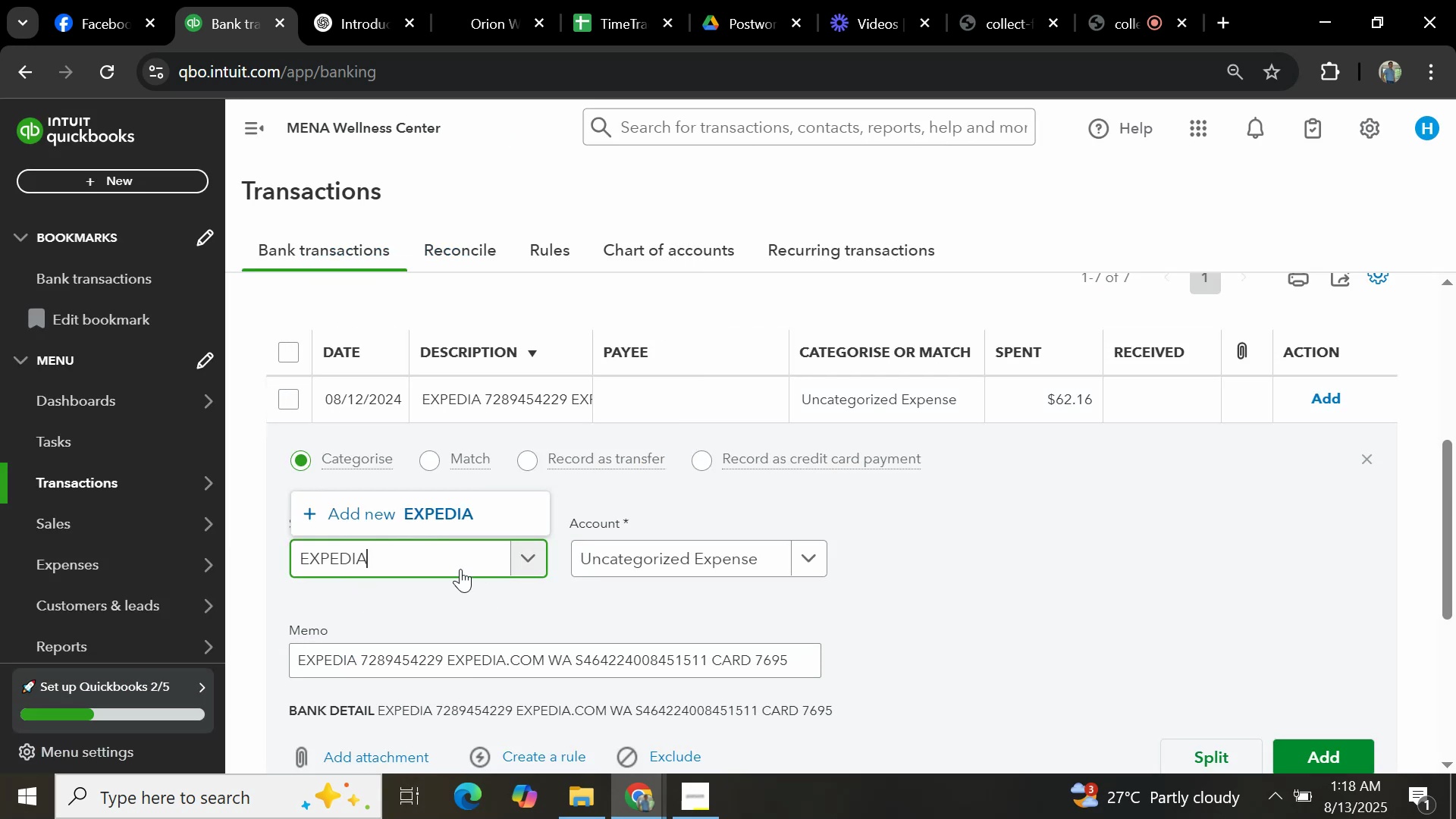 
left_click([478, 506])
 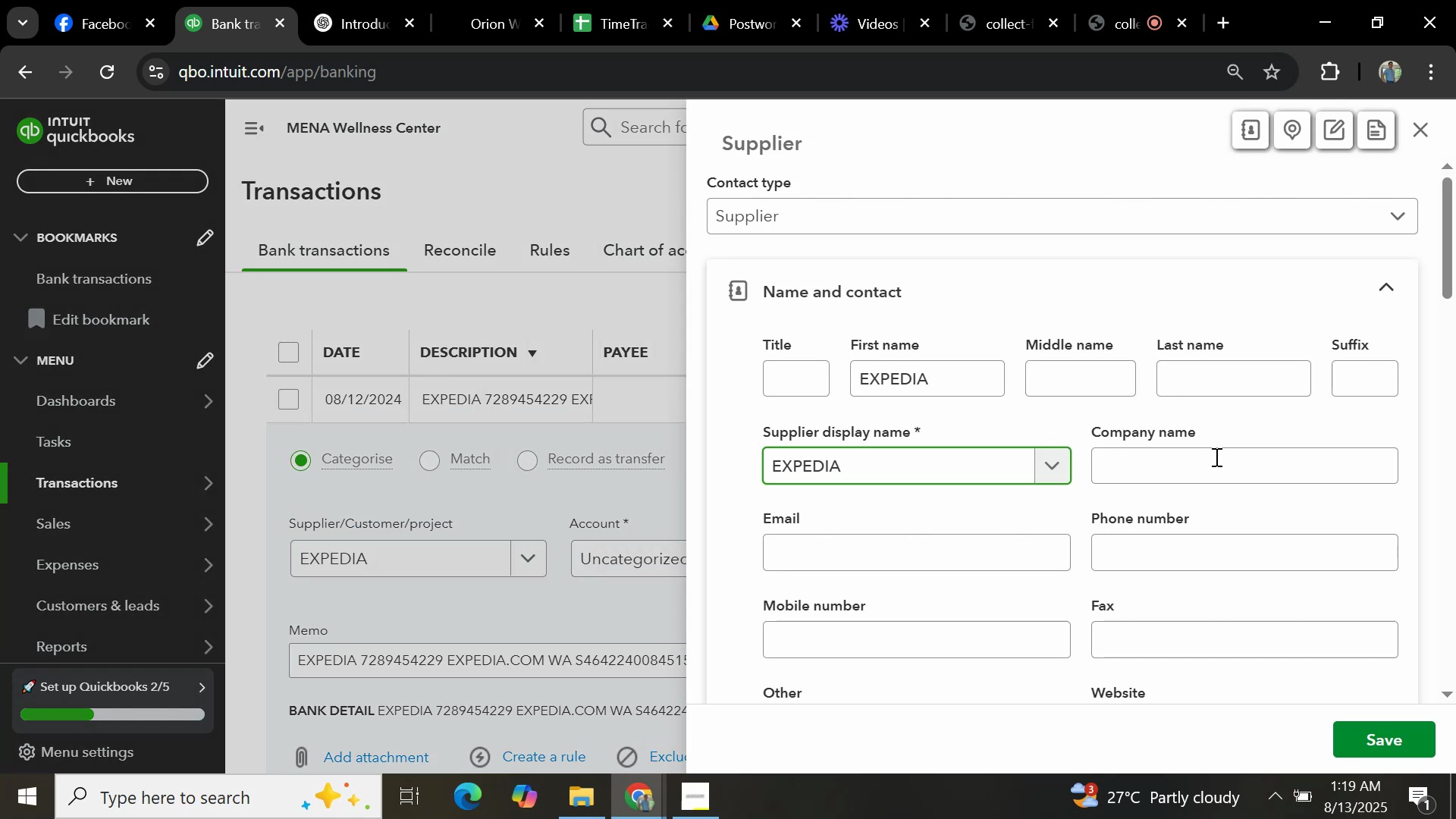 
left_click([1337, 729])
 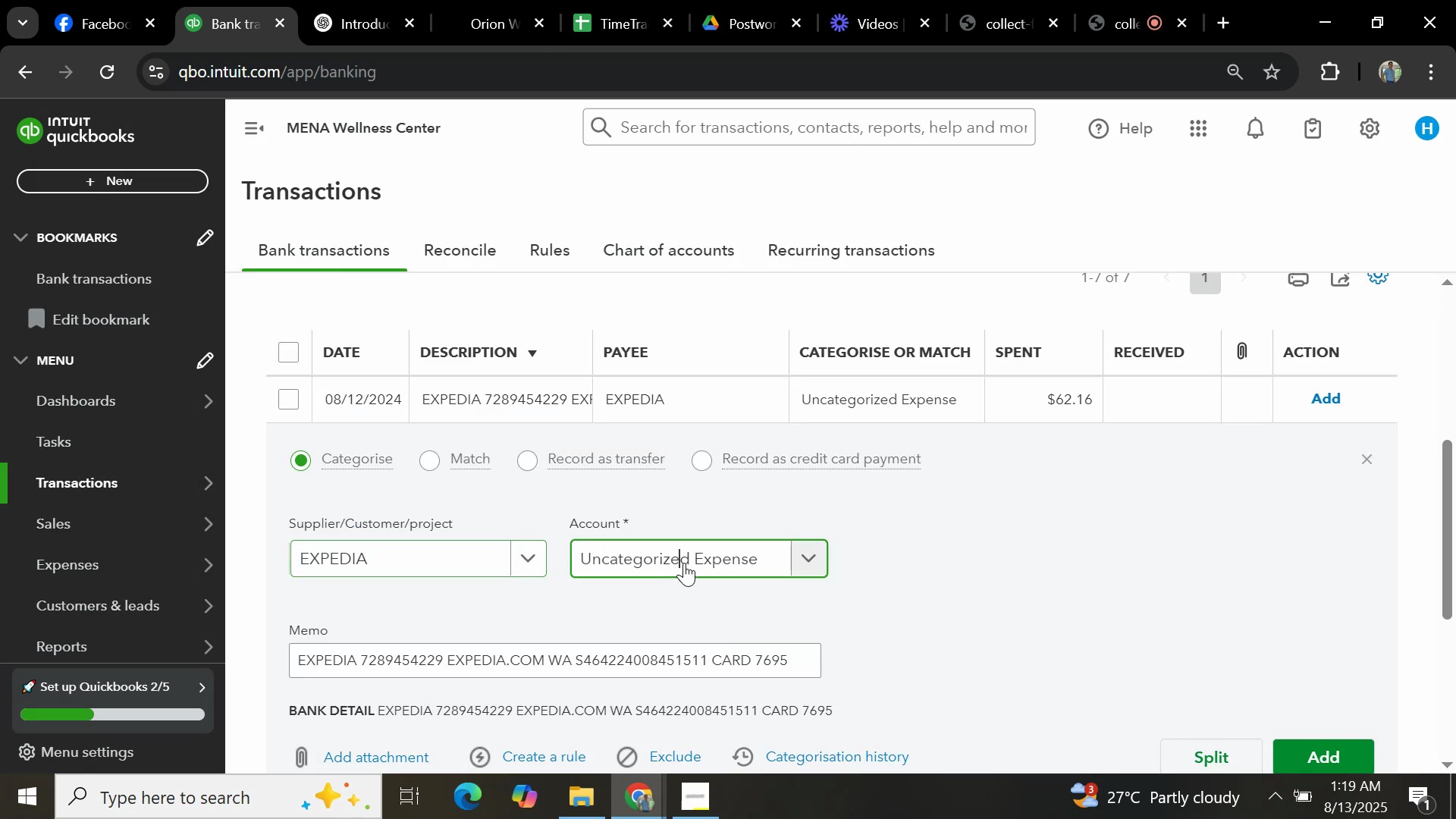 
type(GENERAL)
 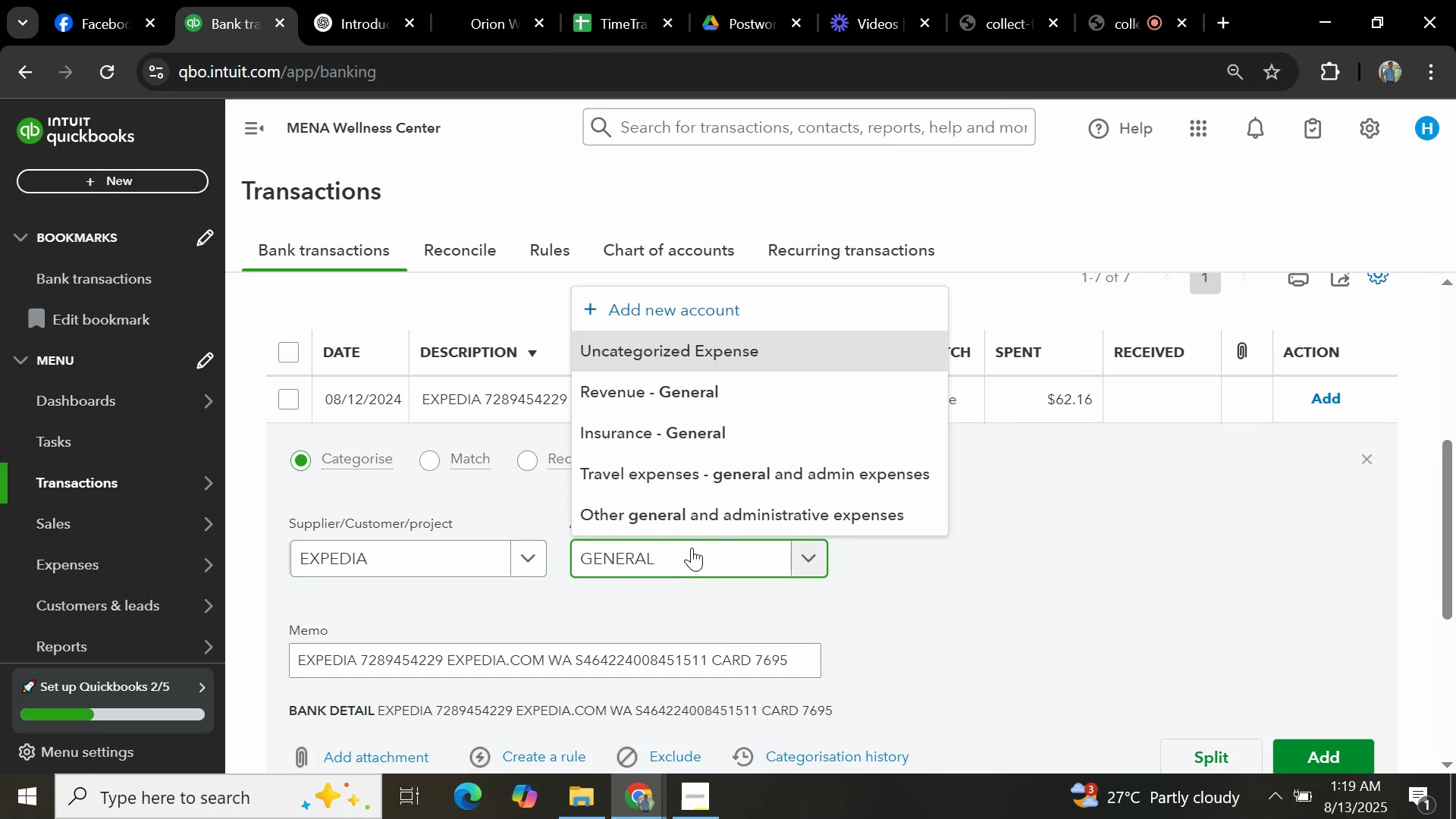 
left_click([703, 520])
 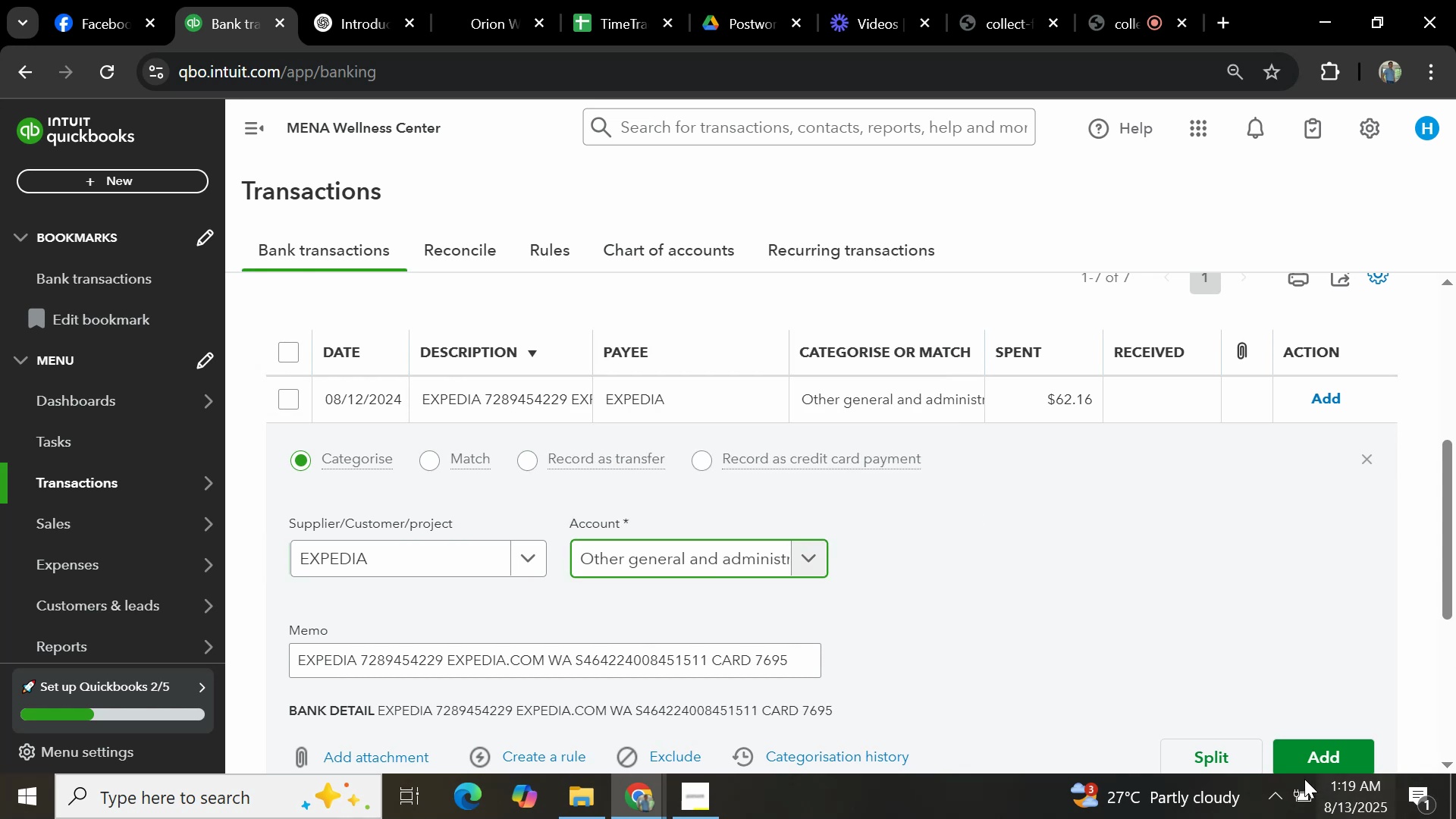 
left_click([1312, 755])
 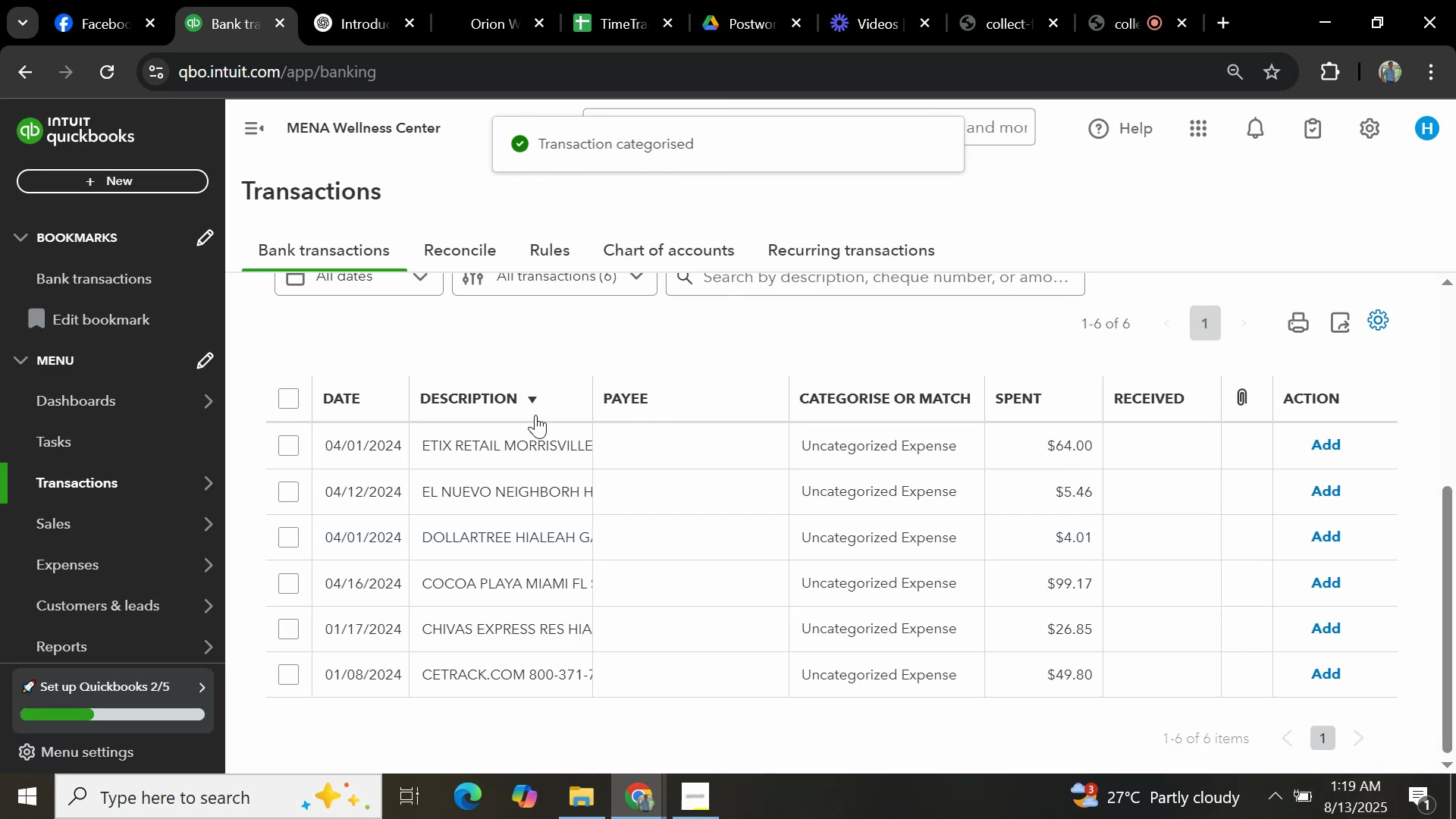 
left_click([479, 449])
 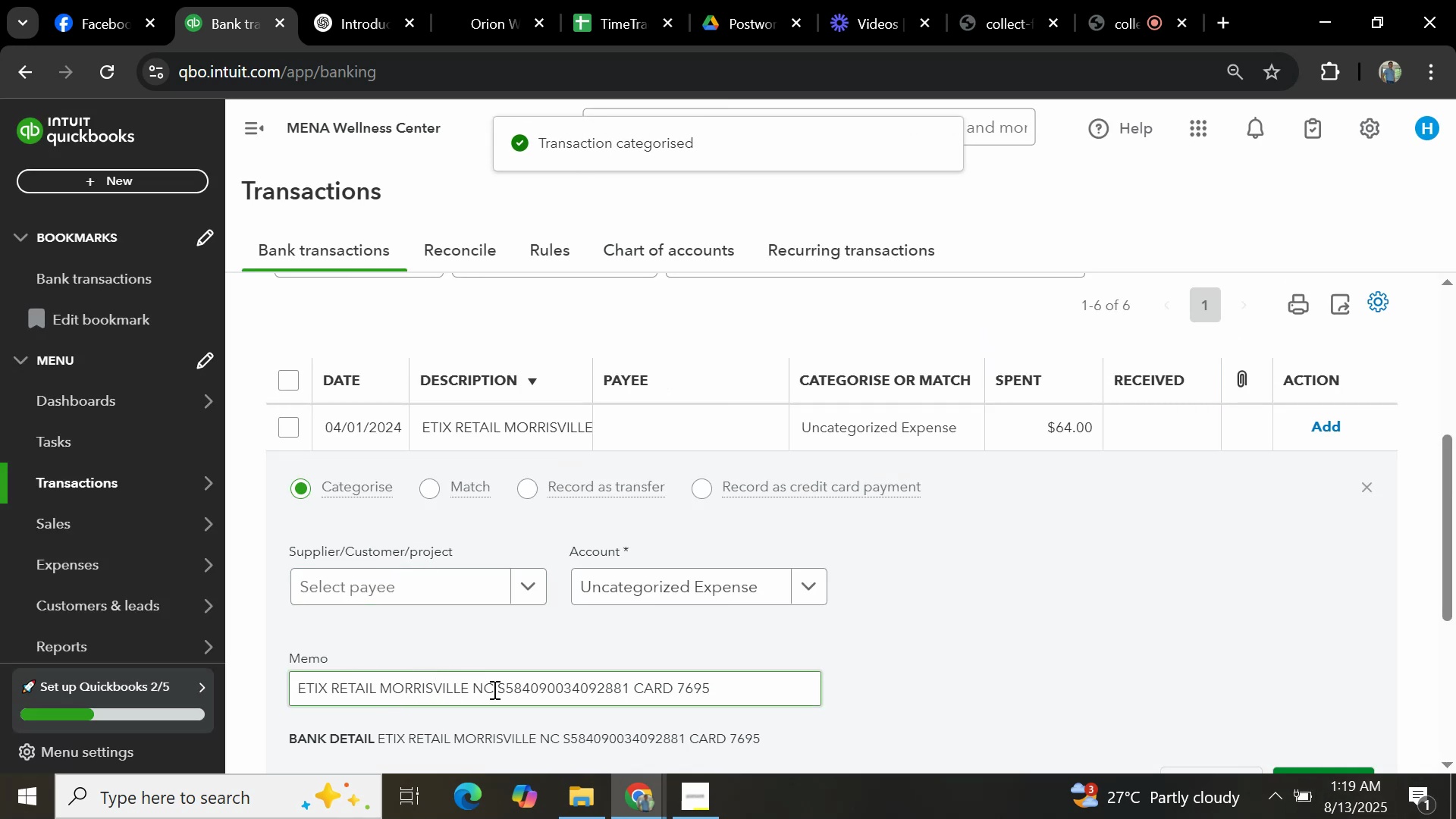 
left_click_drag(start_coordinate=[469, 687], to_coordinate=[222, 663])
 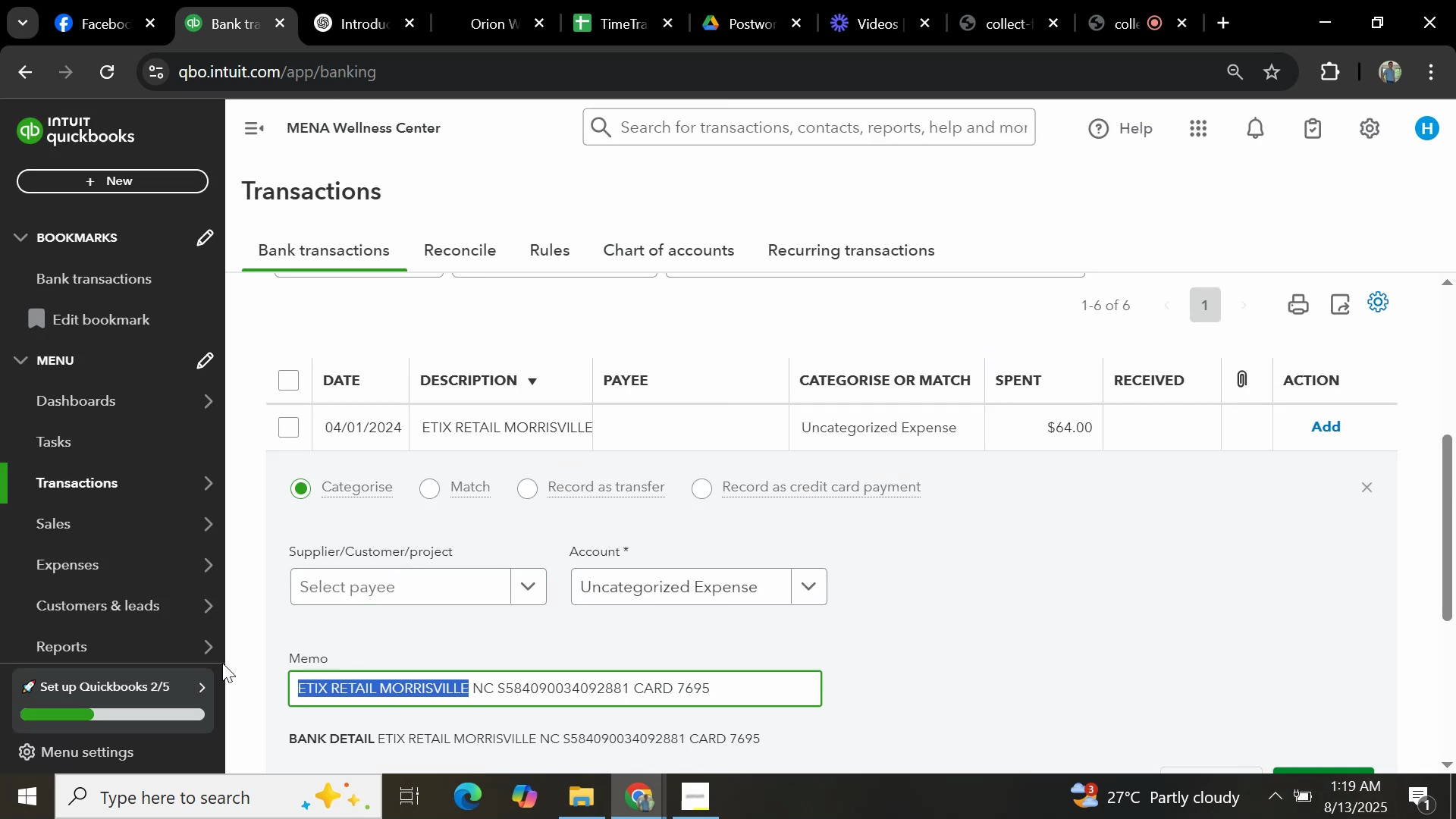 
key(Control+C)
 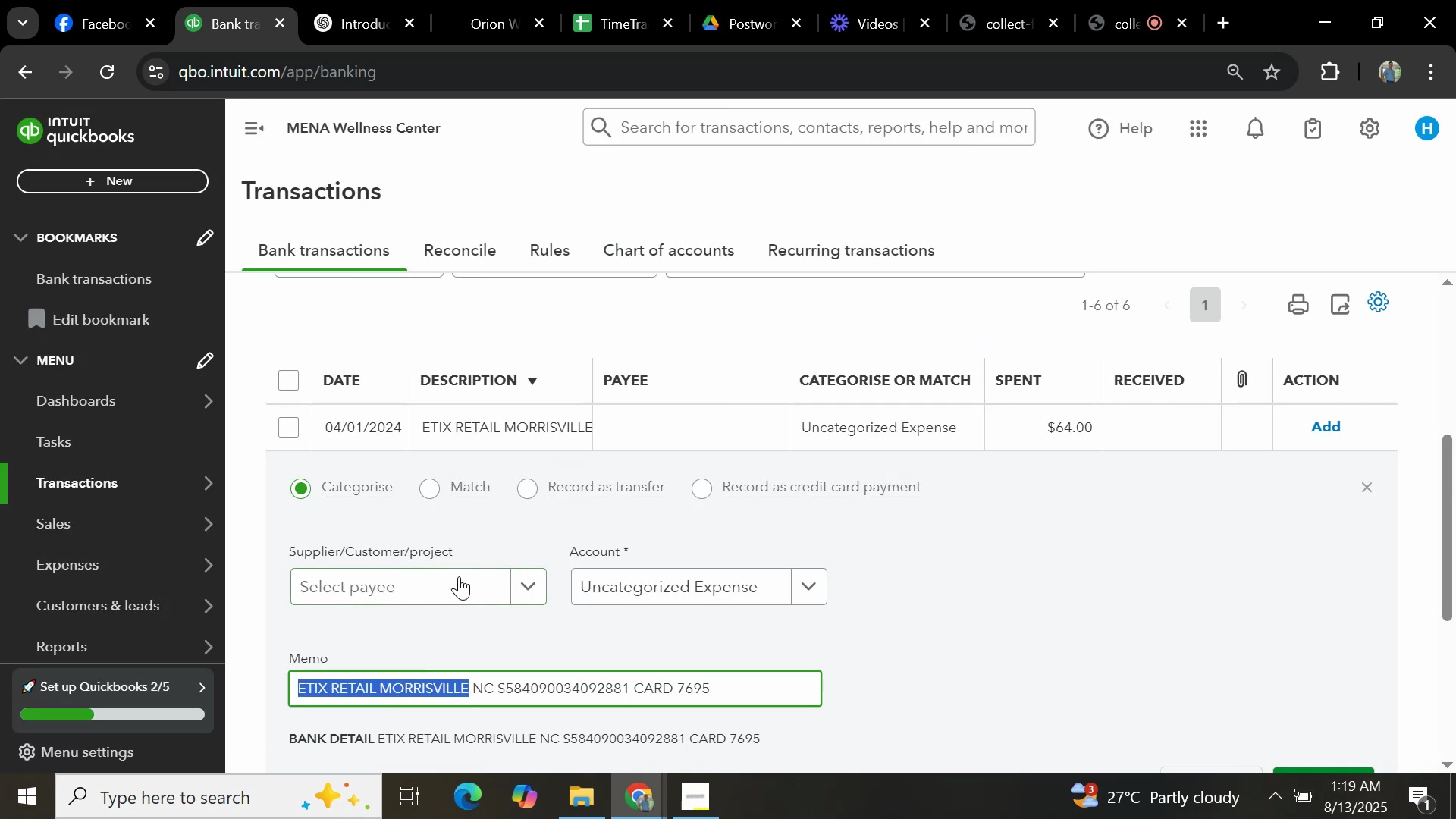 
left_click([428, 585])
 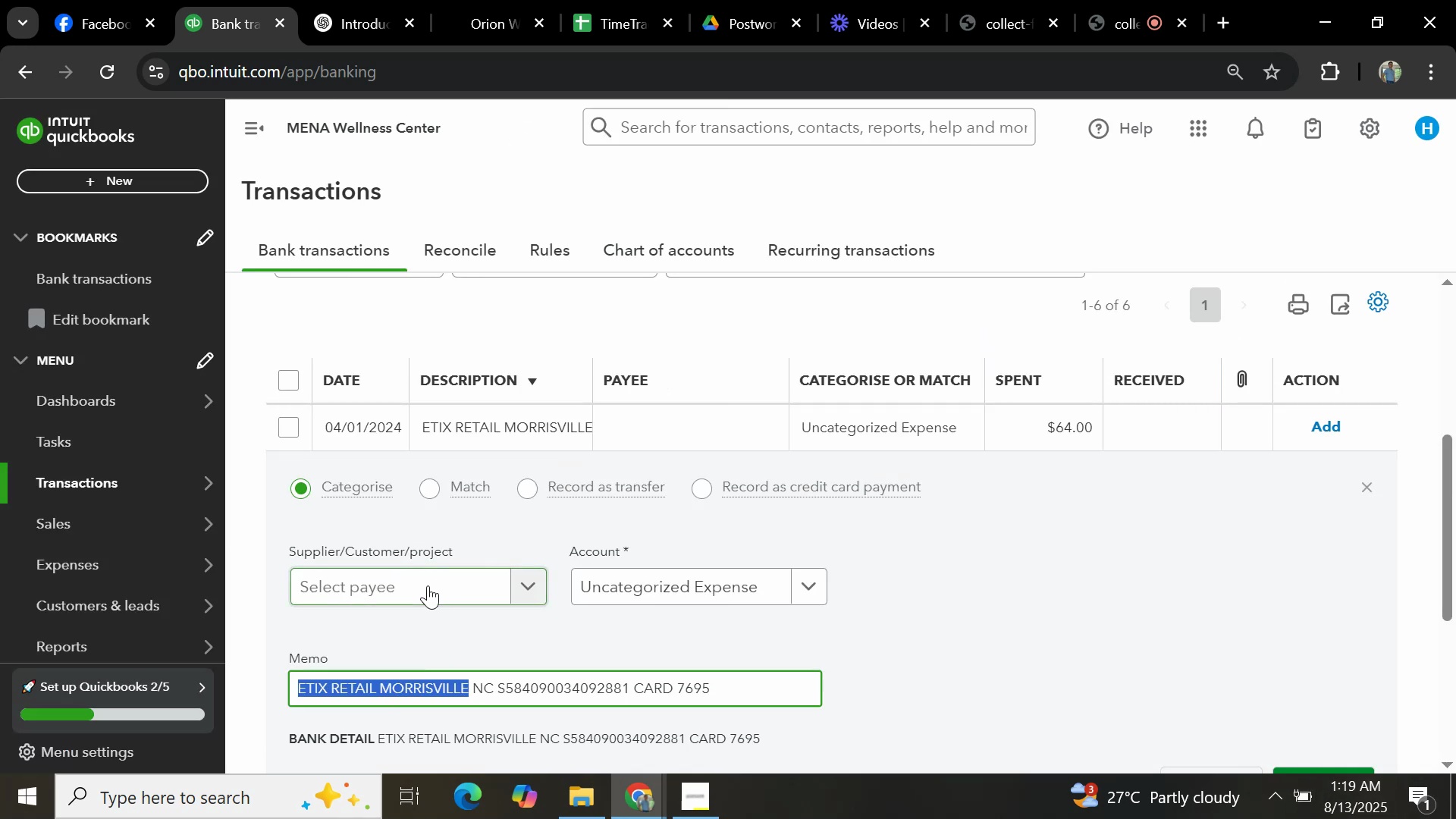 
key(Control+V)
 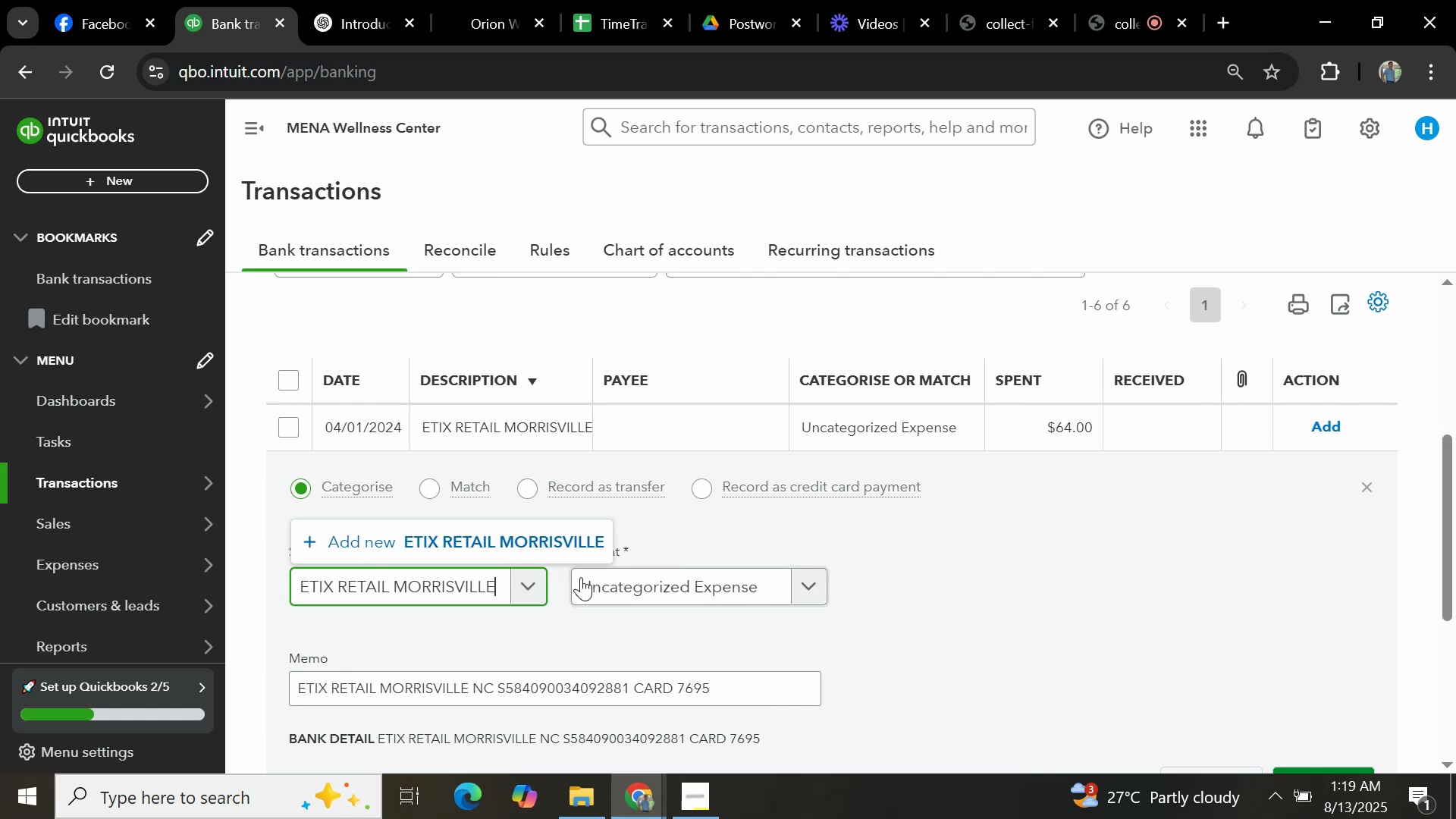 
left_click([535, 532])
 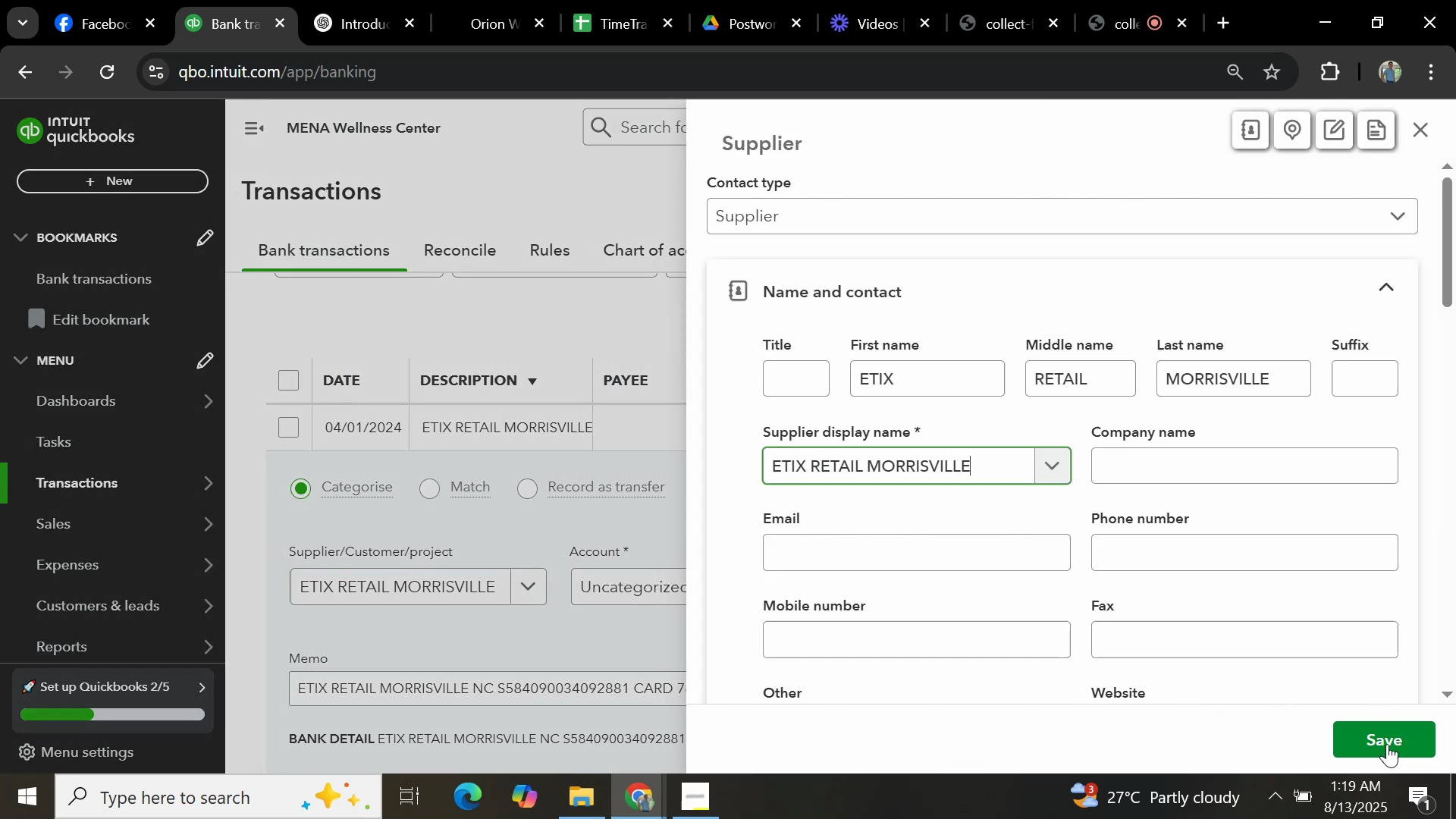 
left_click([1387, 742])
 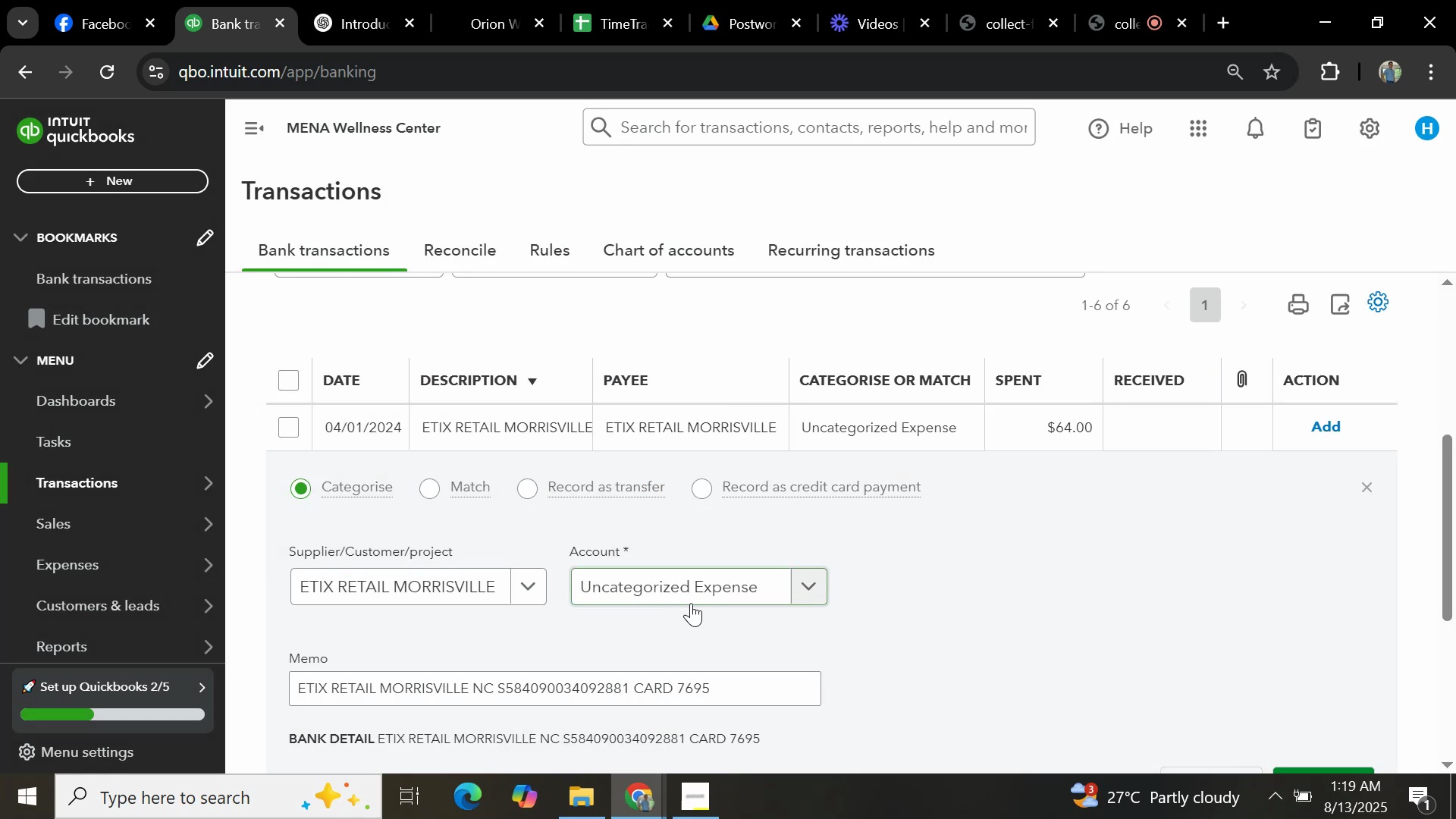 
left_click([724, 585])
 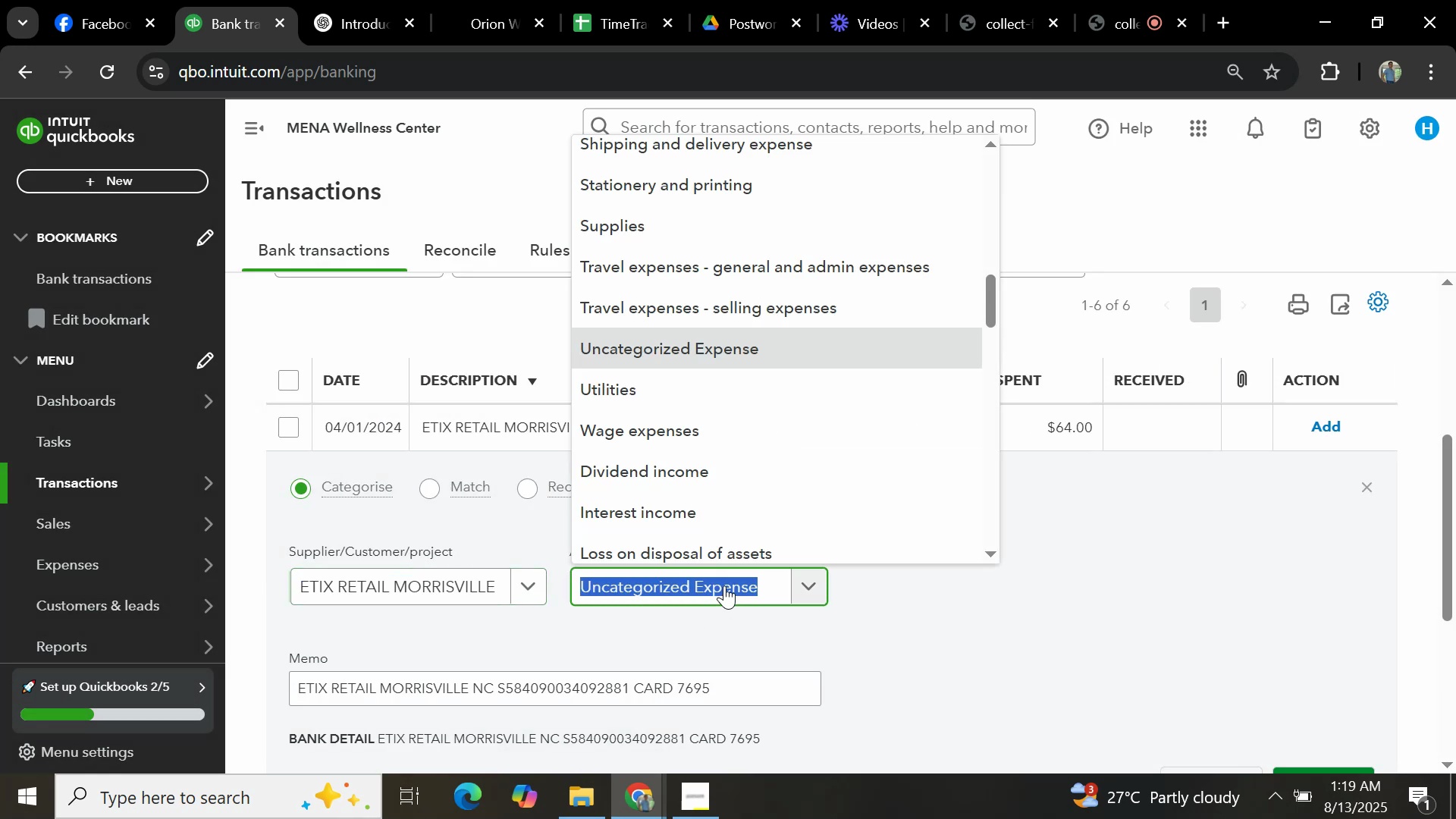 
type(GENERAL)
 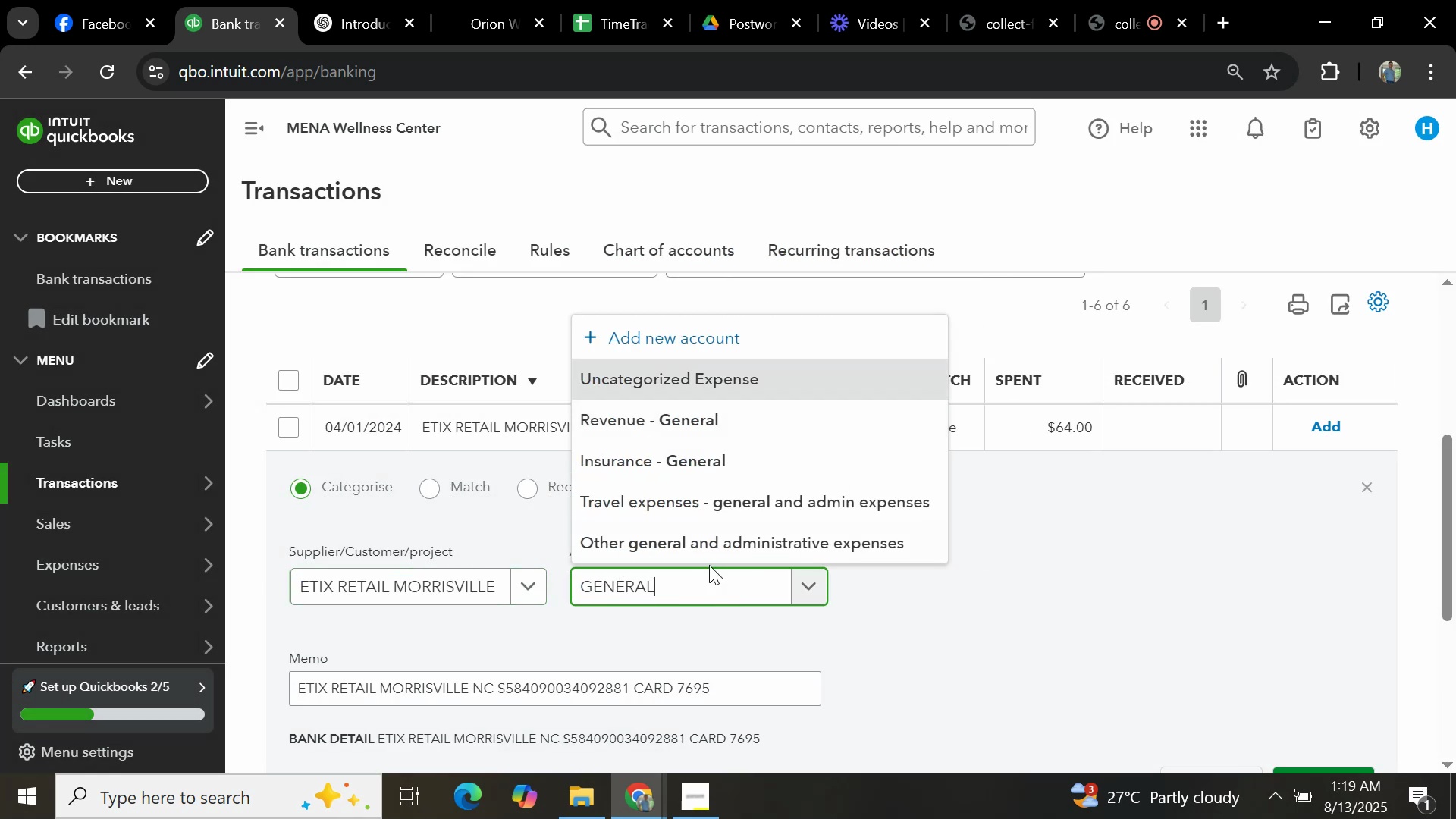 
left_click([710, 541])
 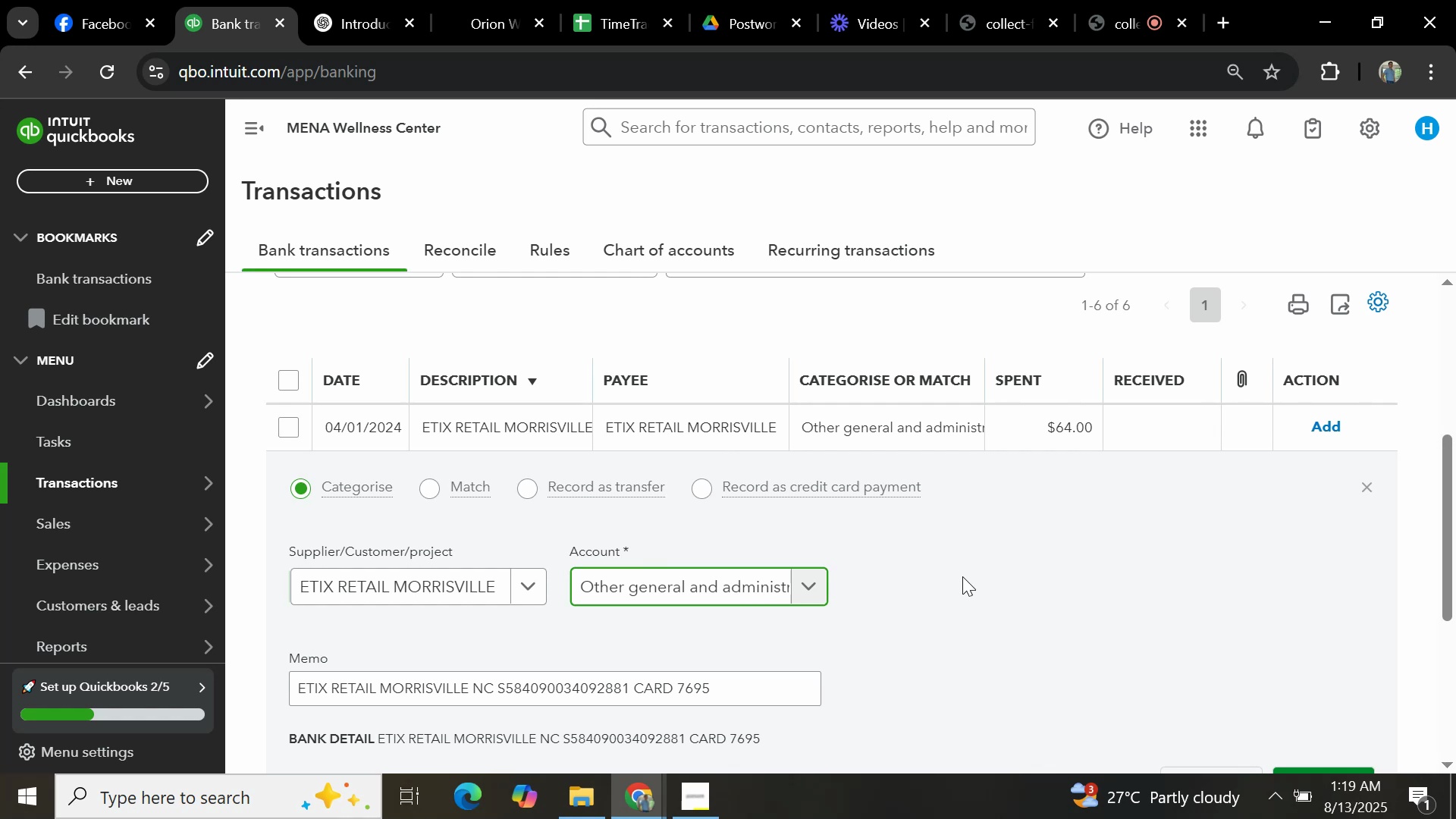 
scroll: coordinate [921, 600], scroll_direction: down, amount: 1.0
 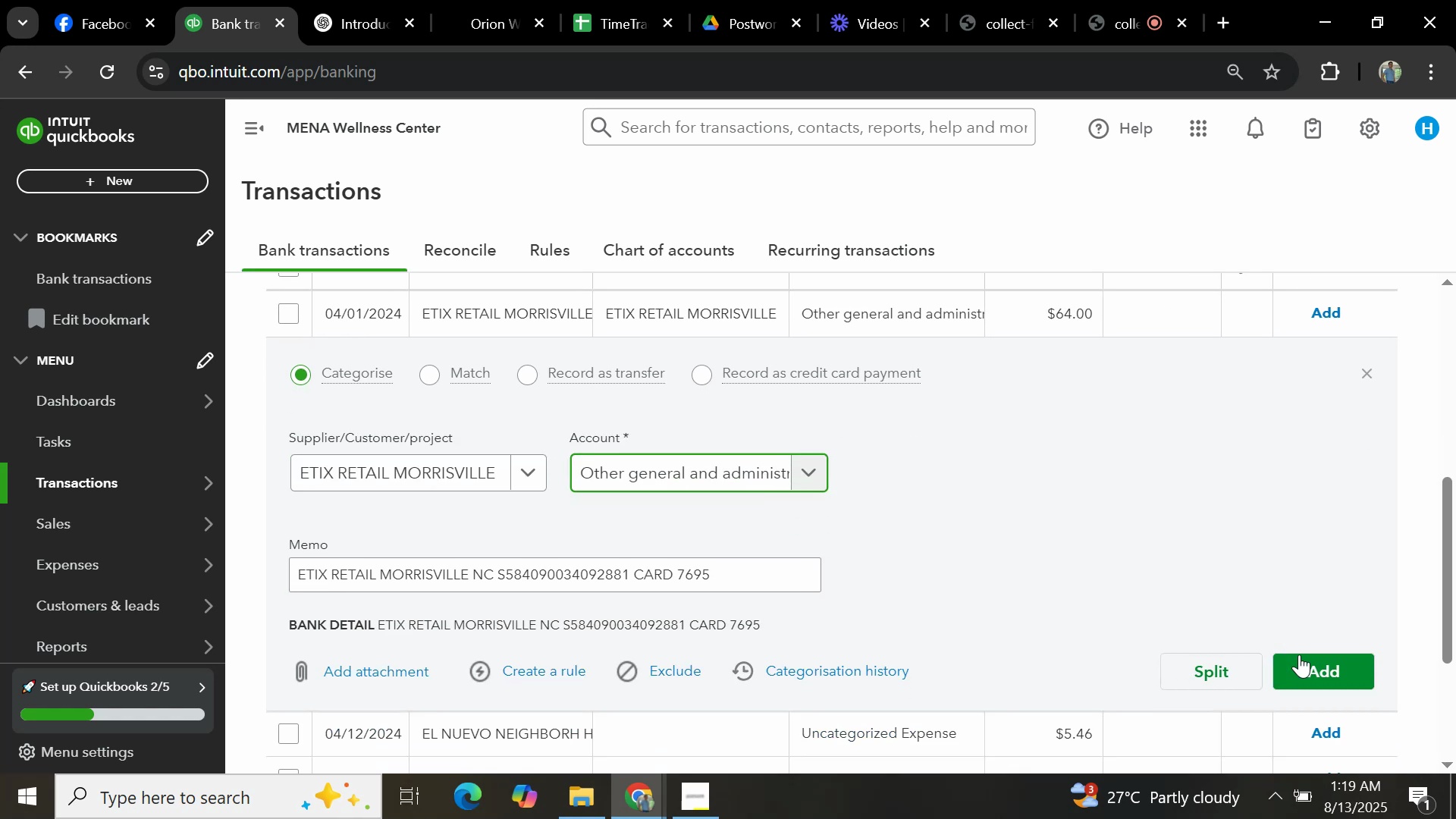 
left_click([1316, 670])
 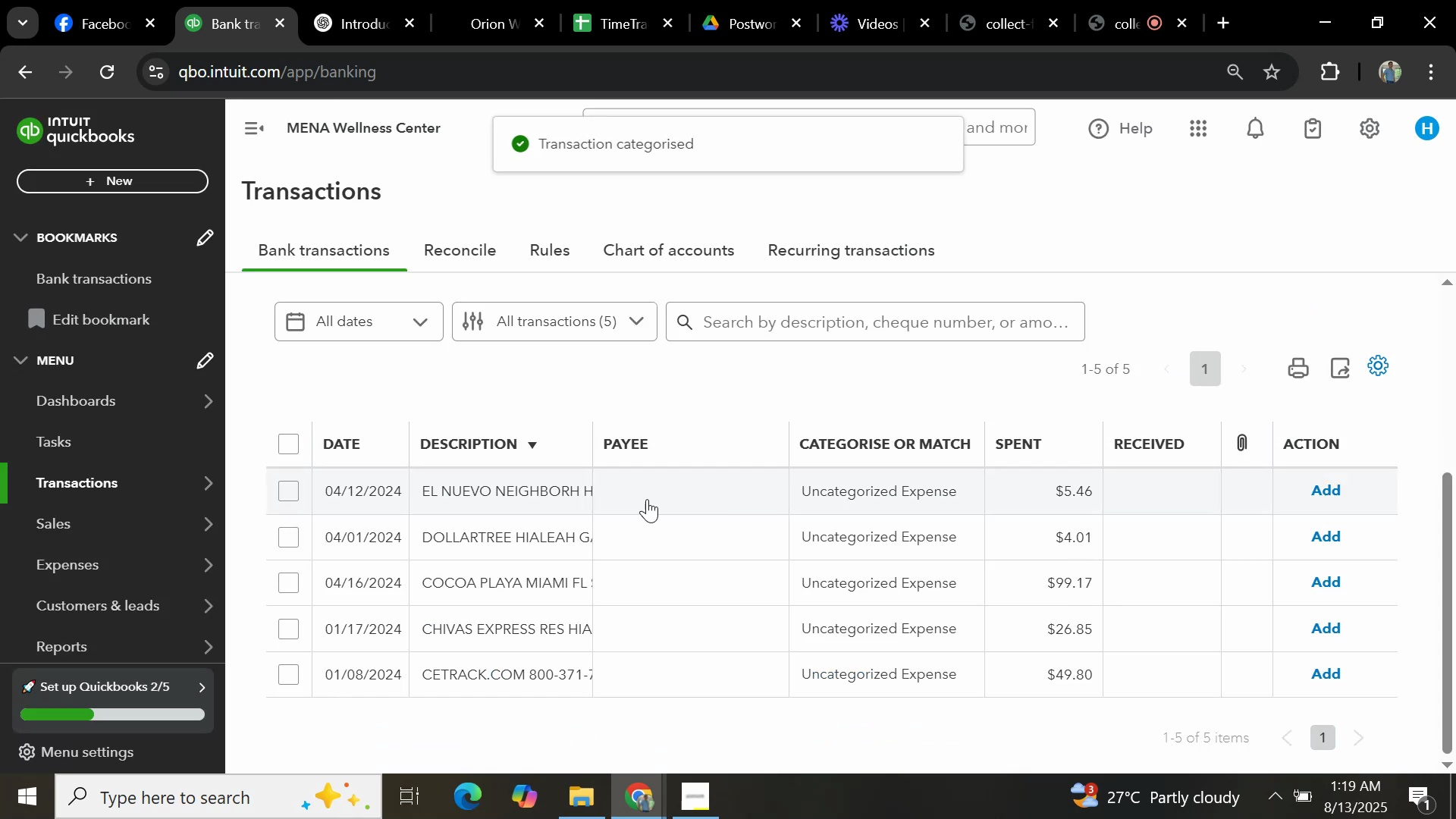 
left_click([534, 492])
 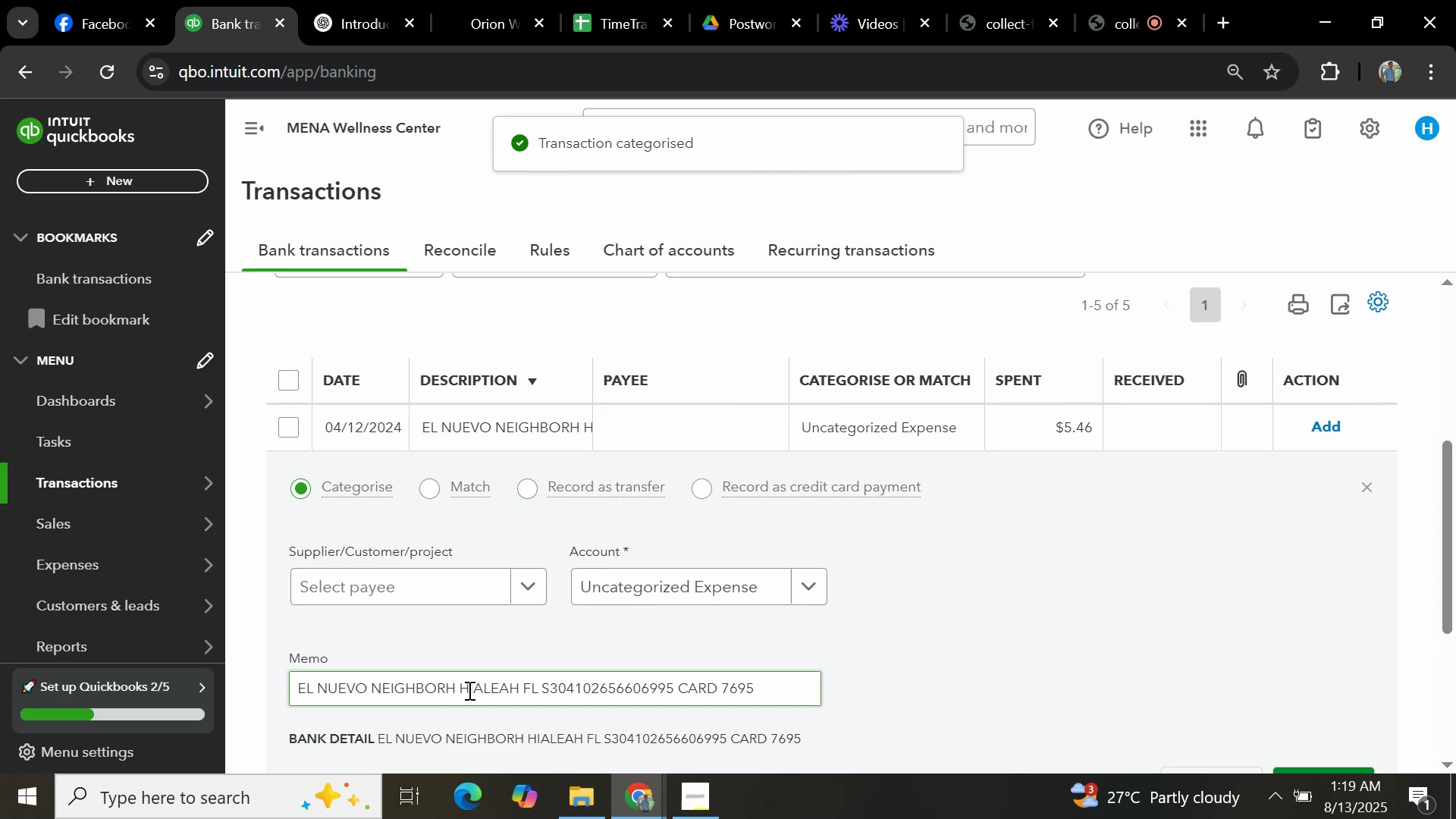 
left_click_drag(start_coordinate=[456, 691], to_coordinate=[193, 667])
 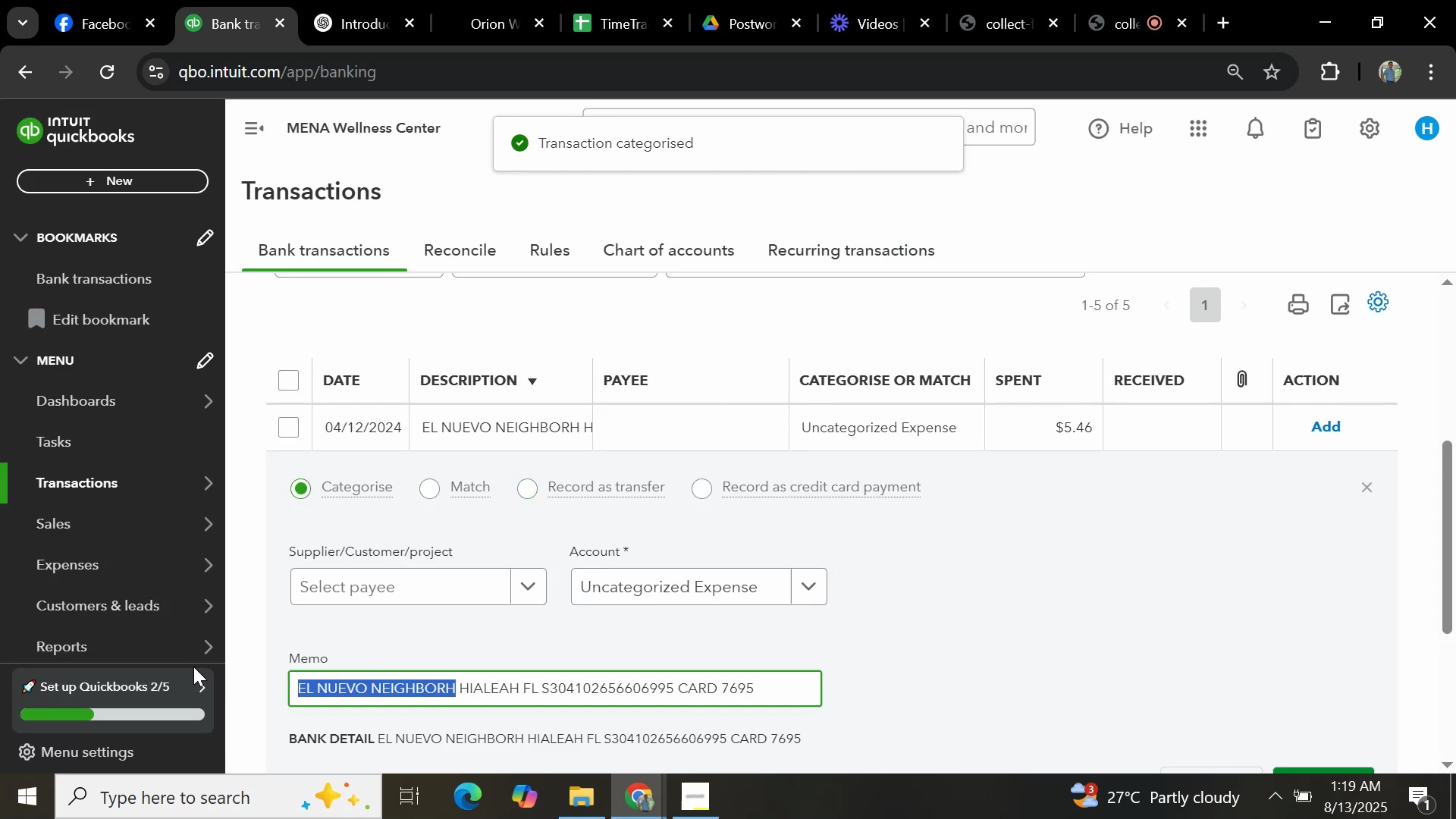 
key(Control+C)
 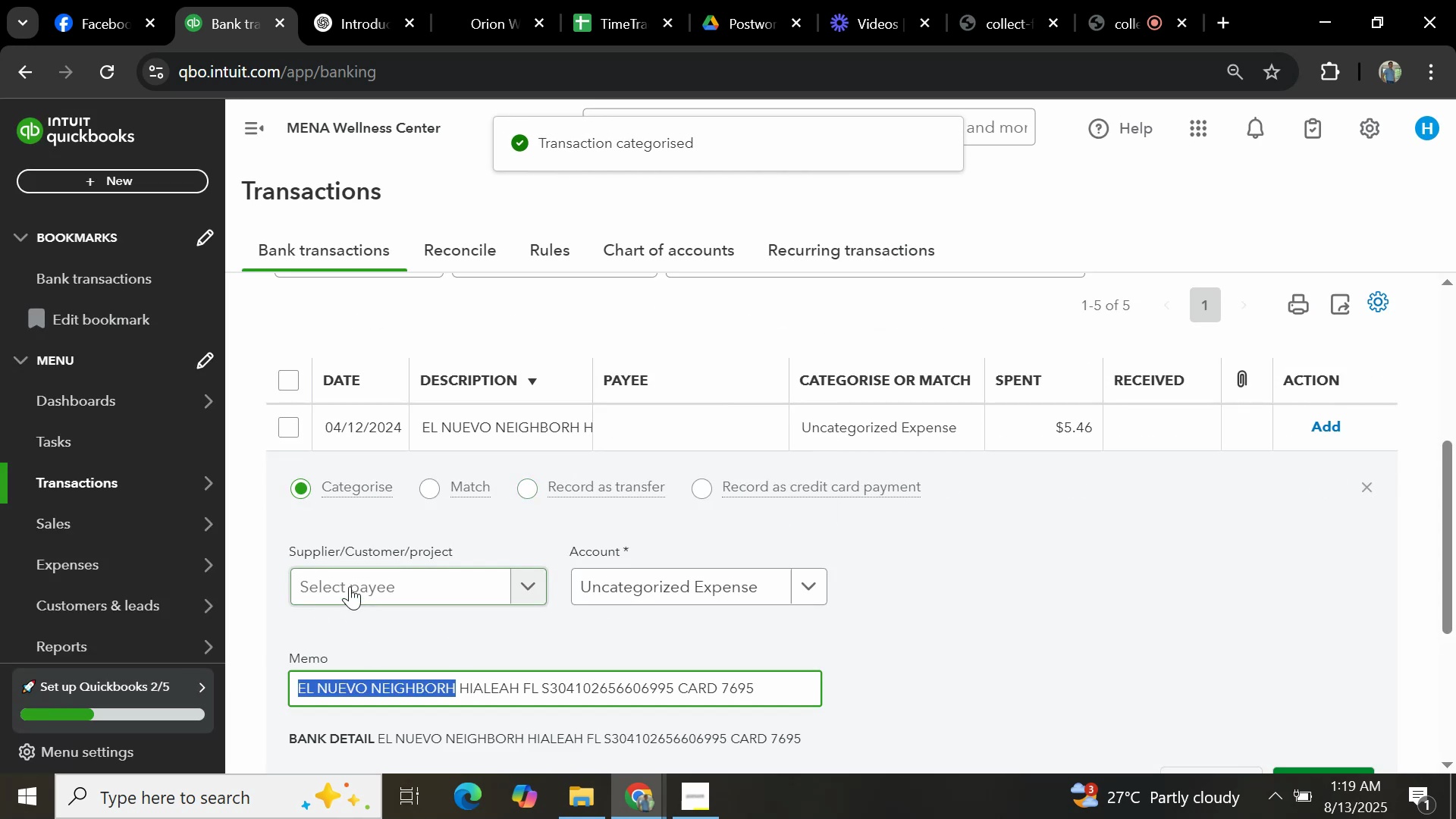 
left_click([359, 585])
 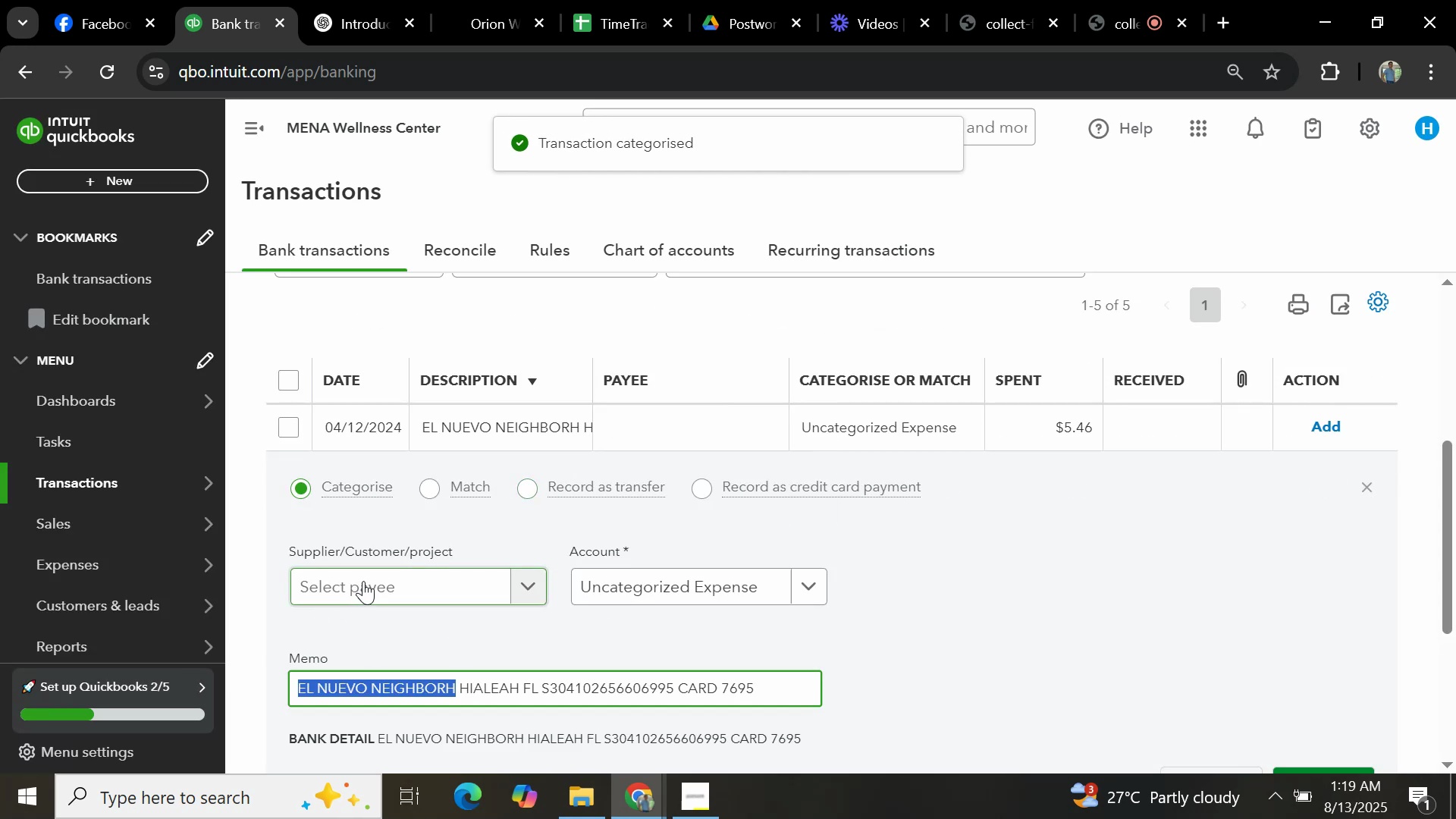 
key(Control+V)
 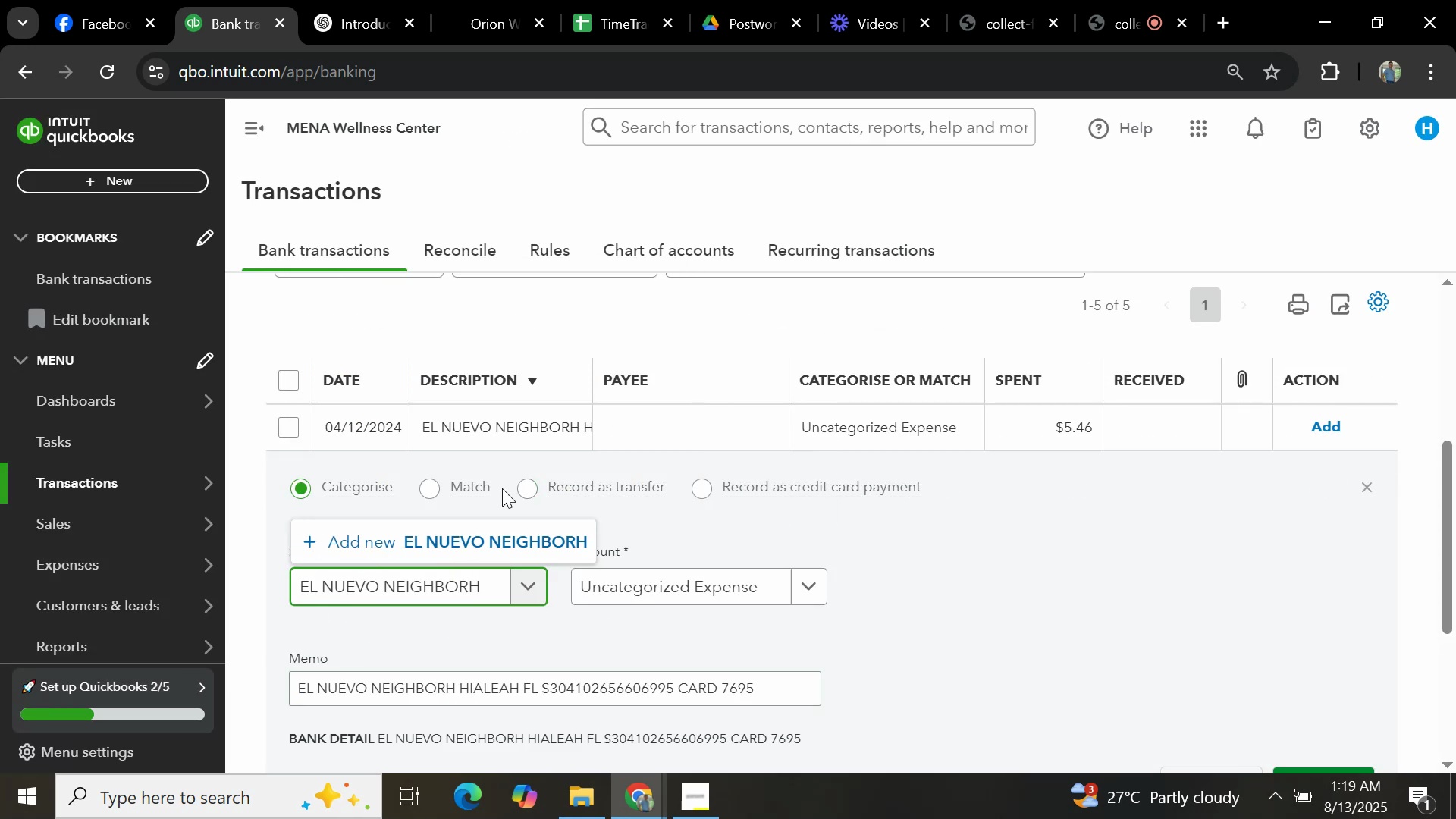 
left_click([482, 538])
 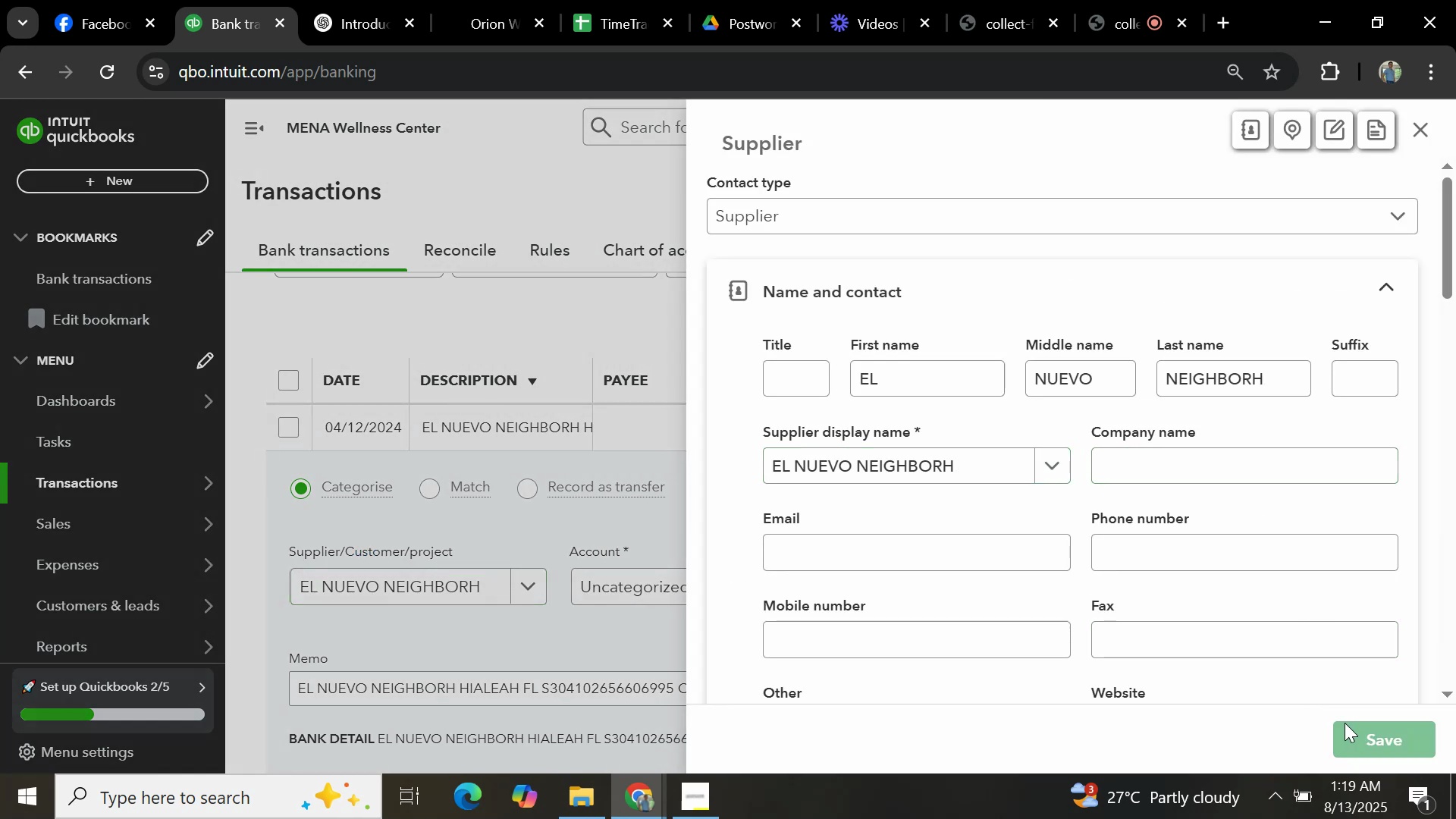 
wait(8.61)
 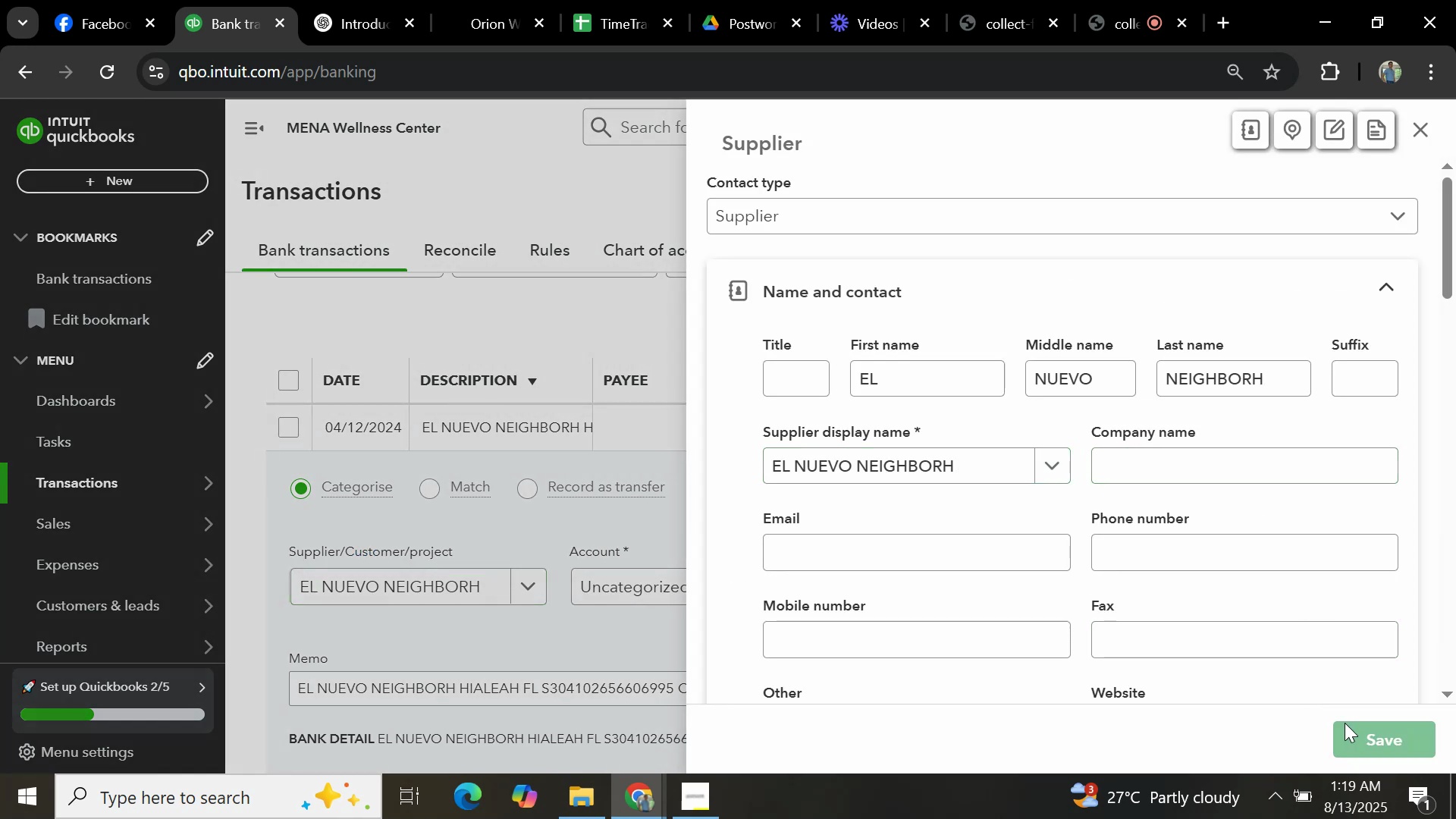 
type(GENERAL)
 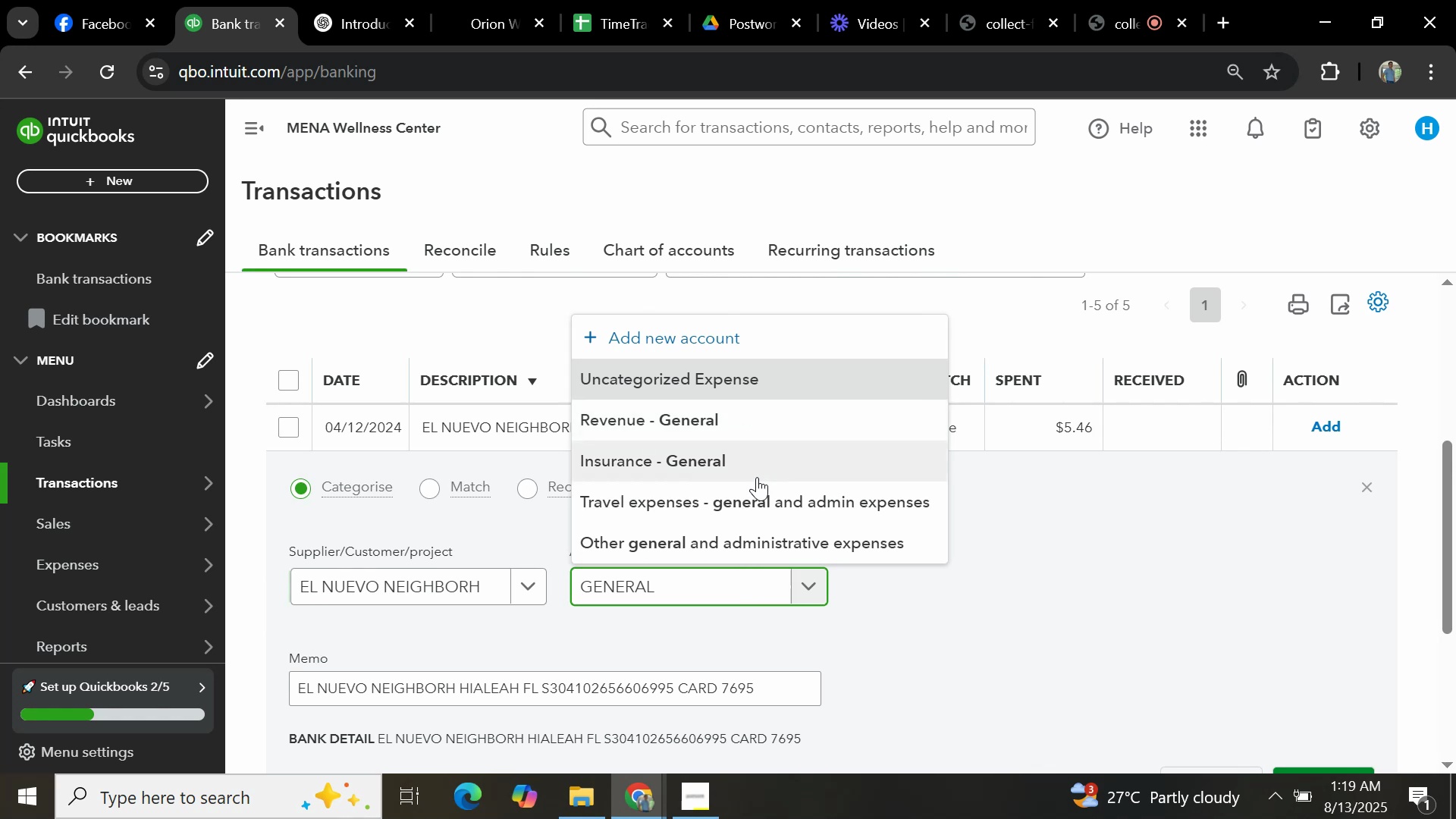 
left_click([723, 540])
 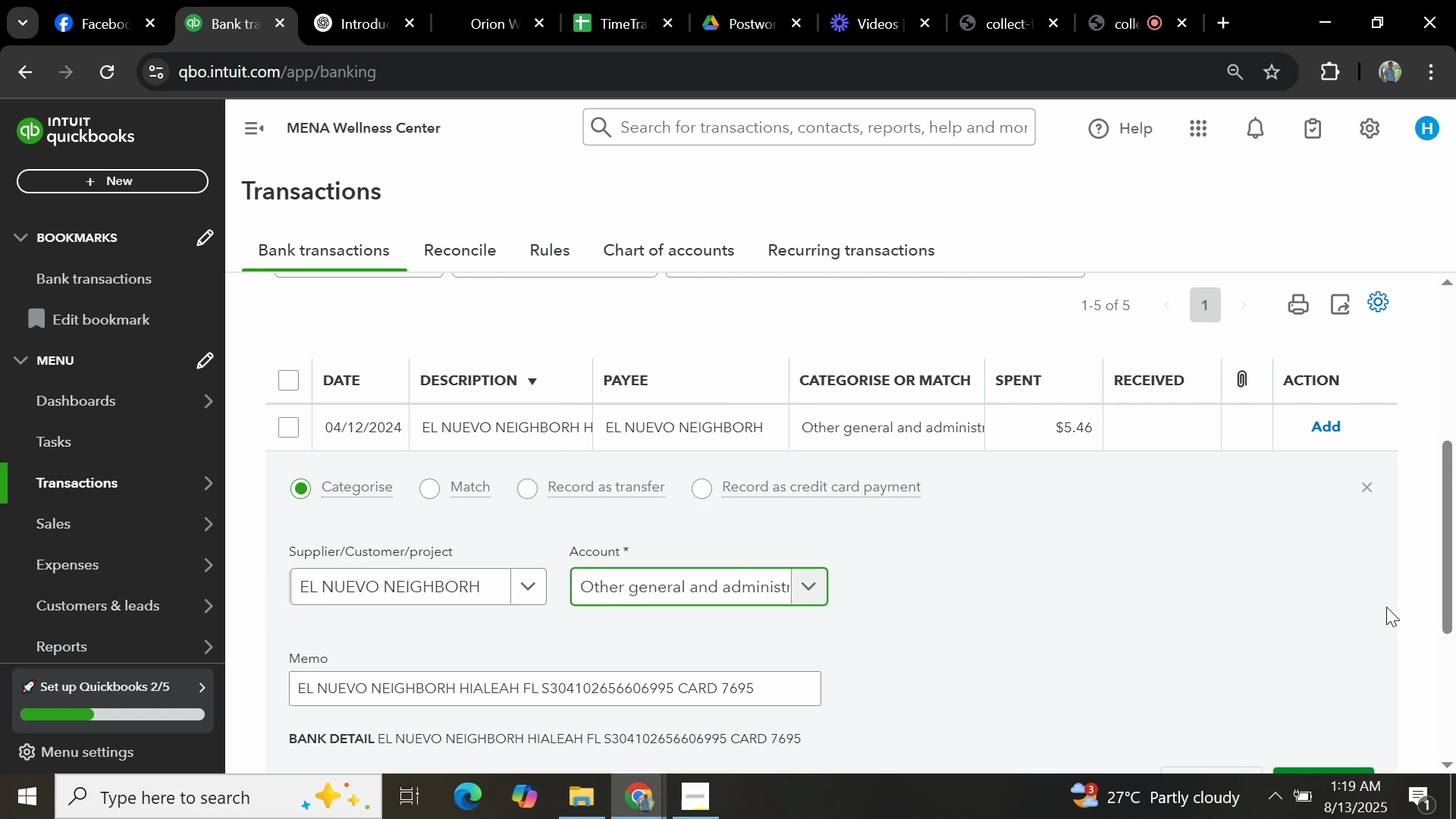 
scroll: coordinate [1367, 596], scroll_direction: down, amount: 2.0
 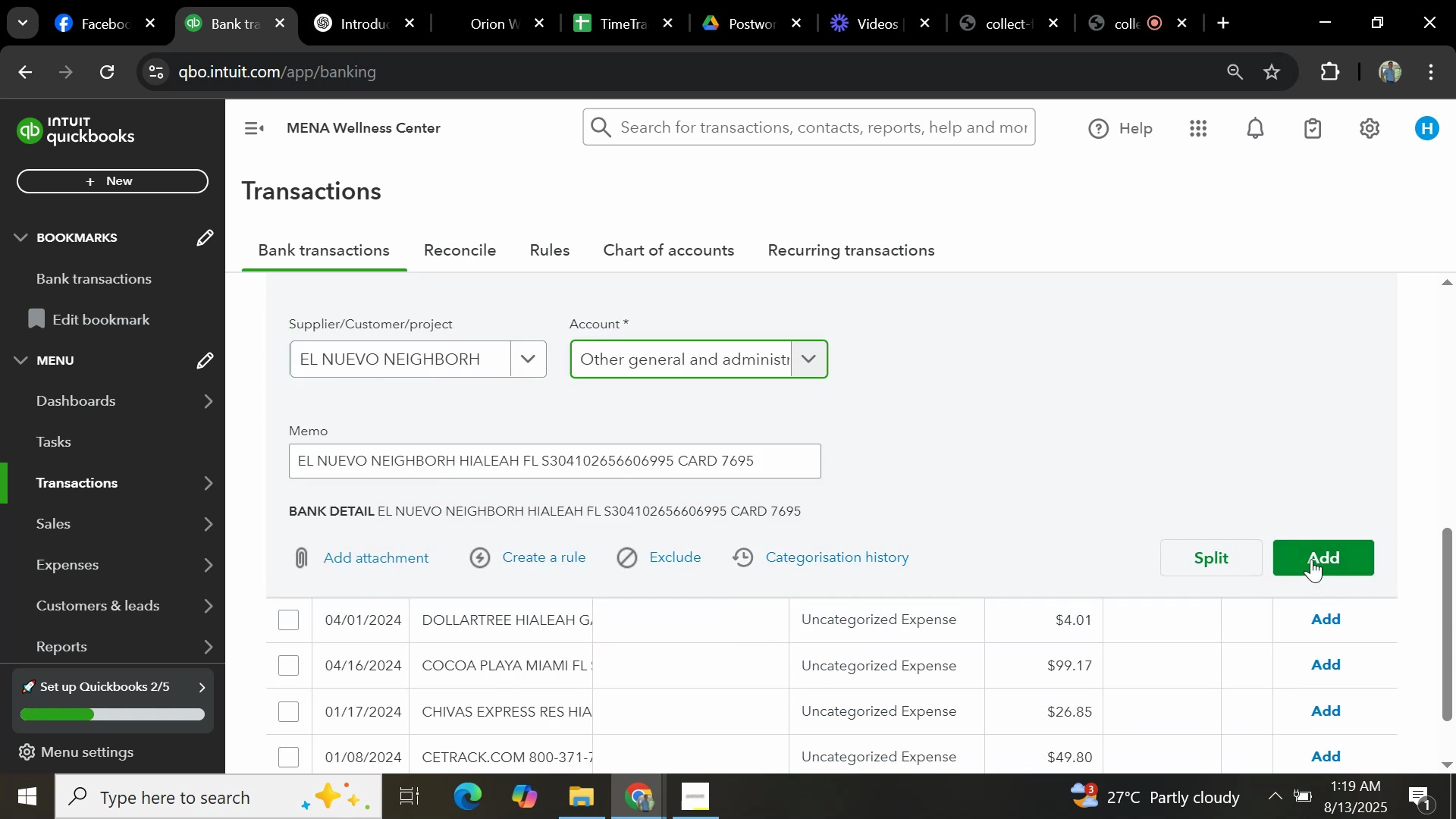 
left_click([1311, 555])
 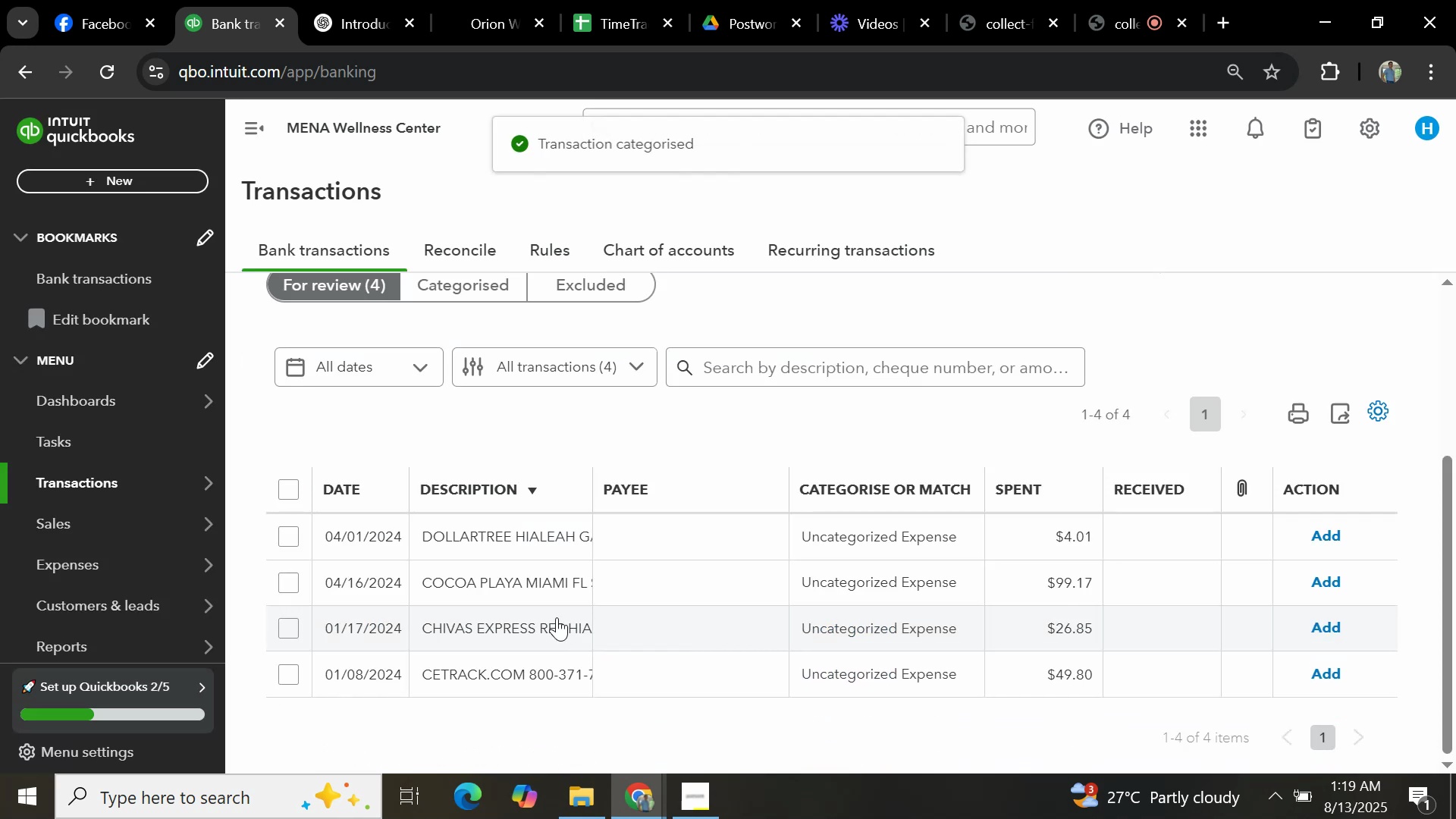 
left_click([462, 522])
 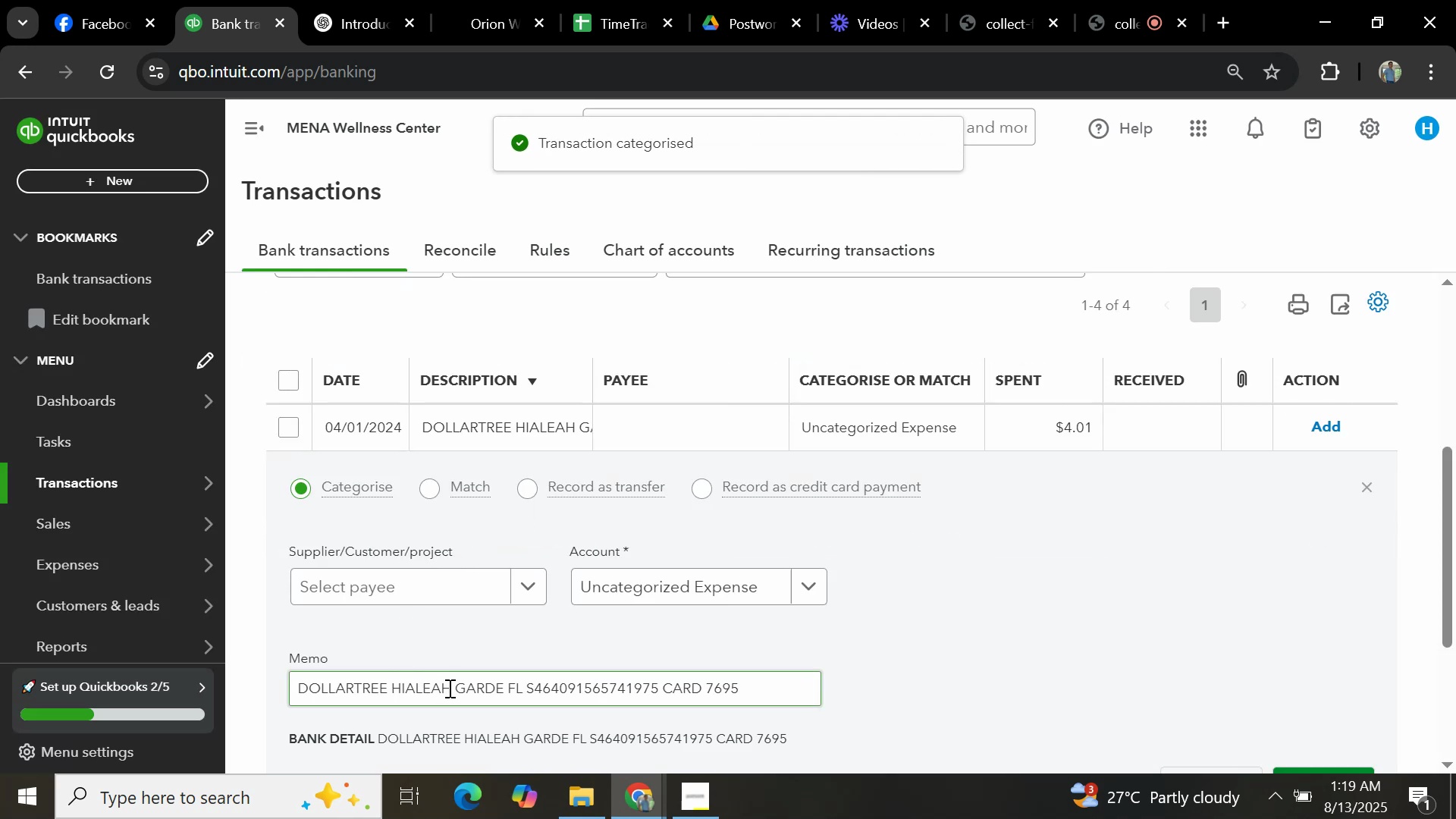 
left_click_drag(start_coordinate=[456, 687], to_coordinate=[246, 663])
 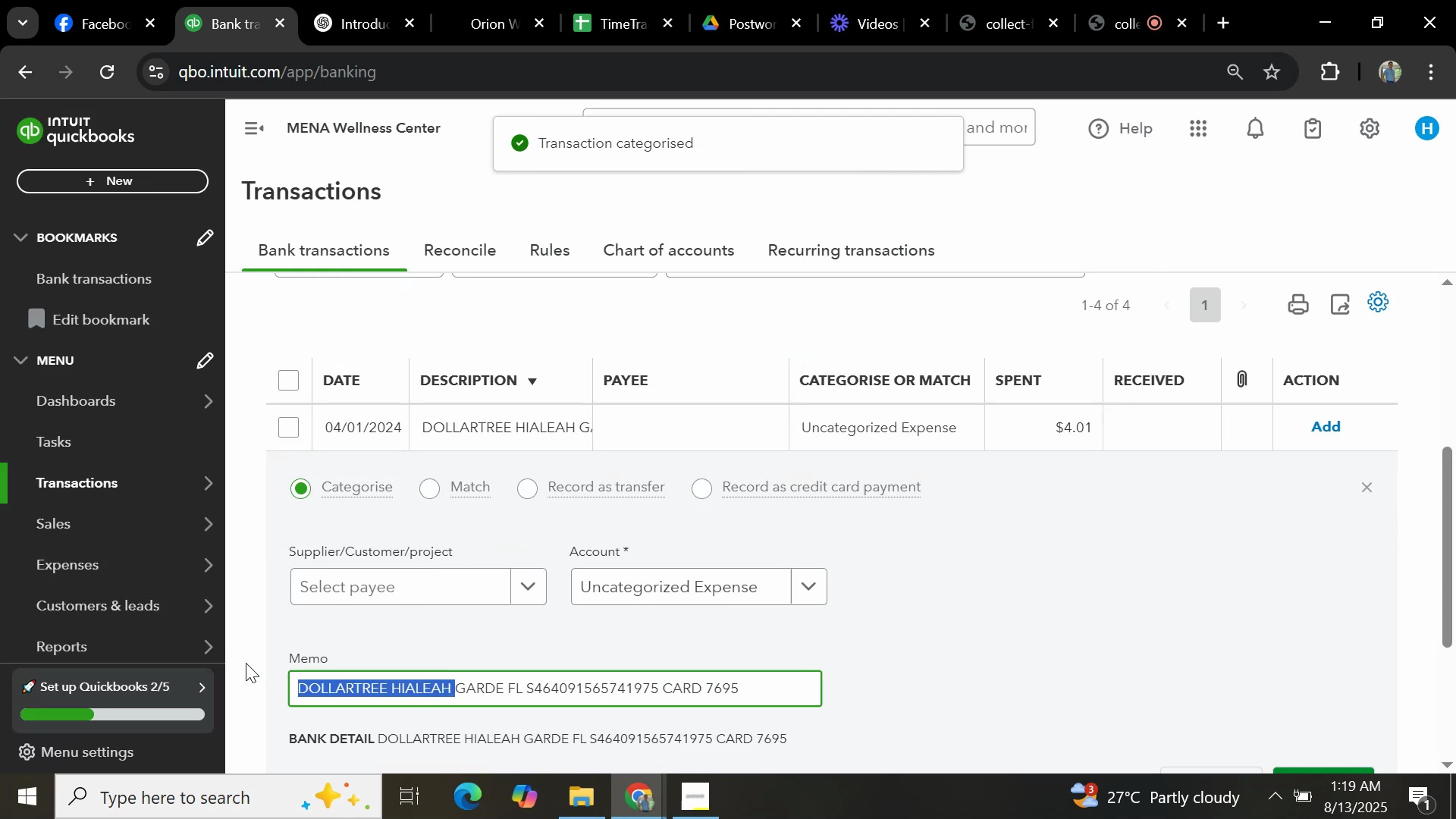 
key(Control+C)
 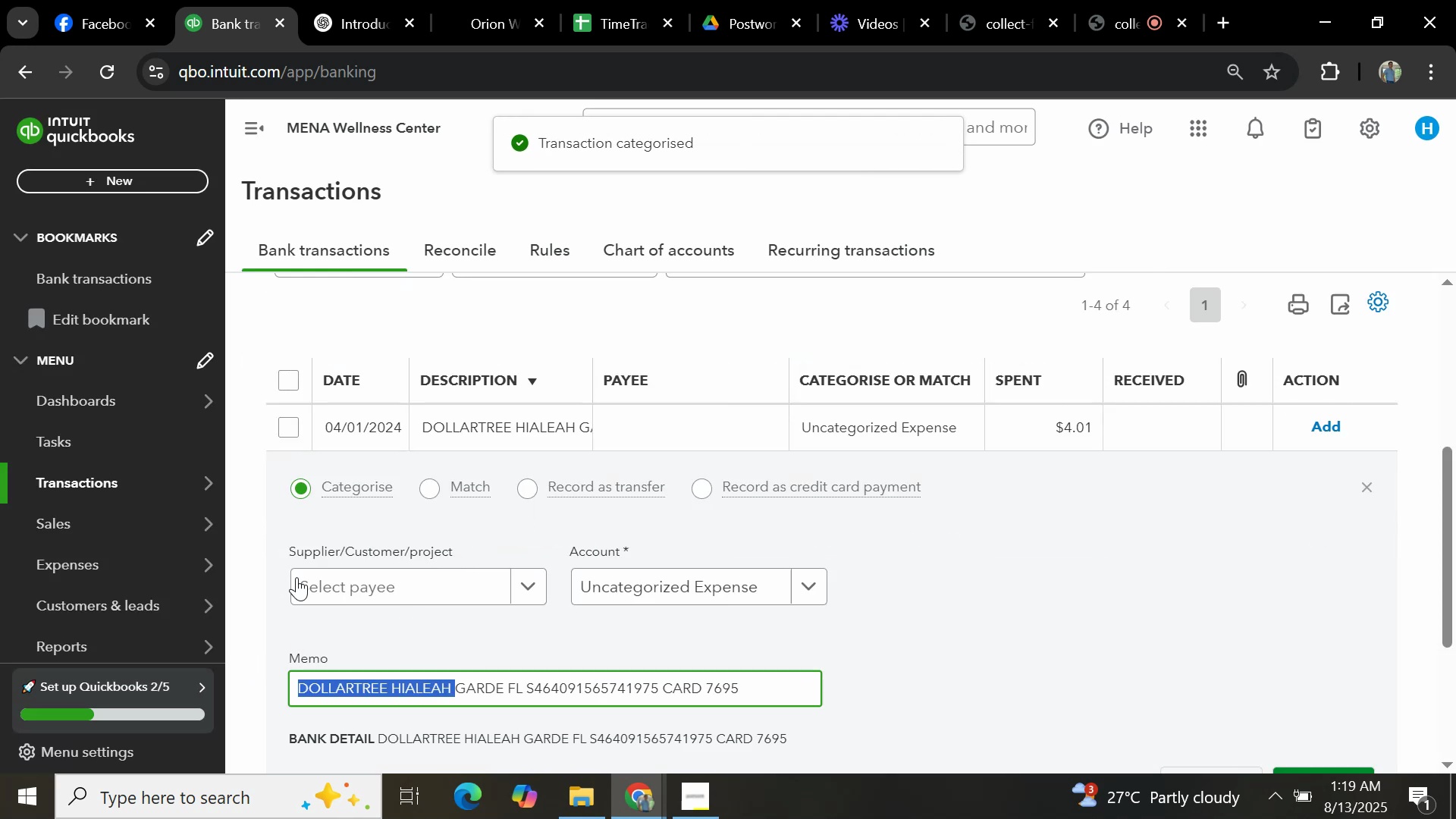 
left_click([328, 584])
 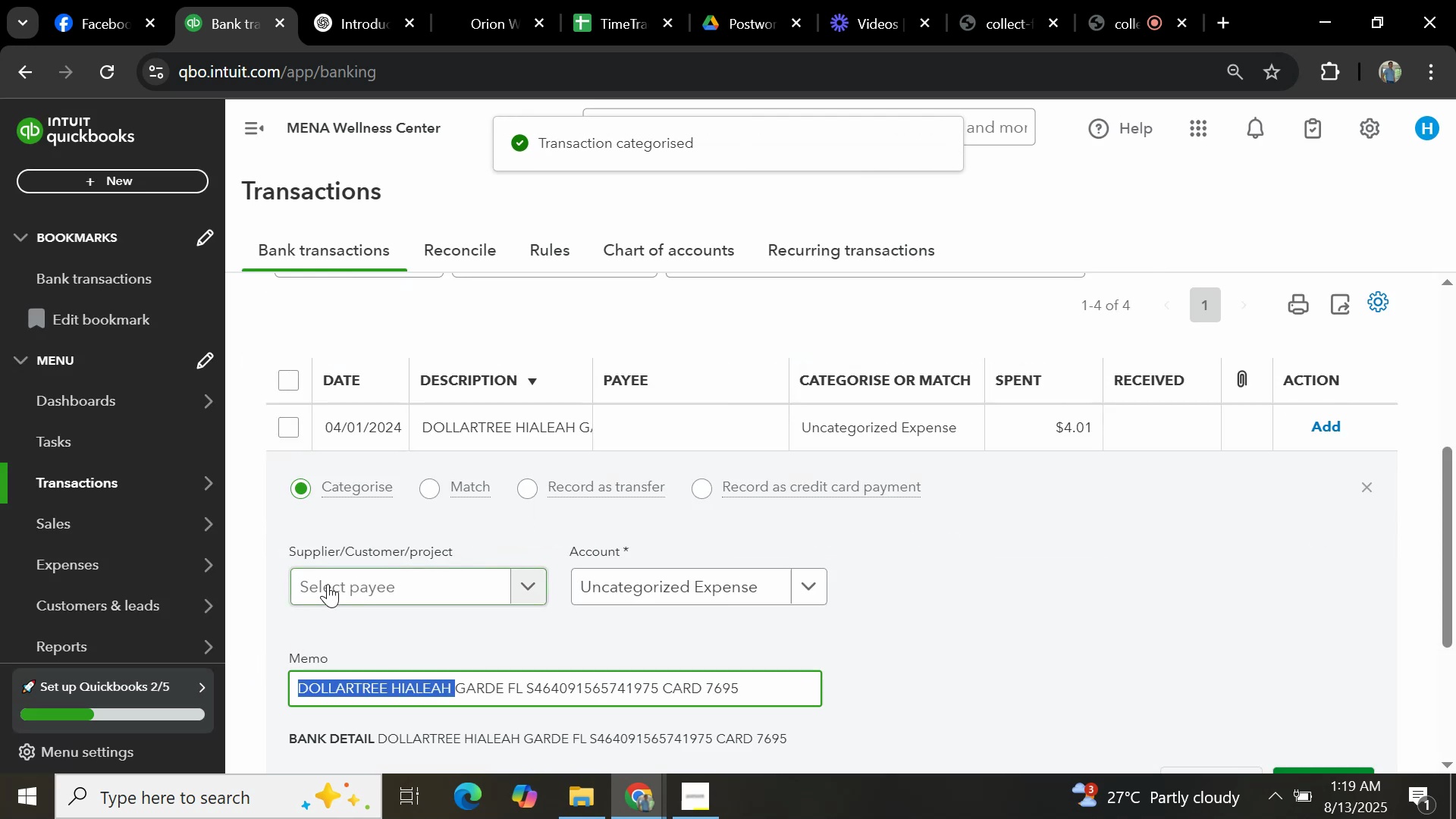 
key(Control+V)
 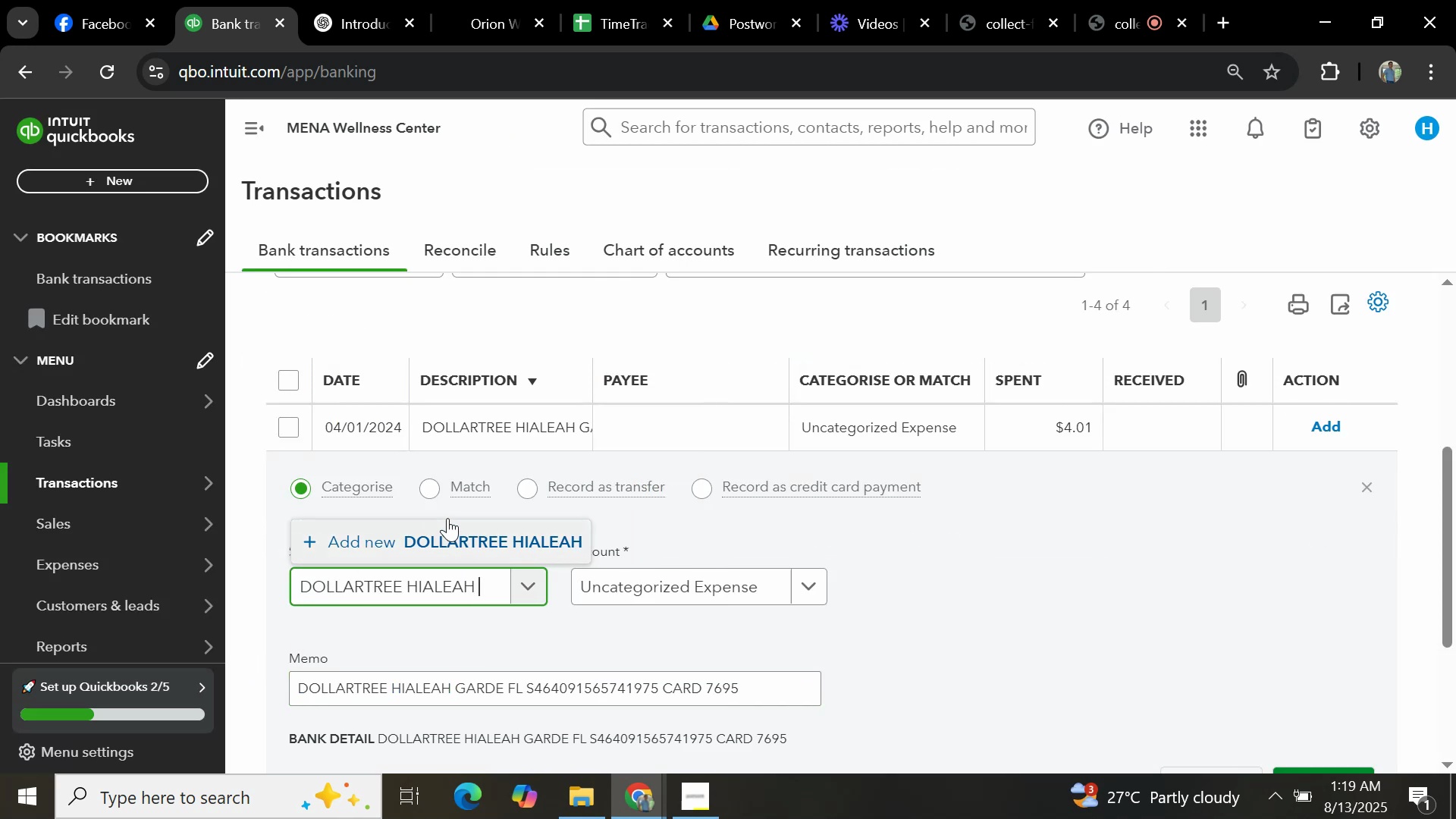 
left_click([484, 540])
 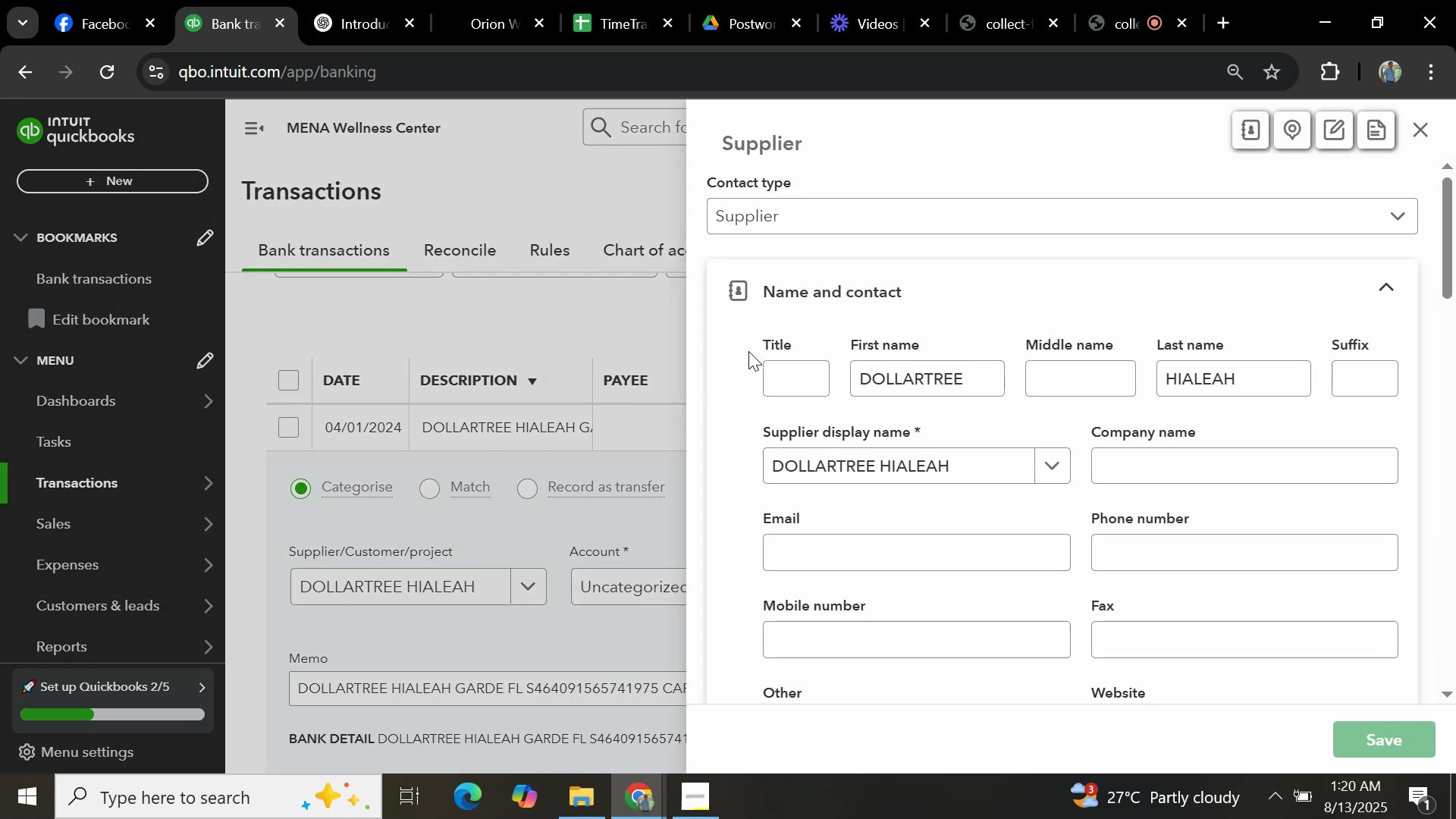 
left_click([652, 582])
 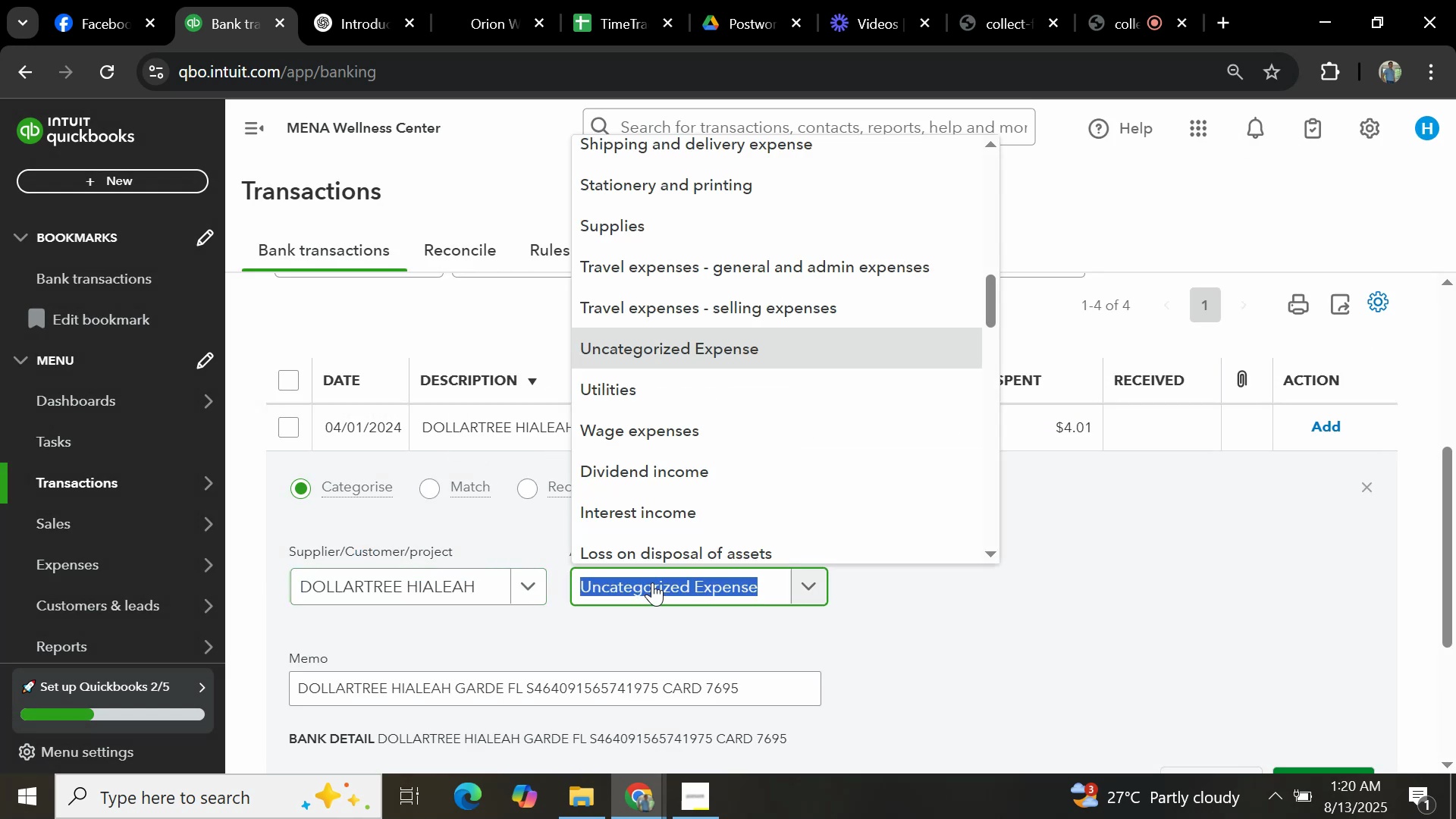 
type(GENERAL)
 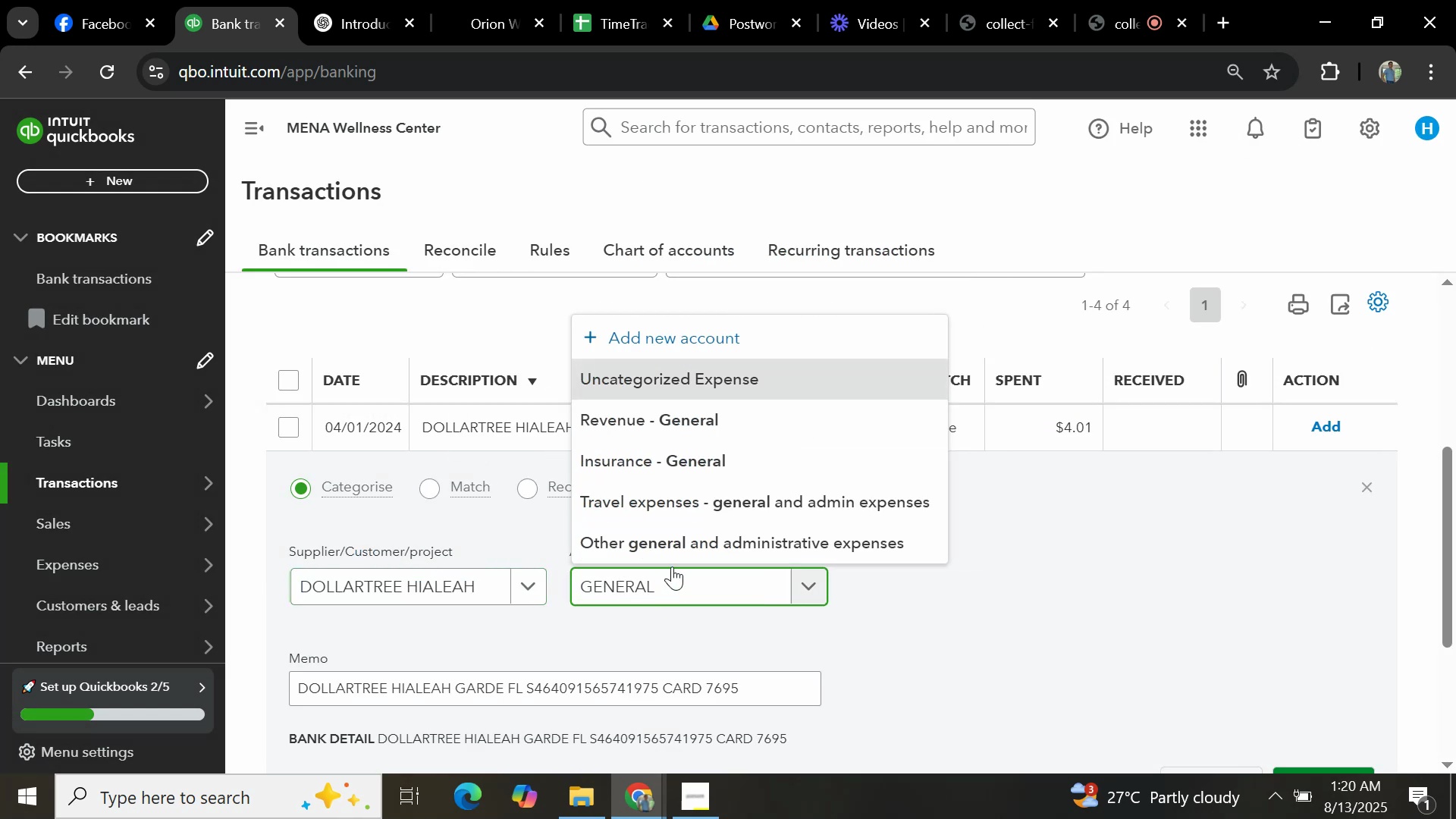 
left_click([694, 546])
 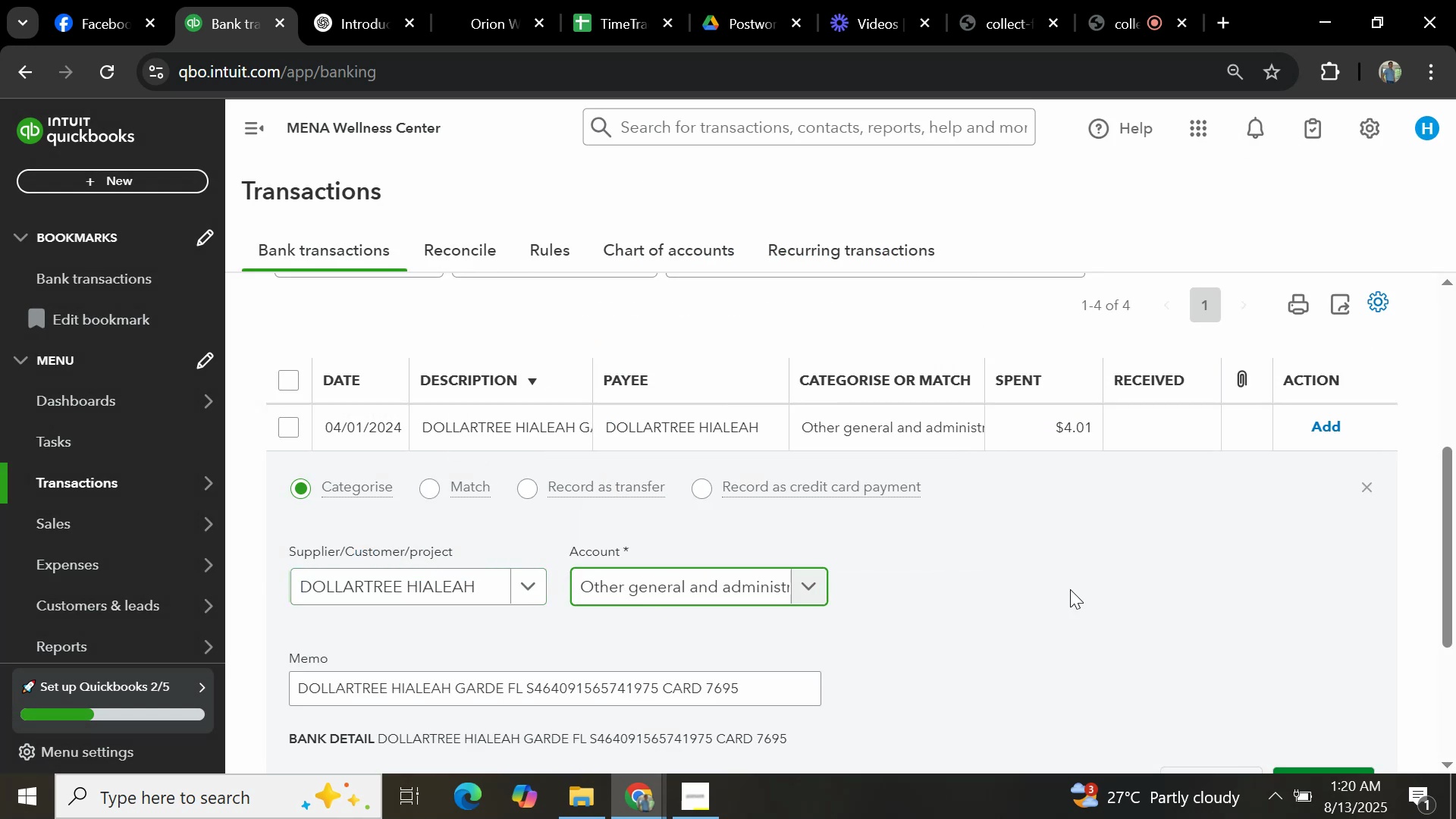 
scroll: coordinate [1072, 591], scroll_direction: down, amount: 1.0
 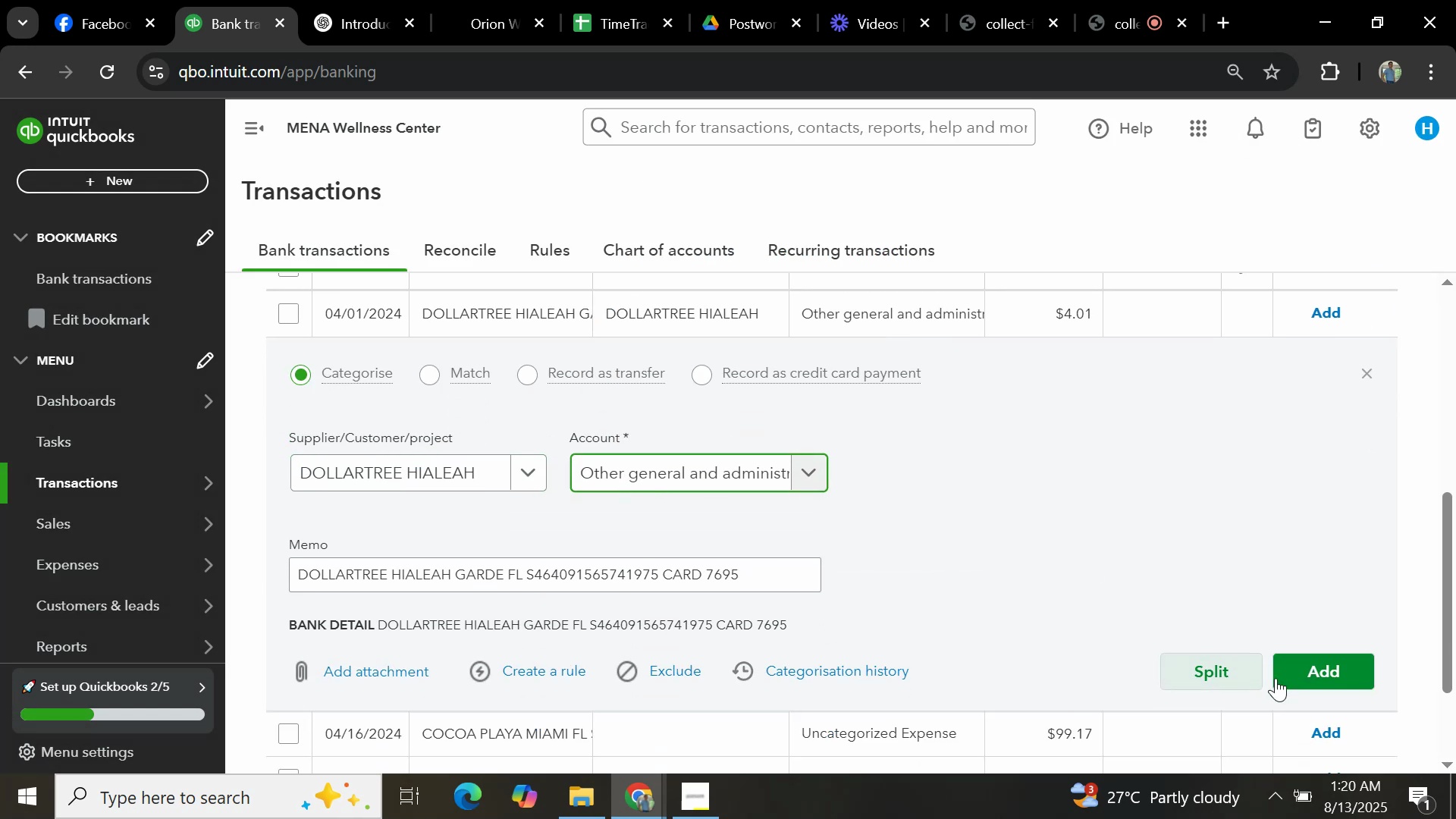 
left_click([1285, 673])
 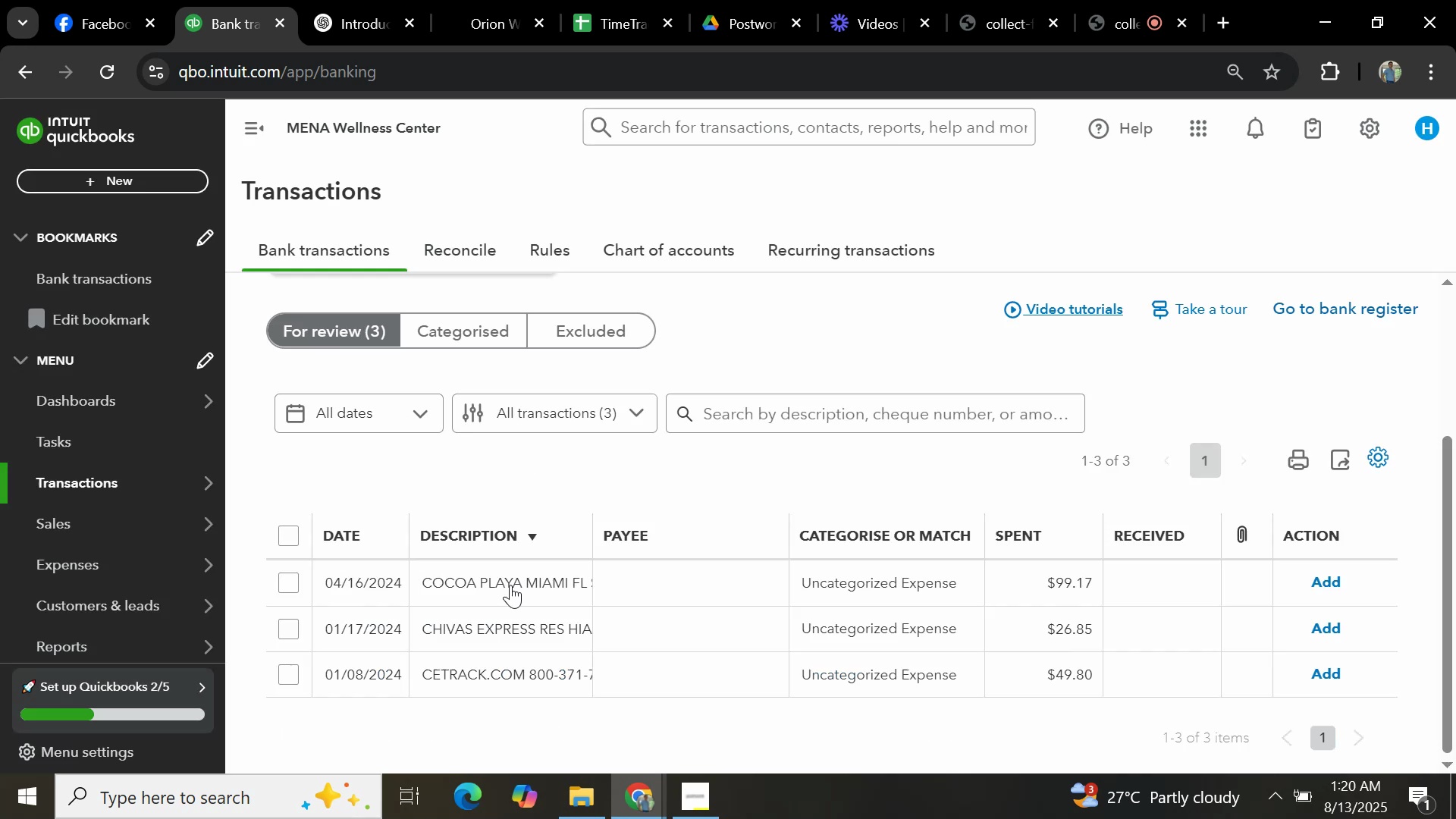 
left_click([510, 588])
 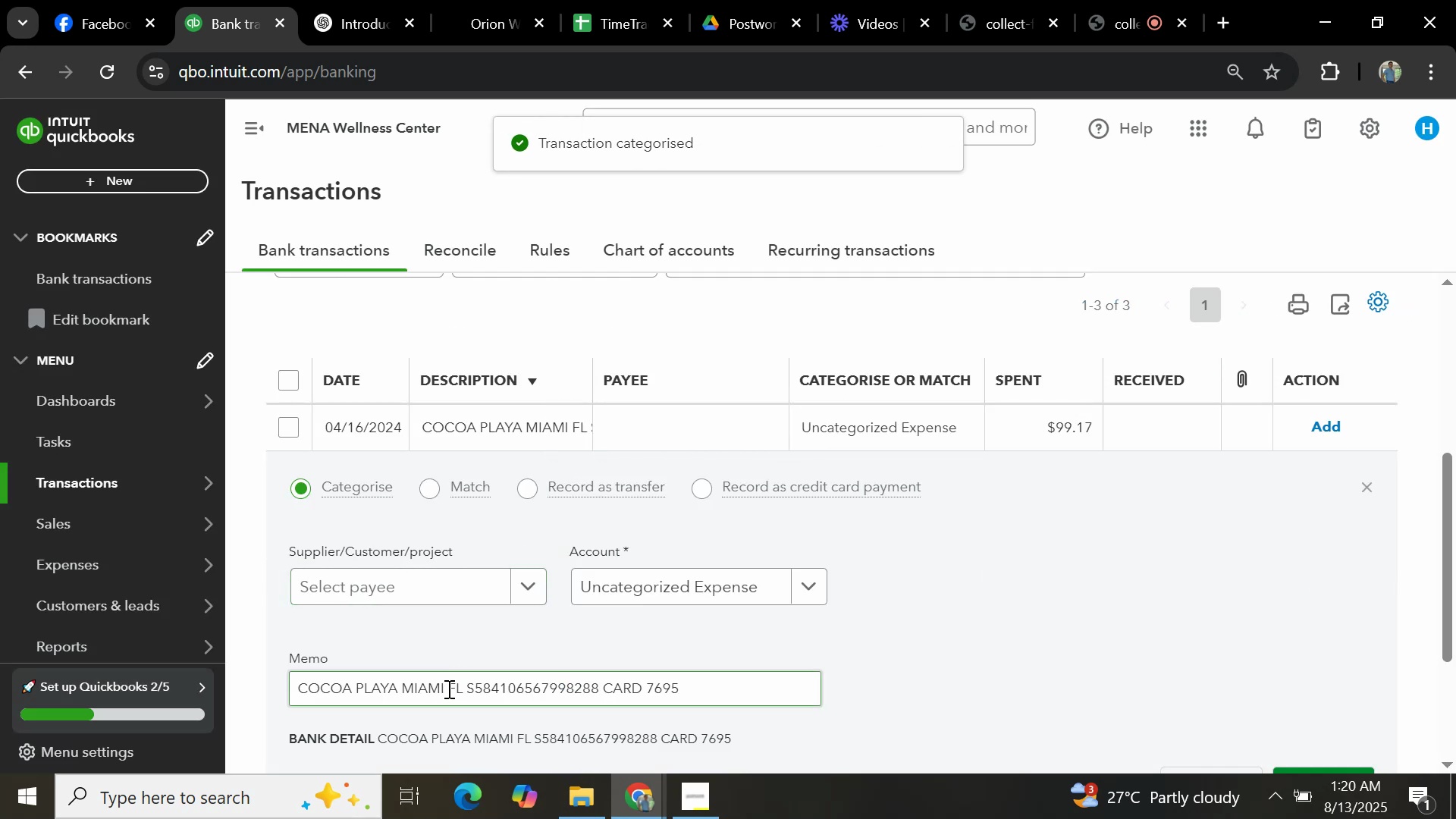 
left_click_drag(start_coordinate=[449, 689], to_coordinate=[257, 670])
 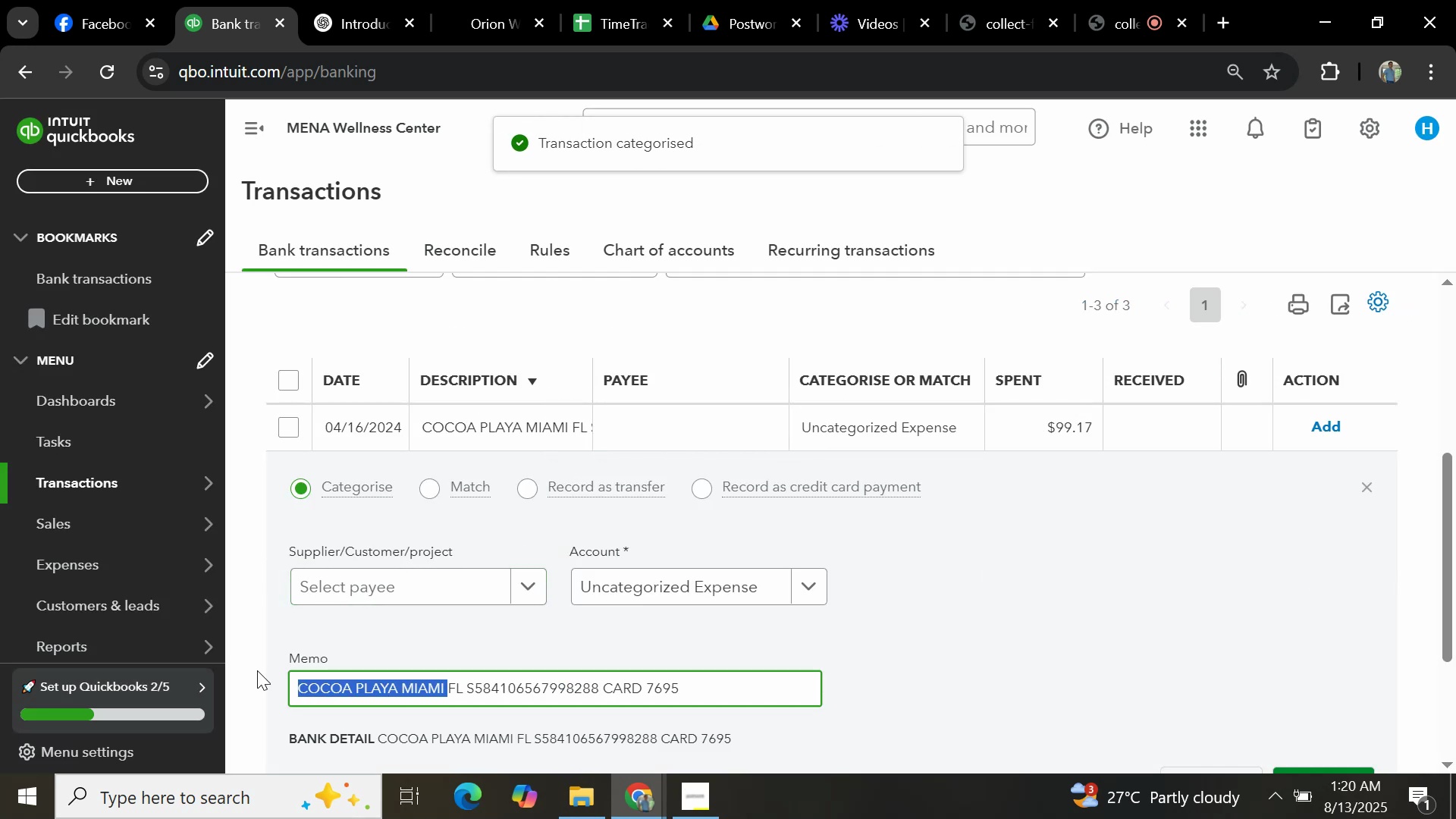 
key(Control+C)
 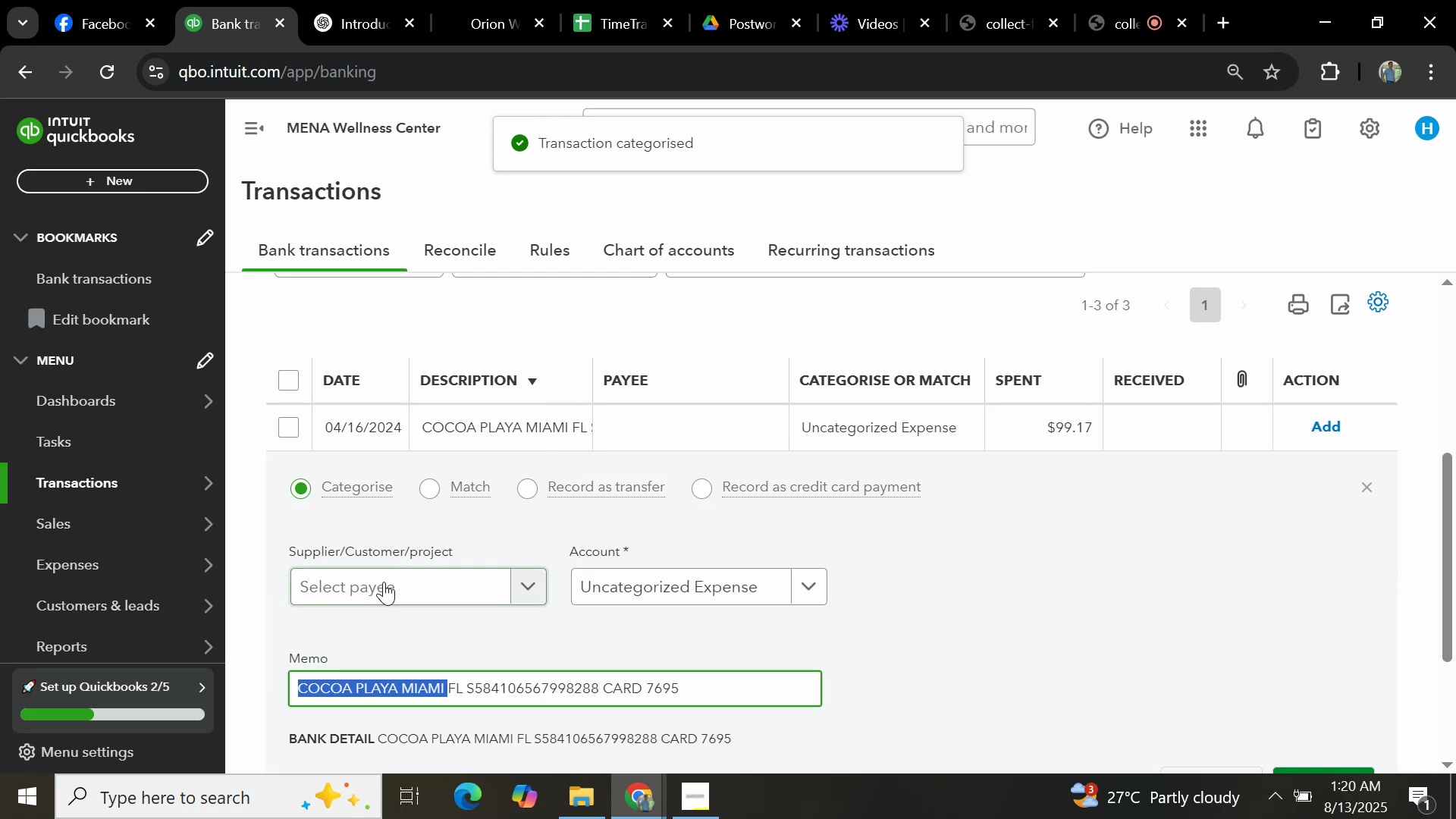 
left_click([384, 579])
 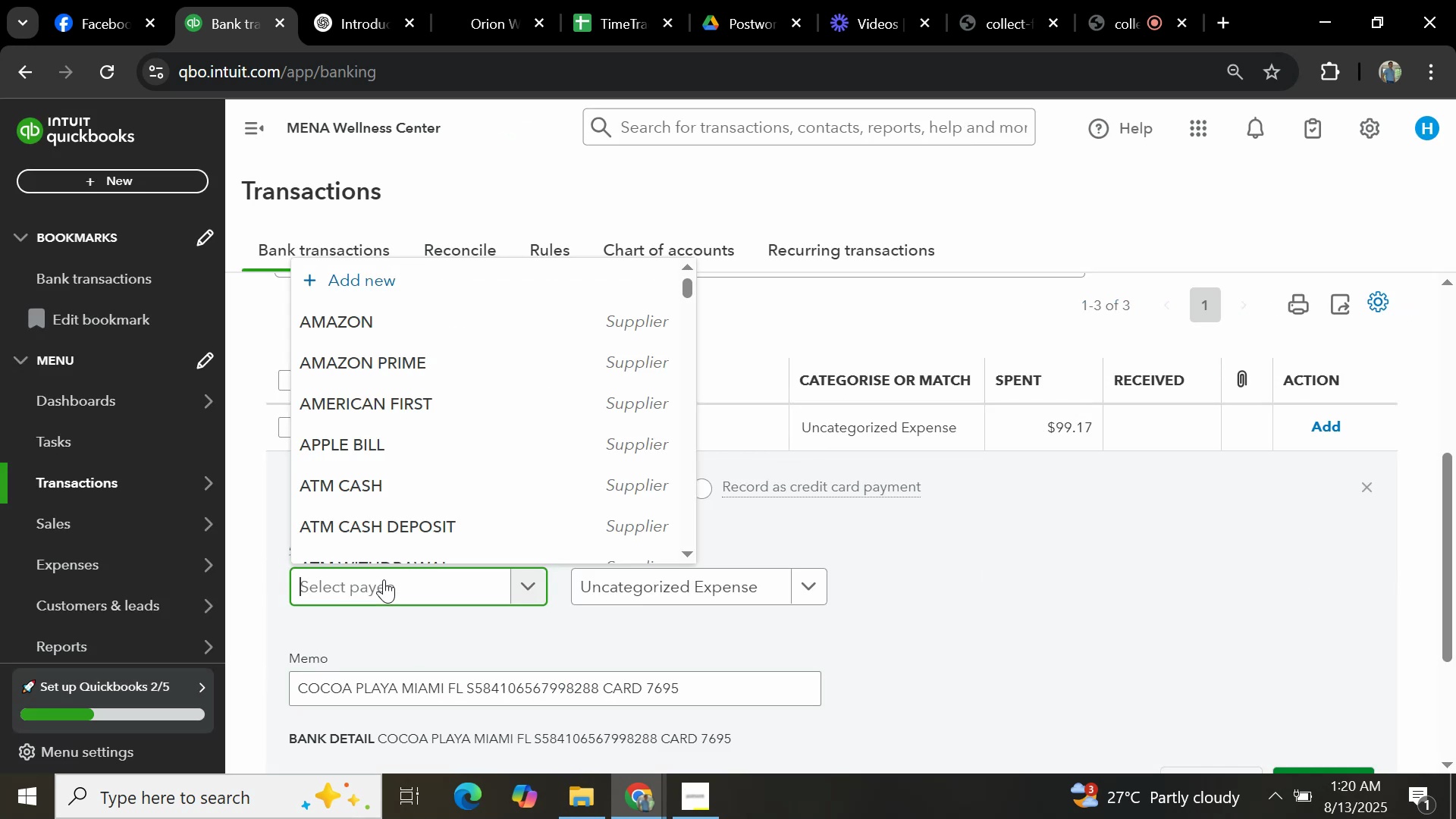 
key(Control+V)
 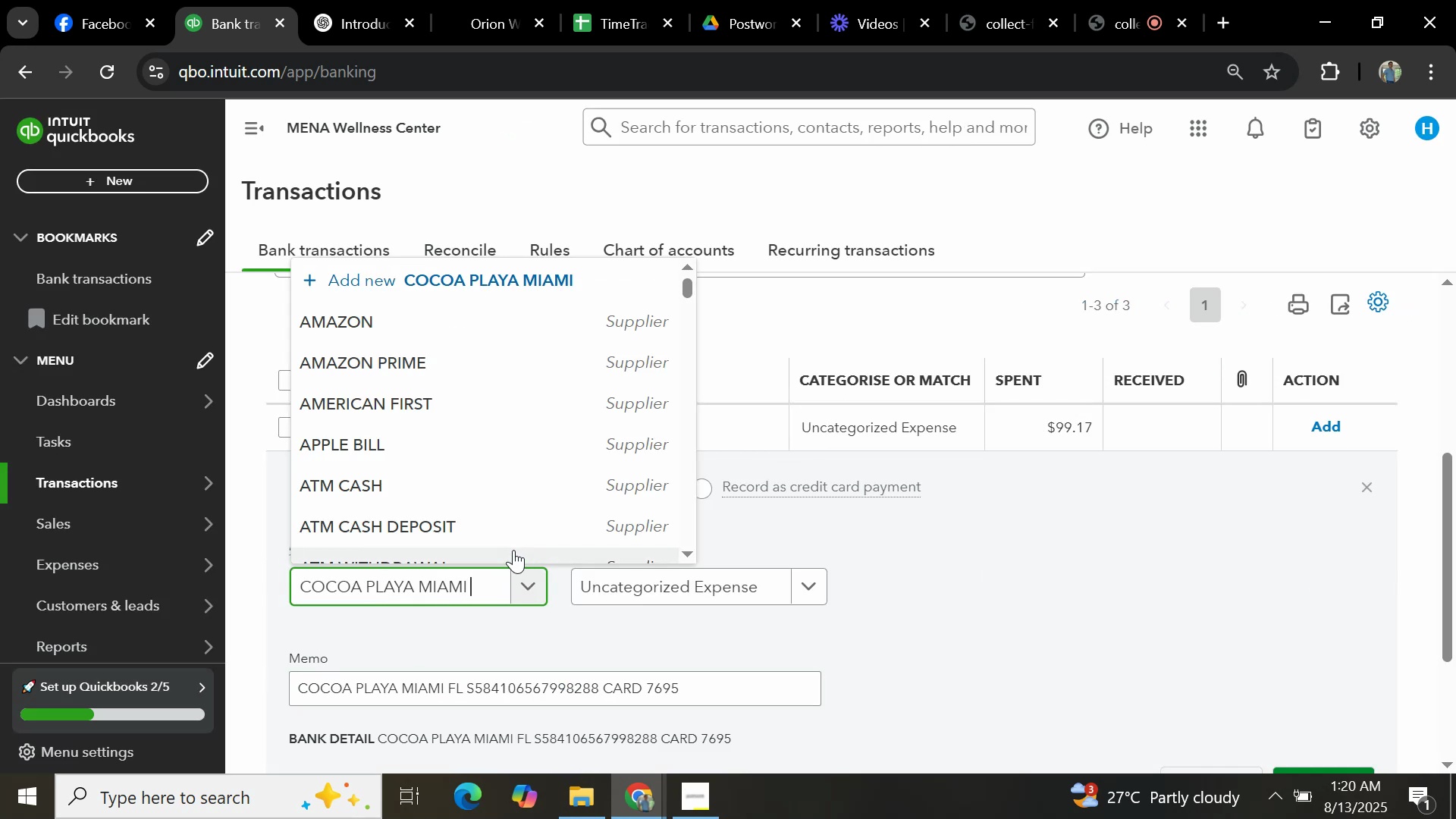 
left_click([513, 548])
 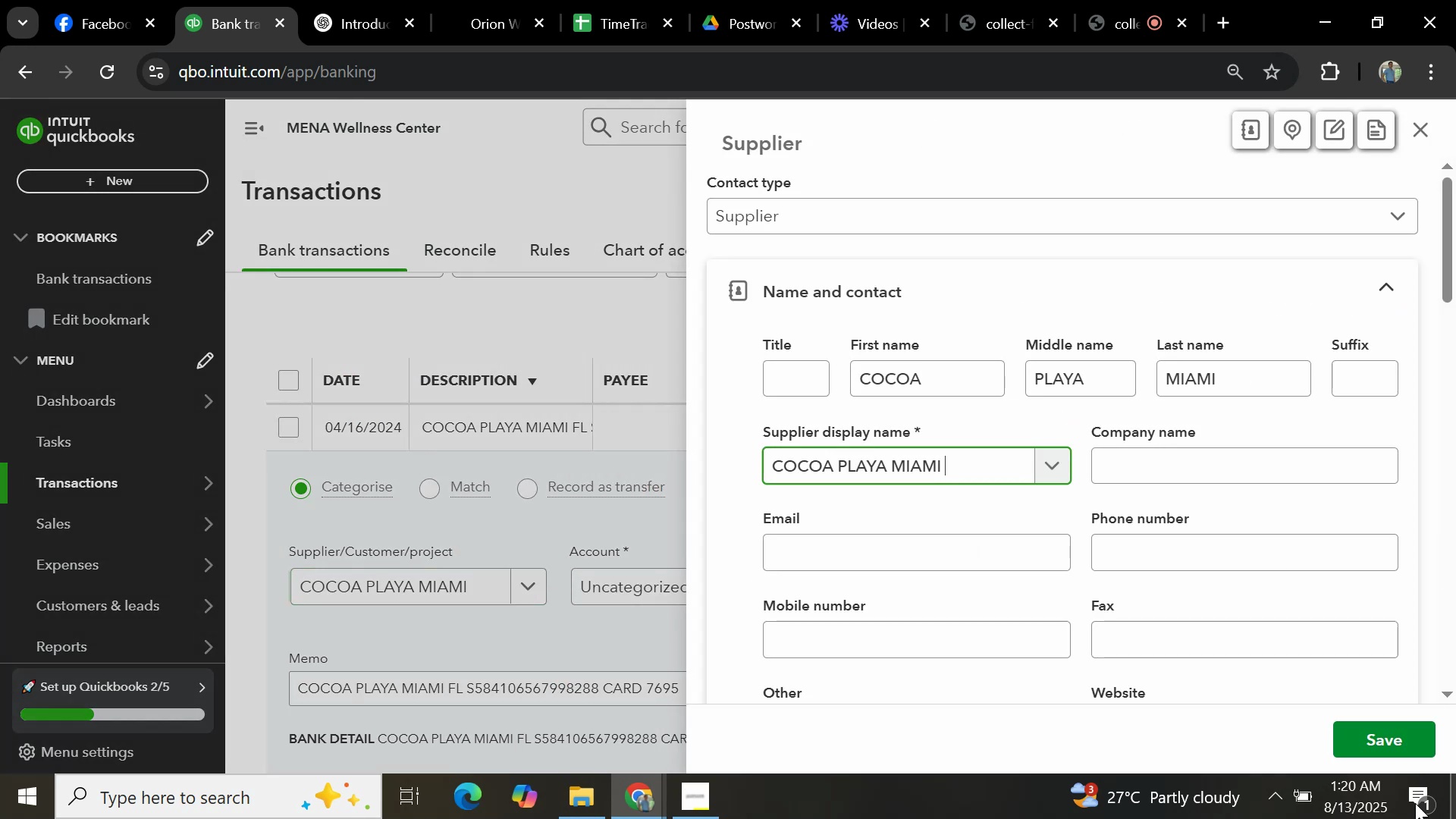 
left_click([1377, 730])
 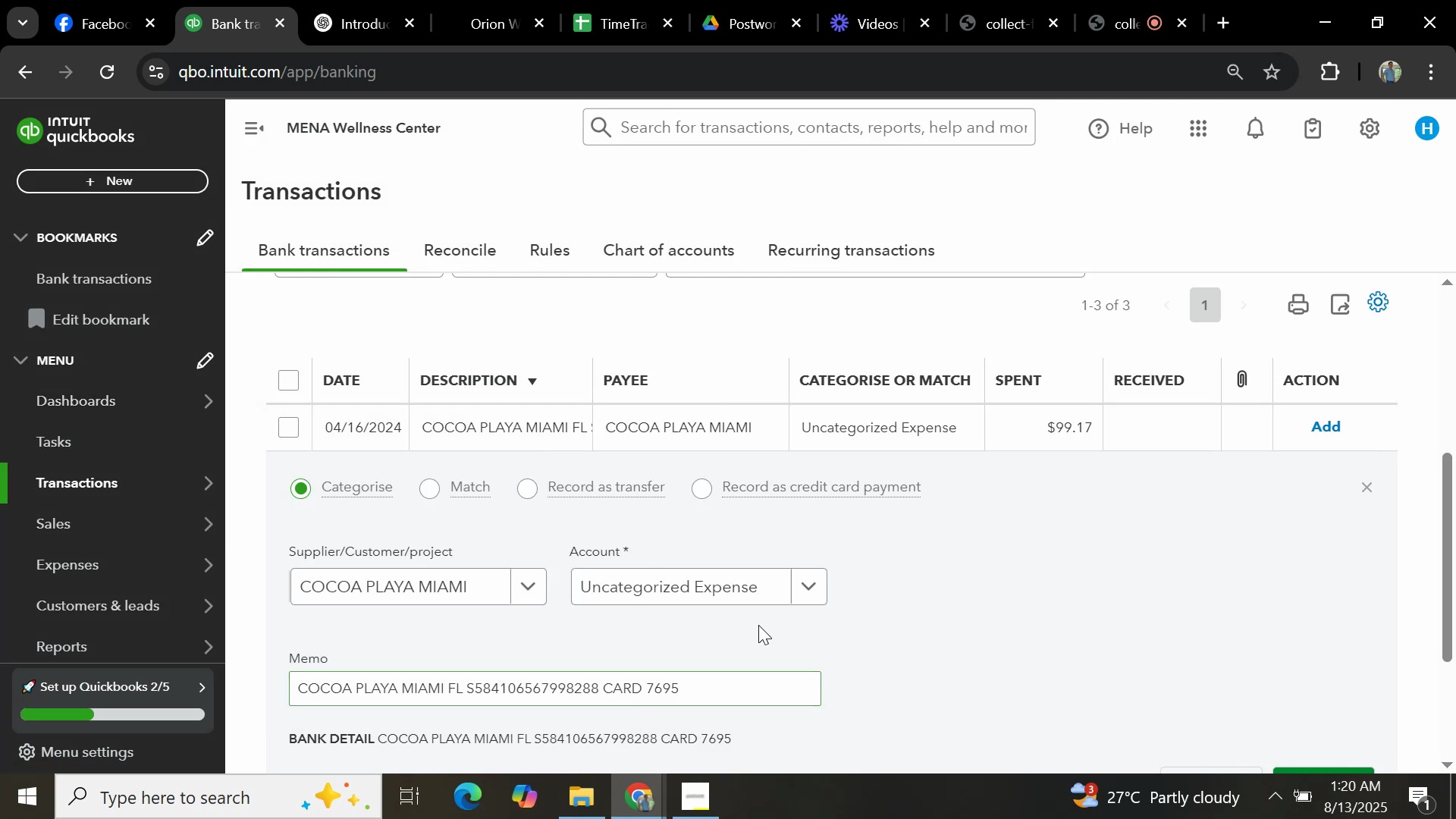 
left_click([684, 585])
 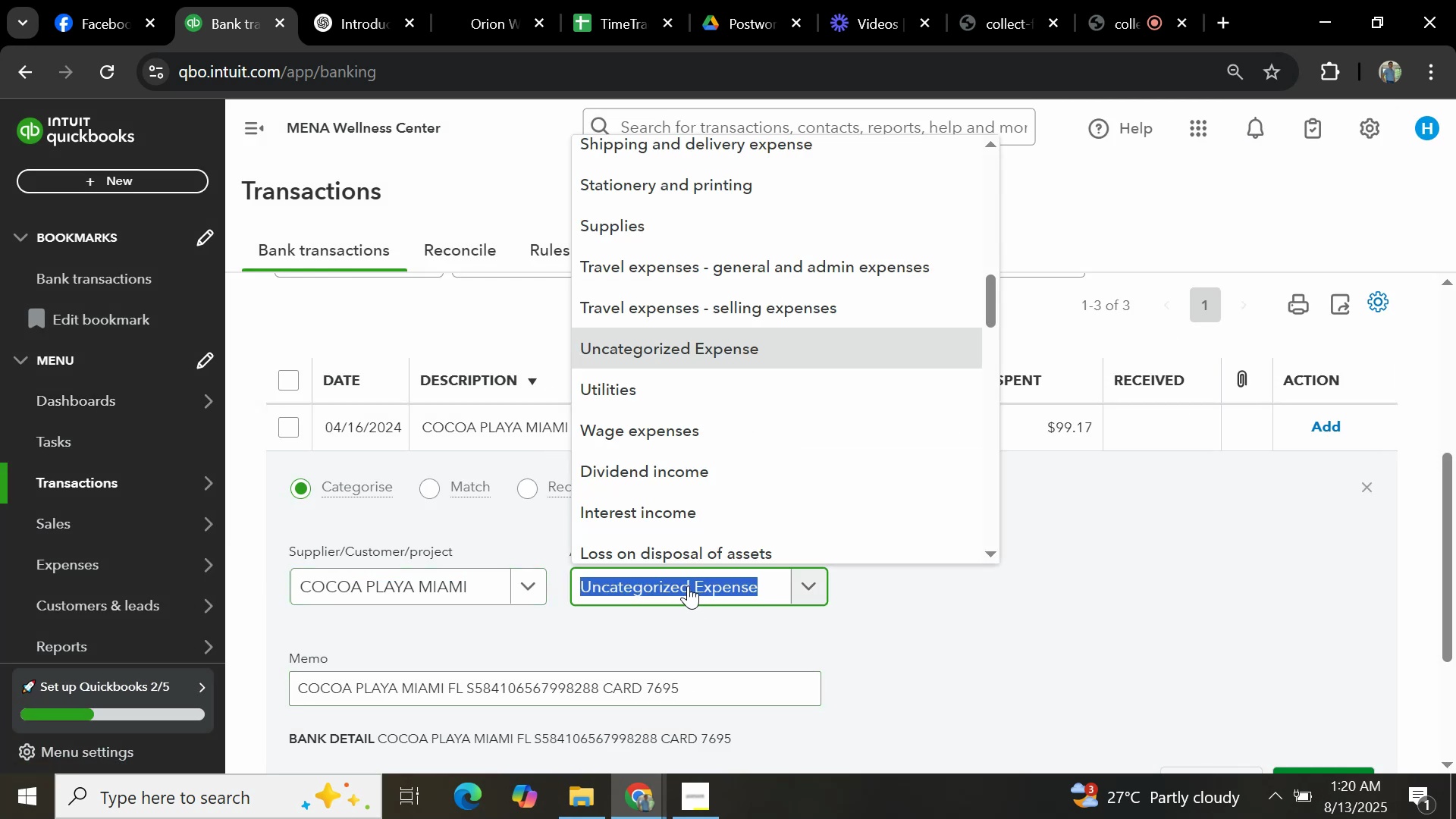 
type(GENERAL)
 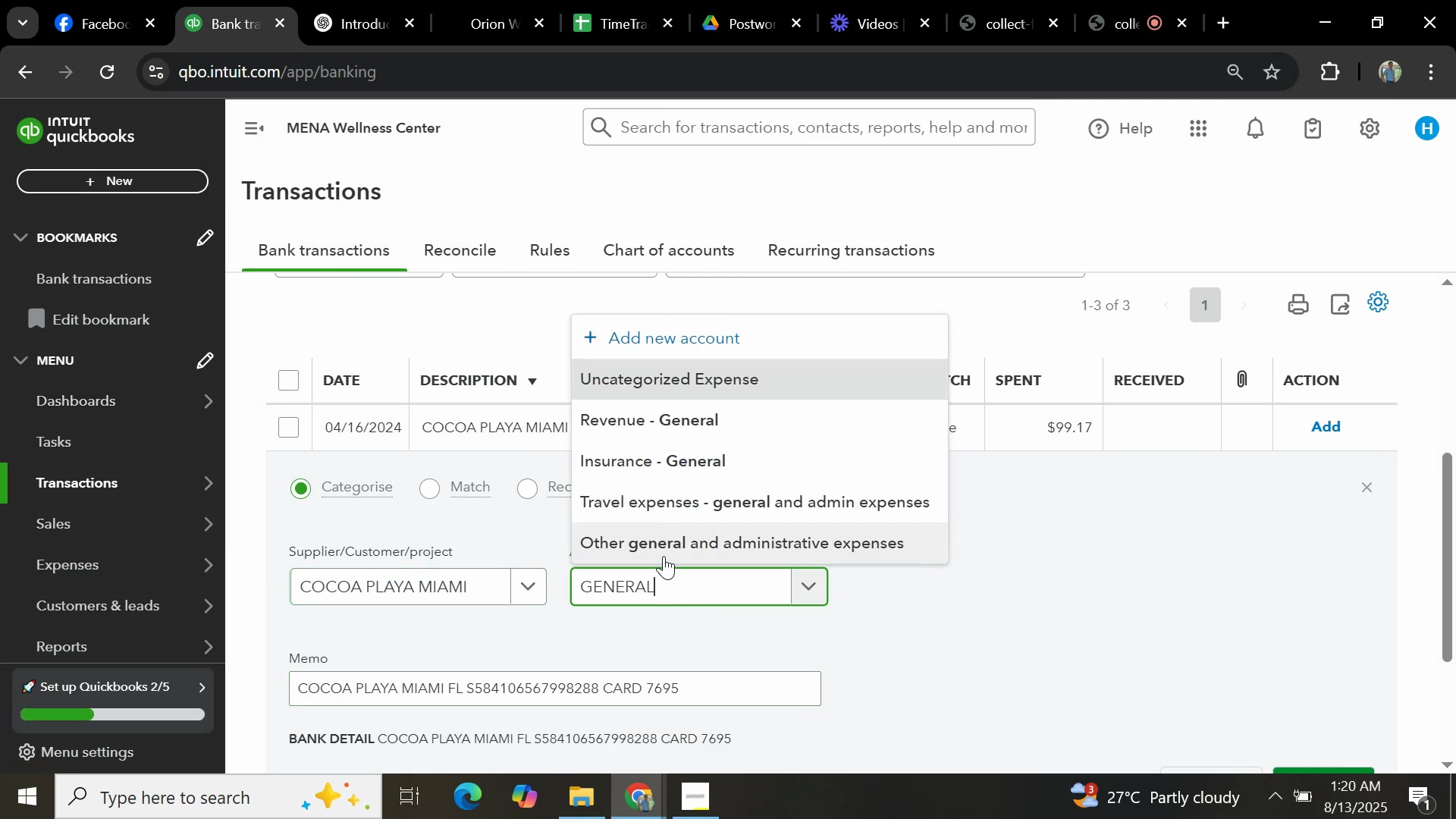 
left_click([673, 541])
 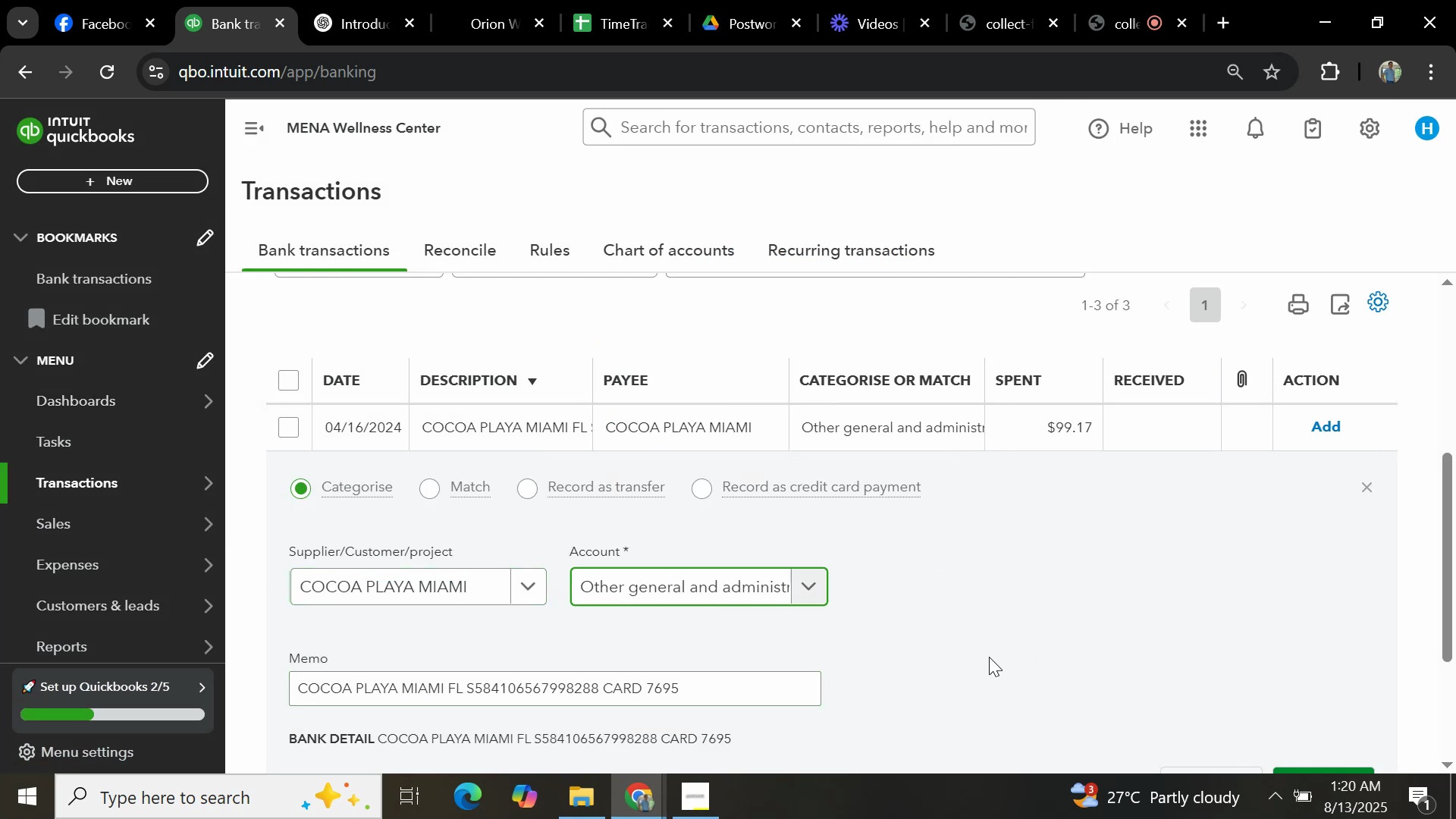 
scroll: coordinate [859, 614], scroll_direction: down, amount: 1.0
 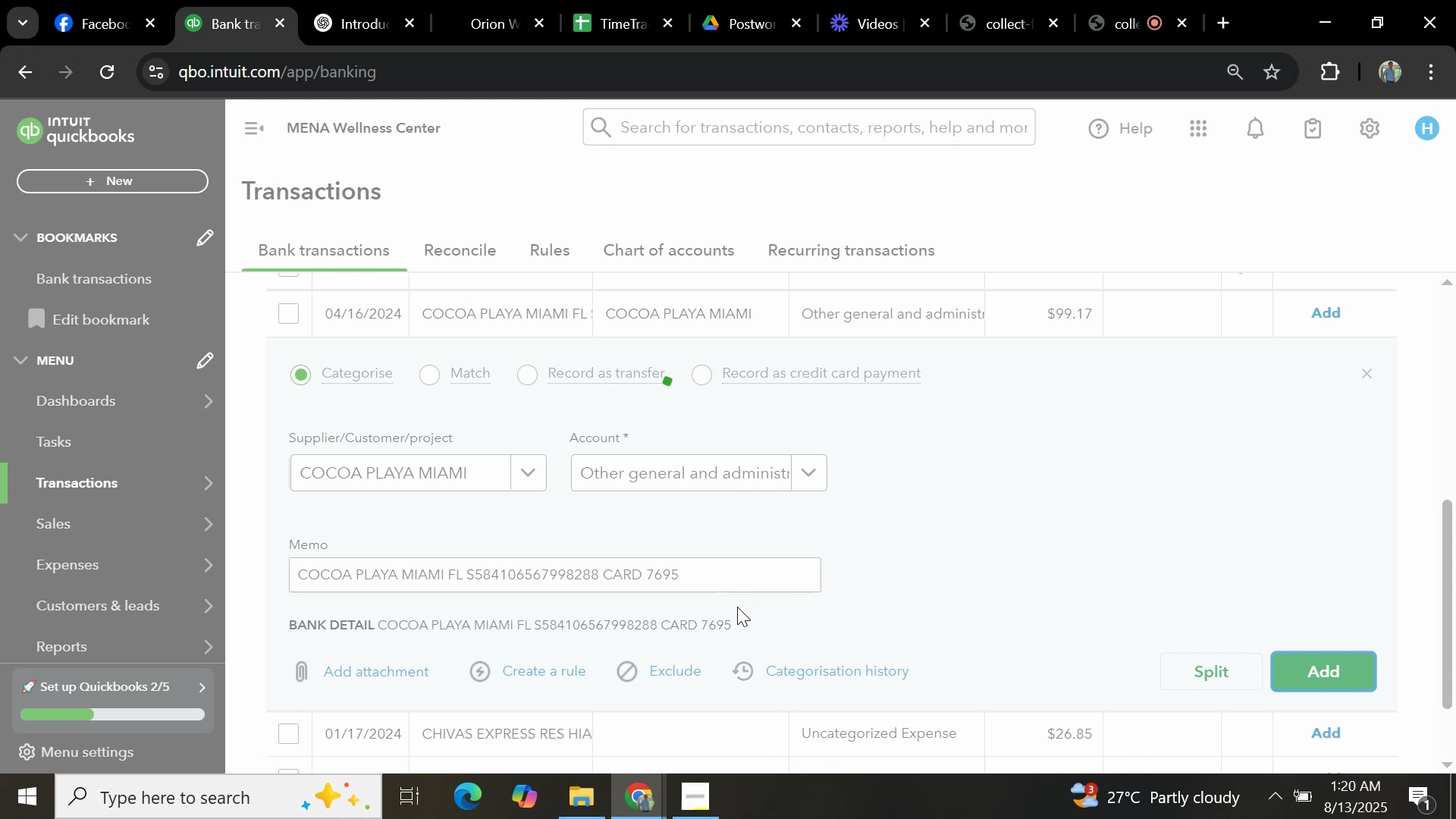 
left_click([513, 628])
 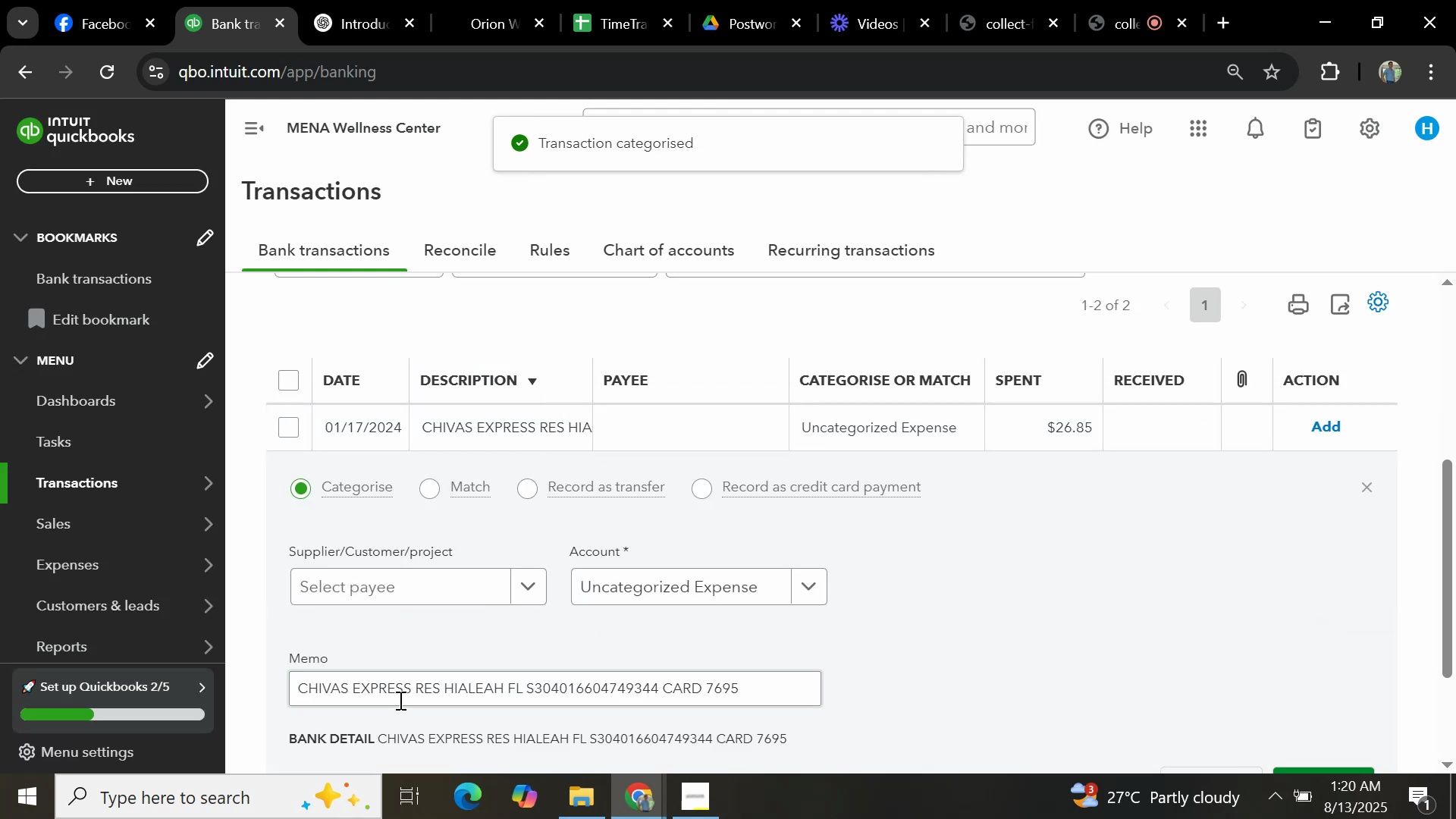 
left_click_drag(start_coordinate=[410, 687], to_coordinate=[228, 661])
 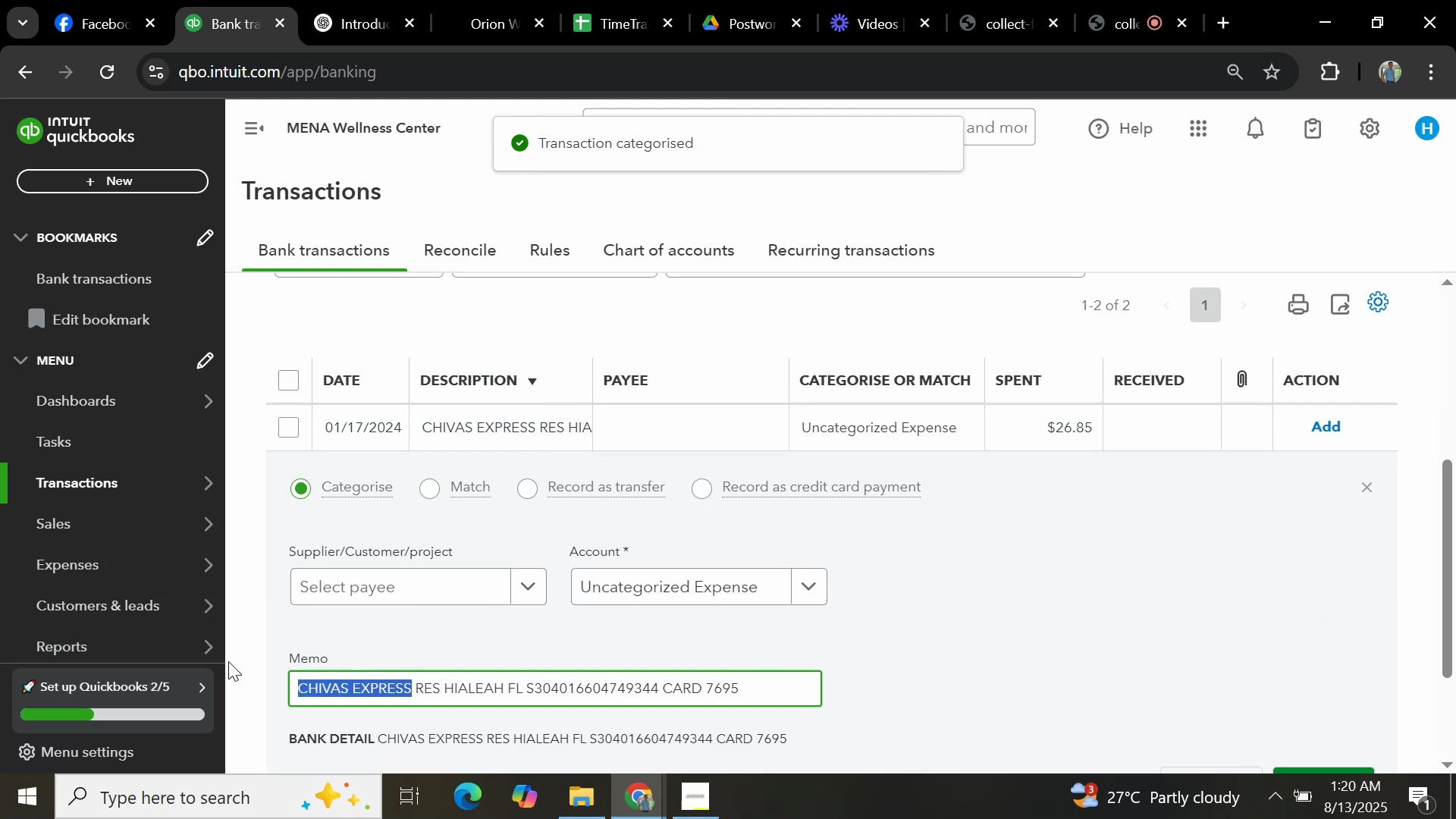 
key(Control+C)
 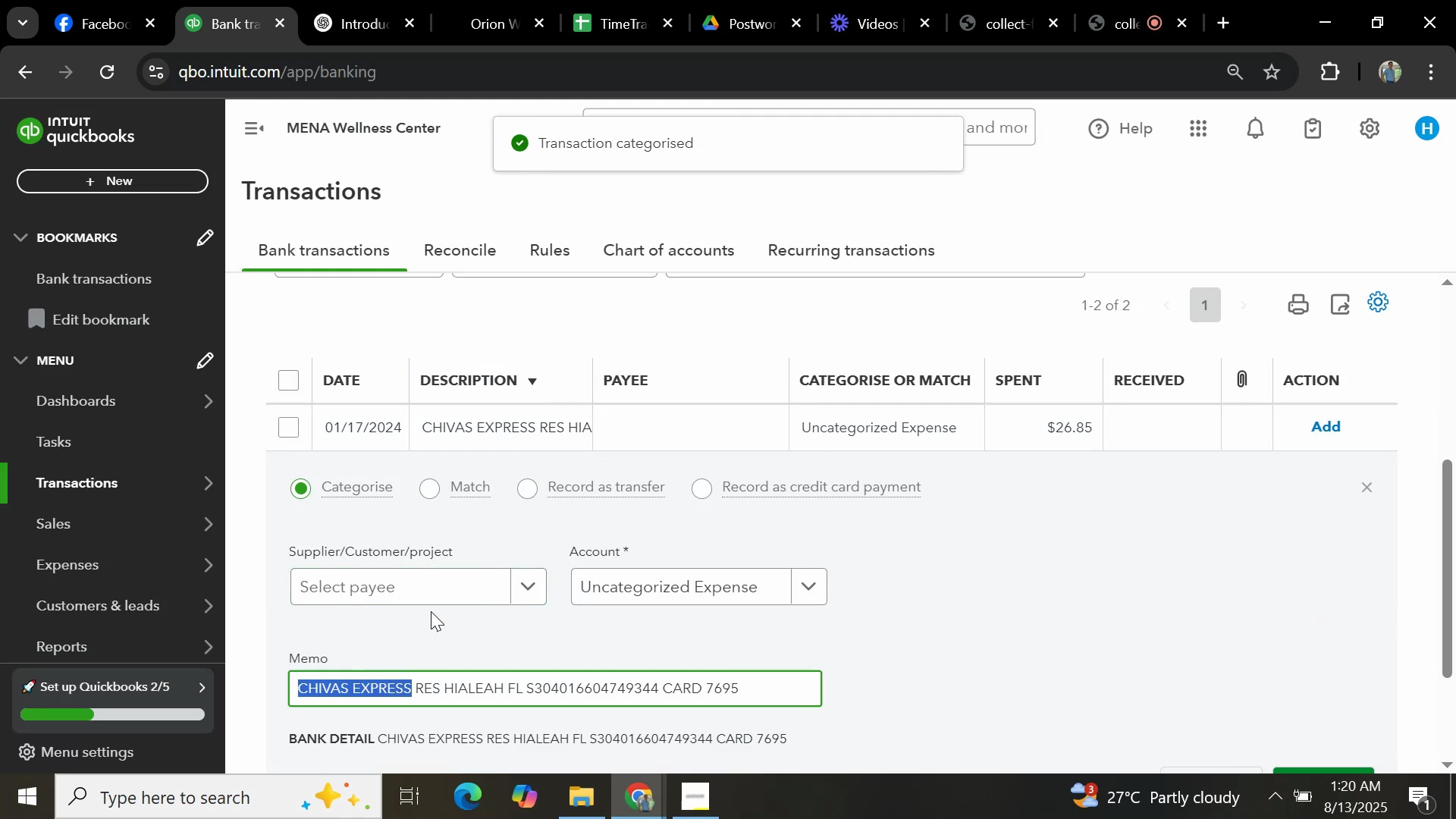 
left_click([431, 592])
 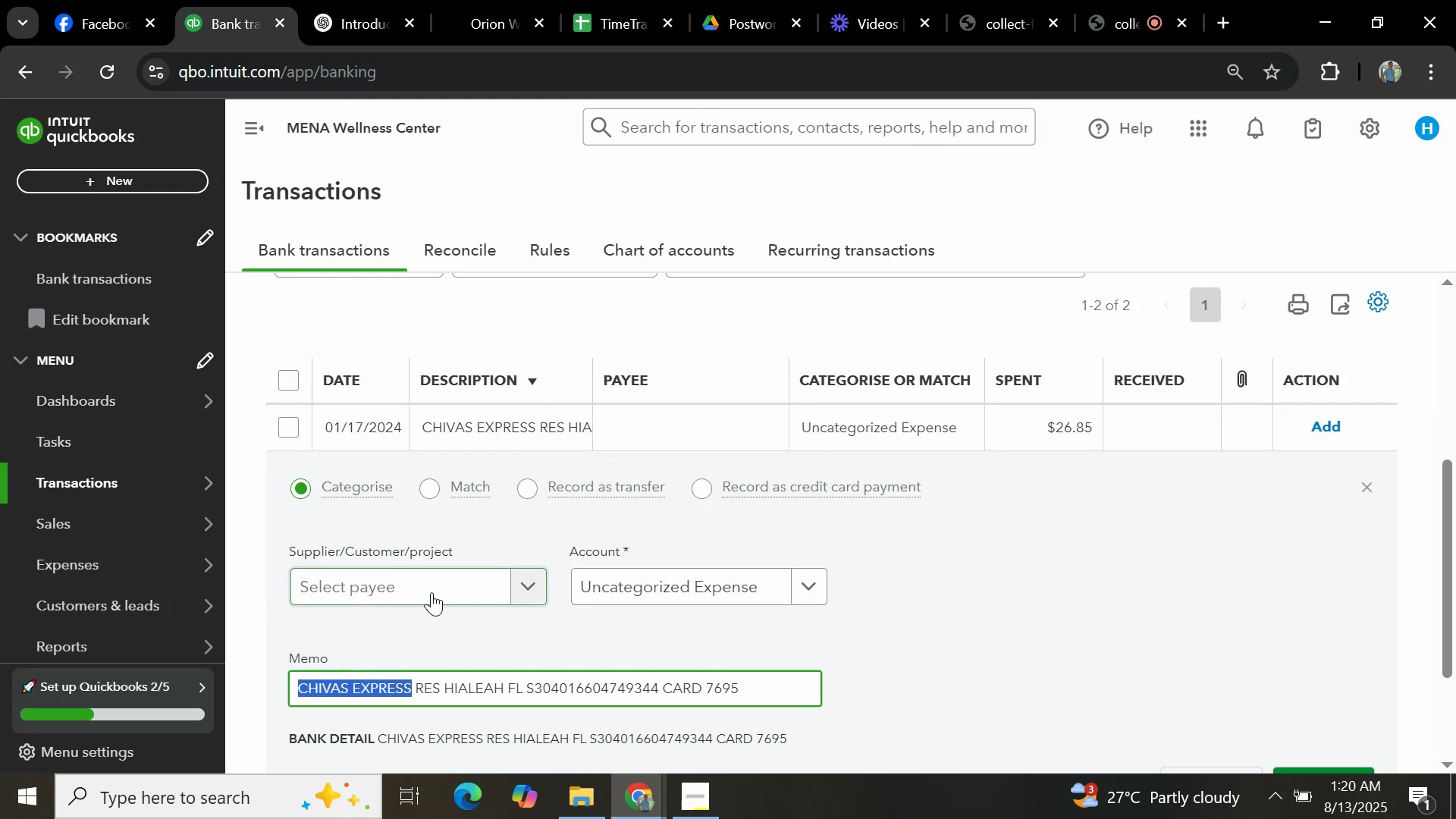 
key(Control+V)
 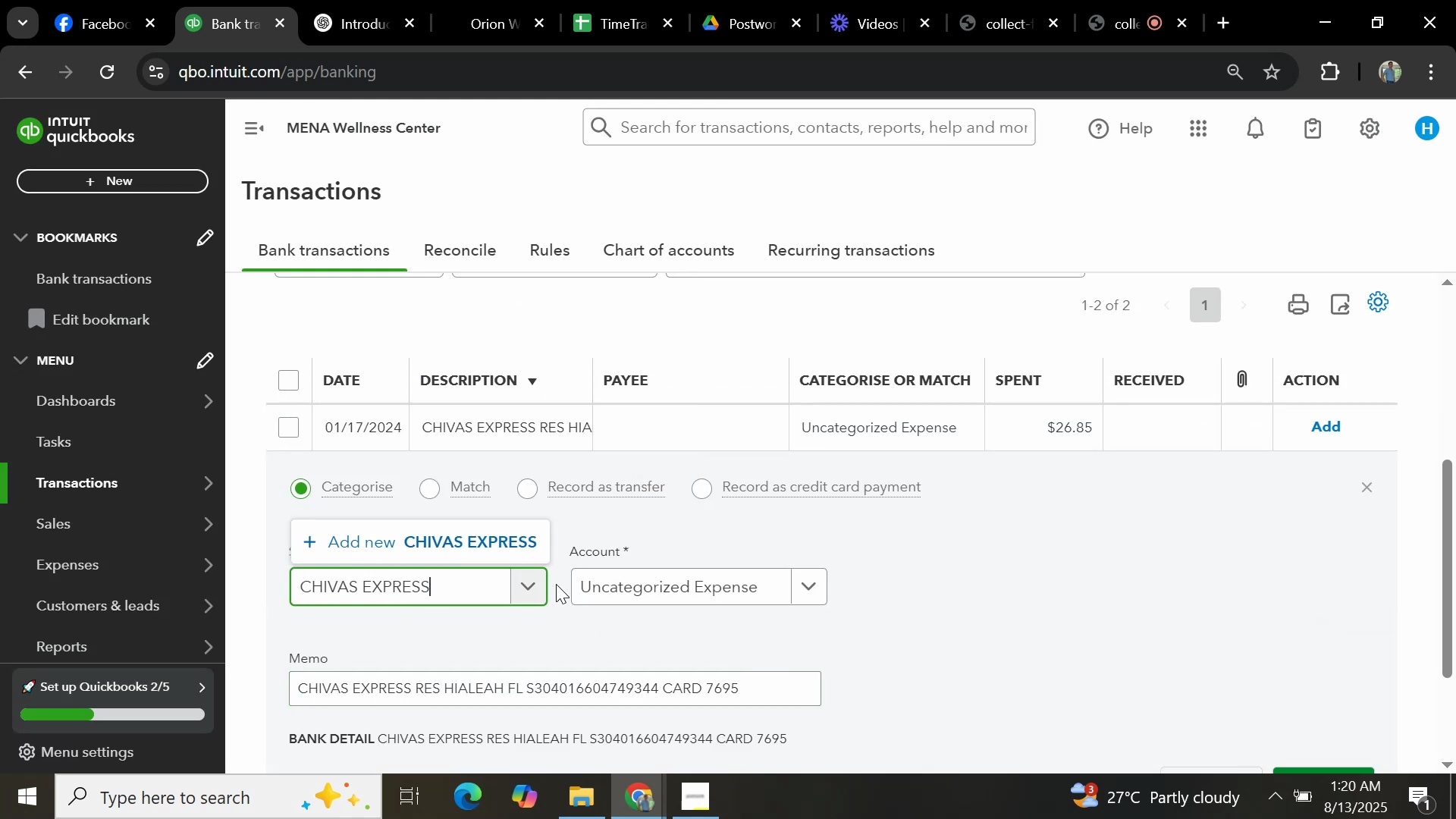 
left_click([517, 535])
 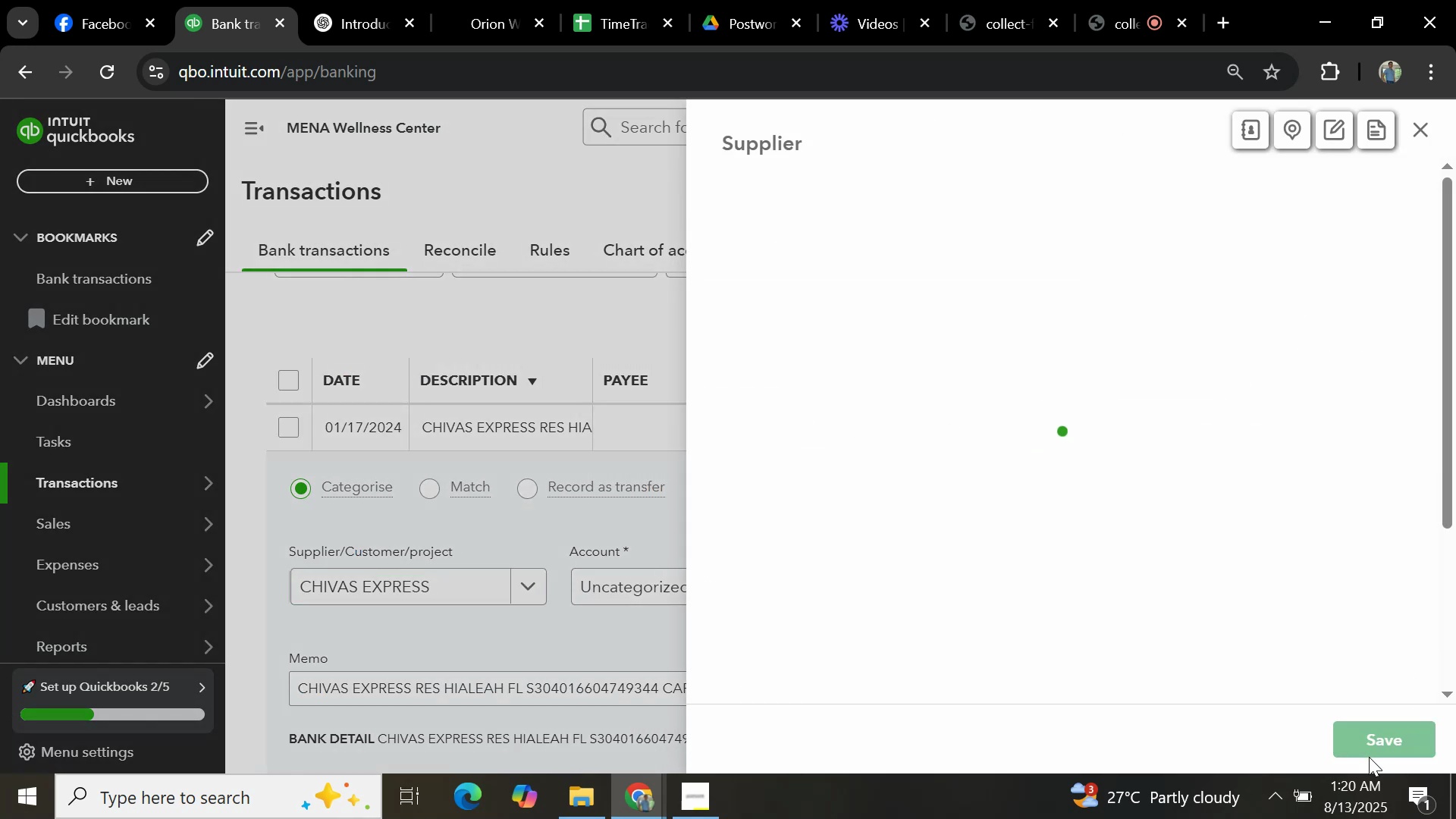 
left_click([1373, 742])
 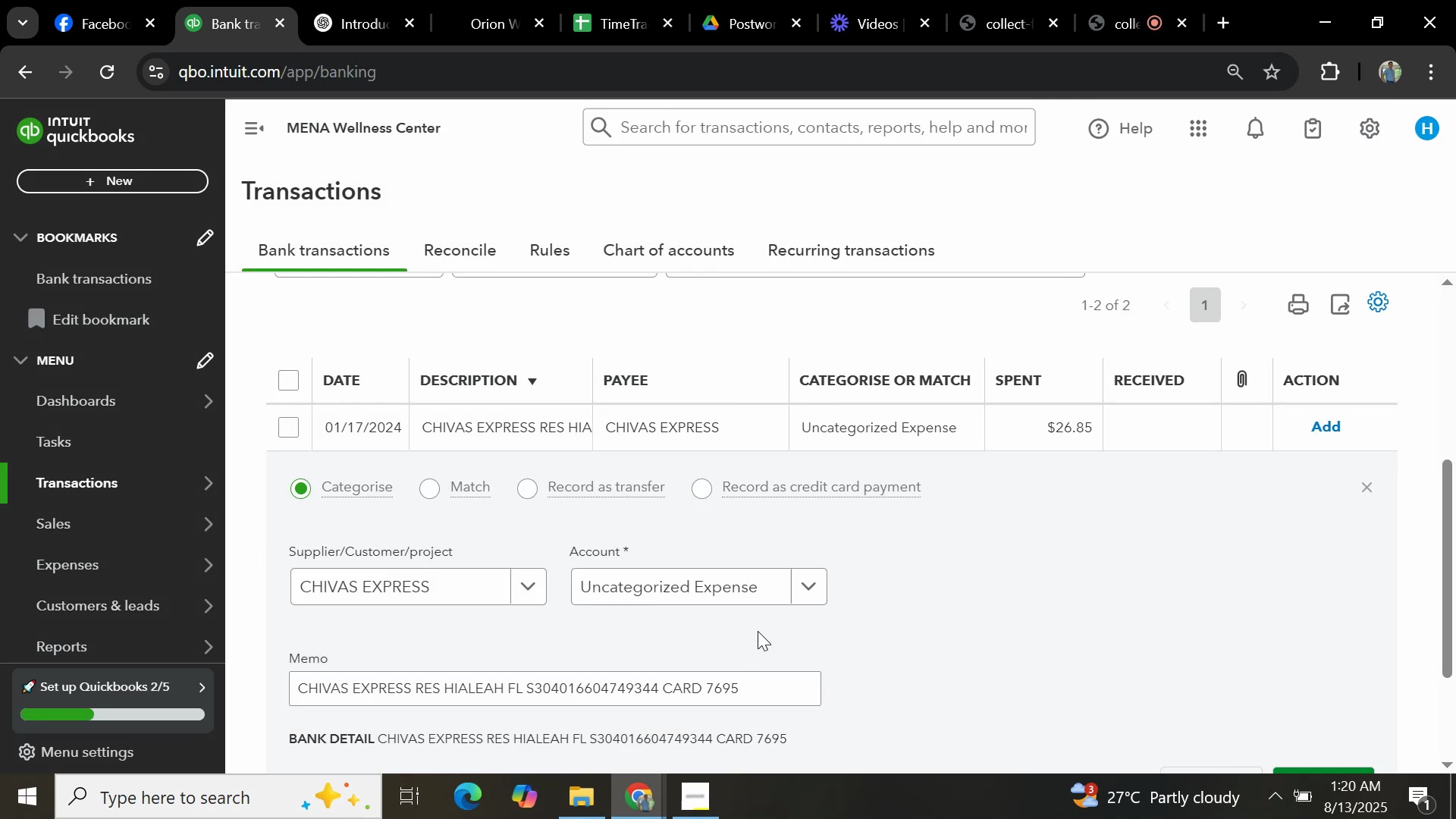 
left_click([716, 594])
 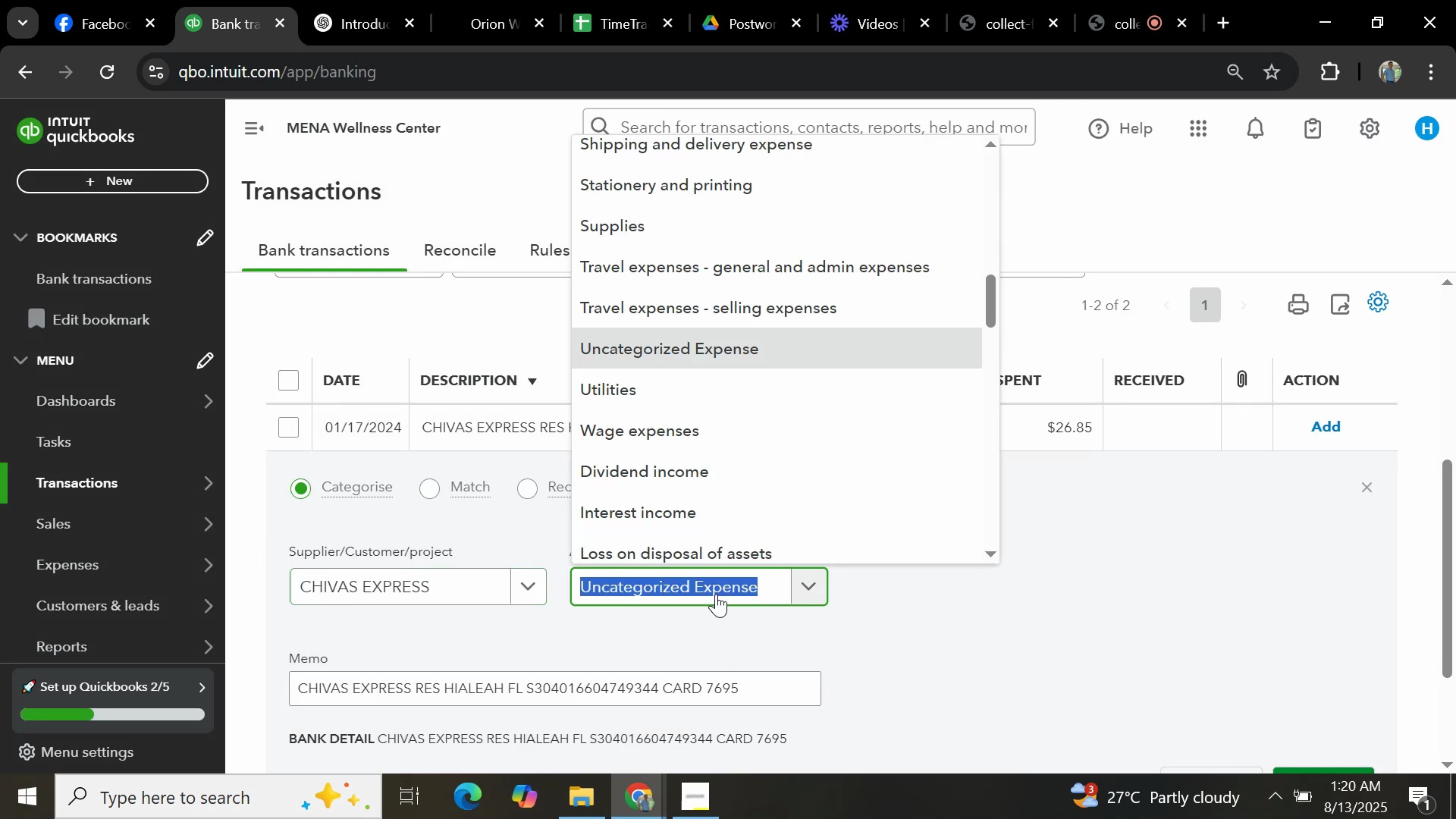 
type(GENERAL)
 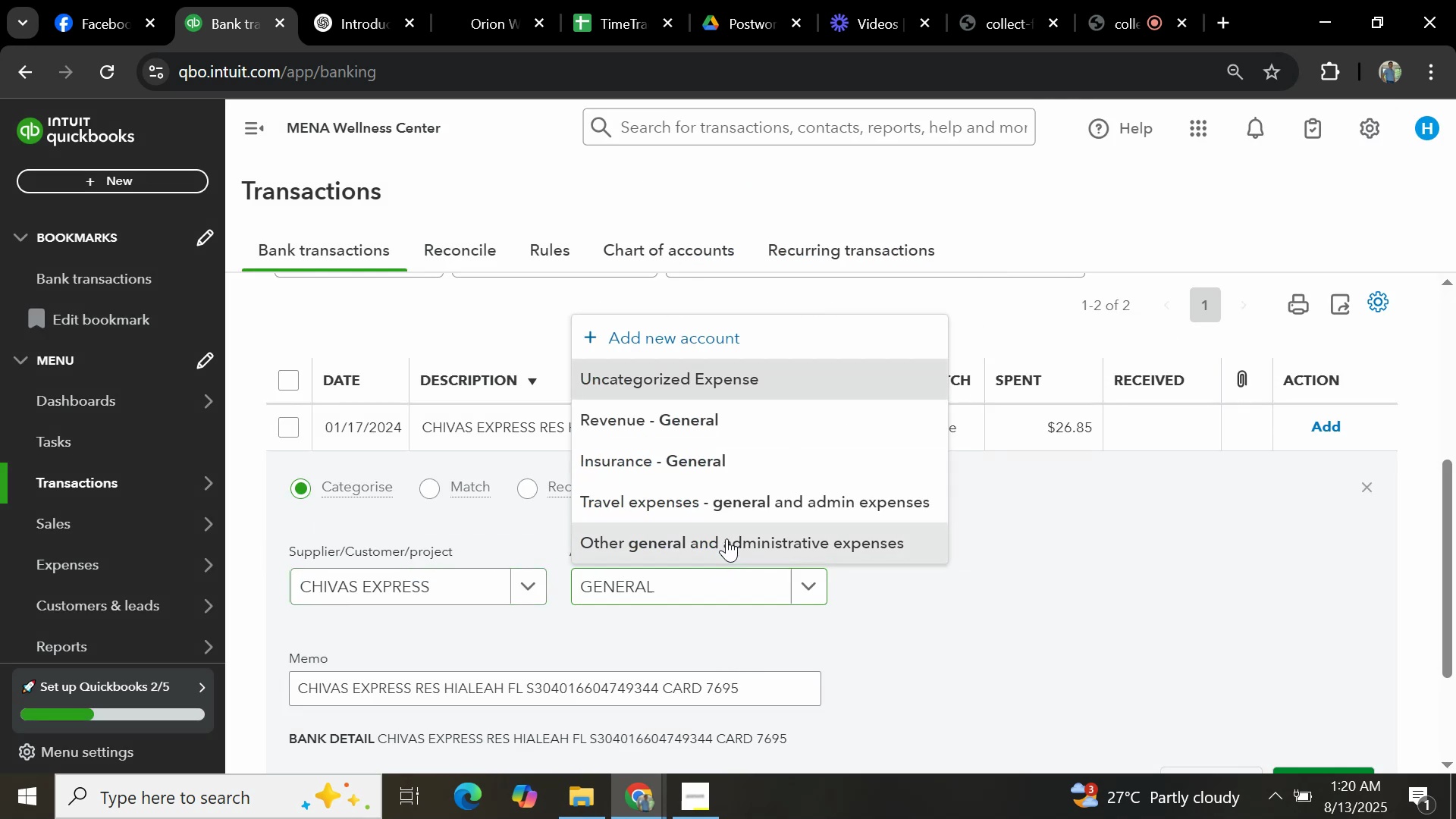 
scroll: coordinate [1331, 631], scroll_direction: down, amount: 1.0
 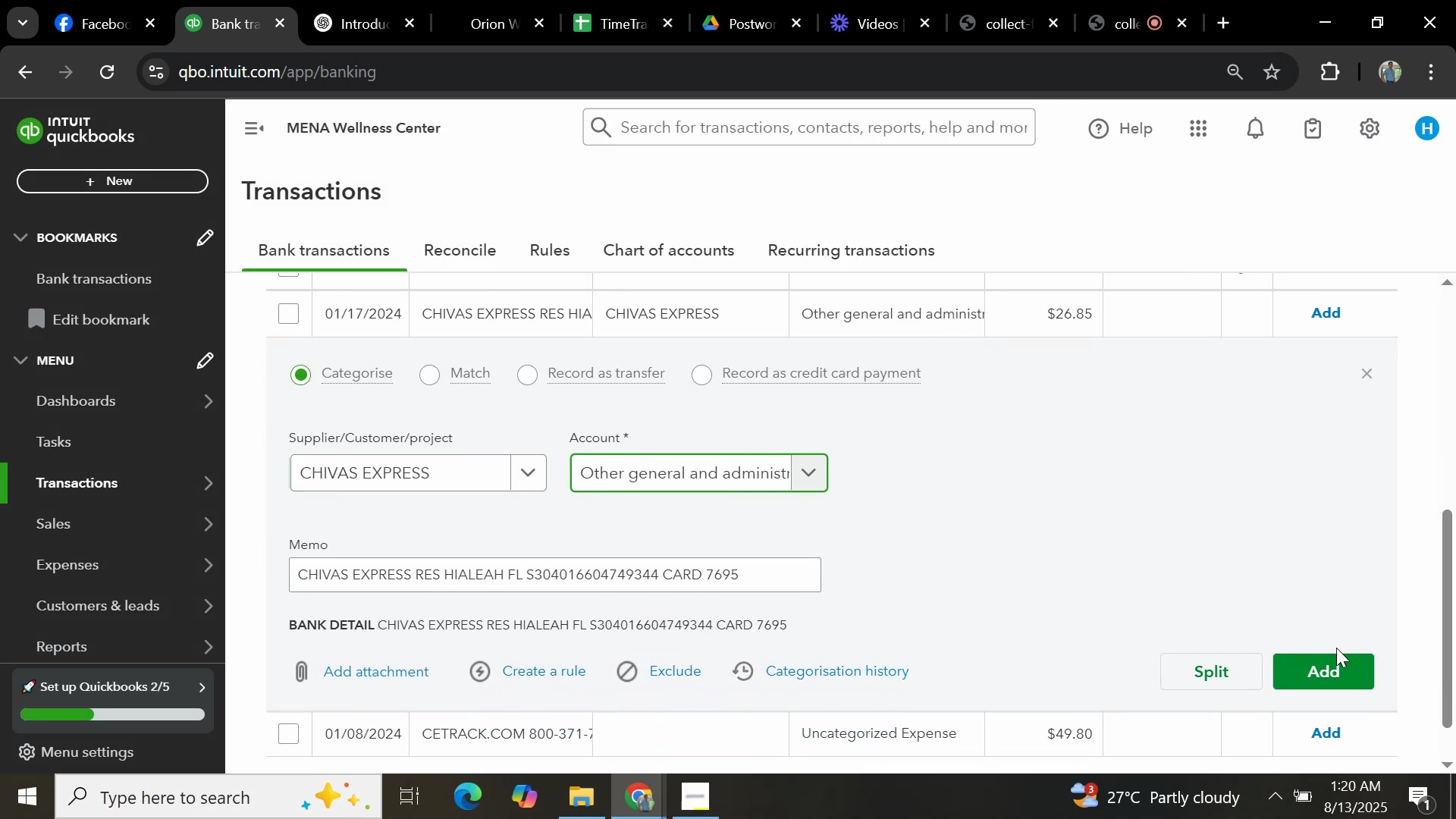 
left_click([1336, 661])
 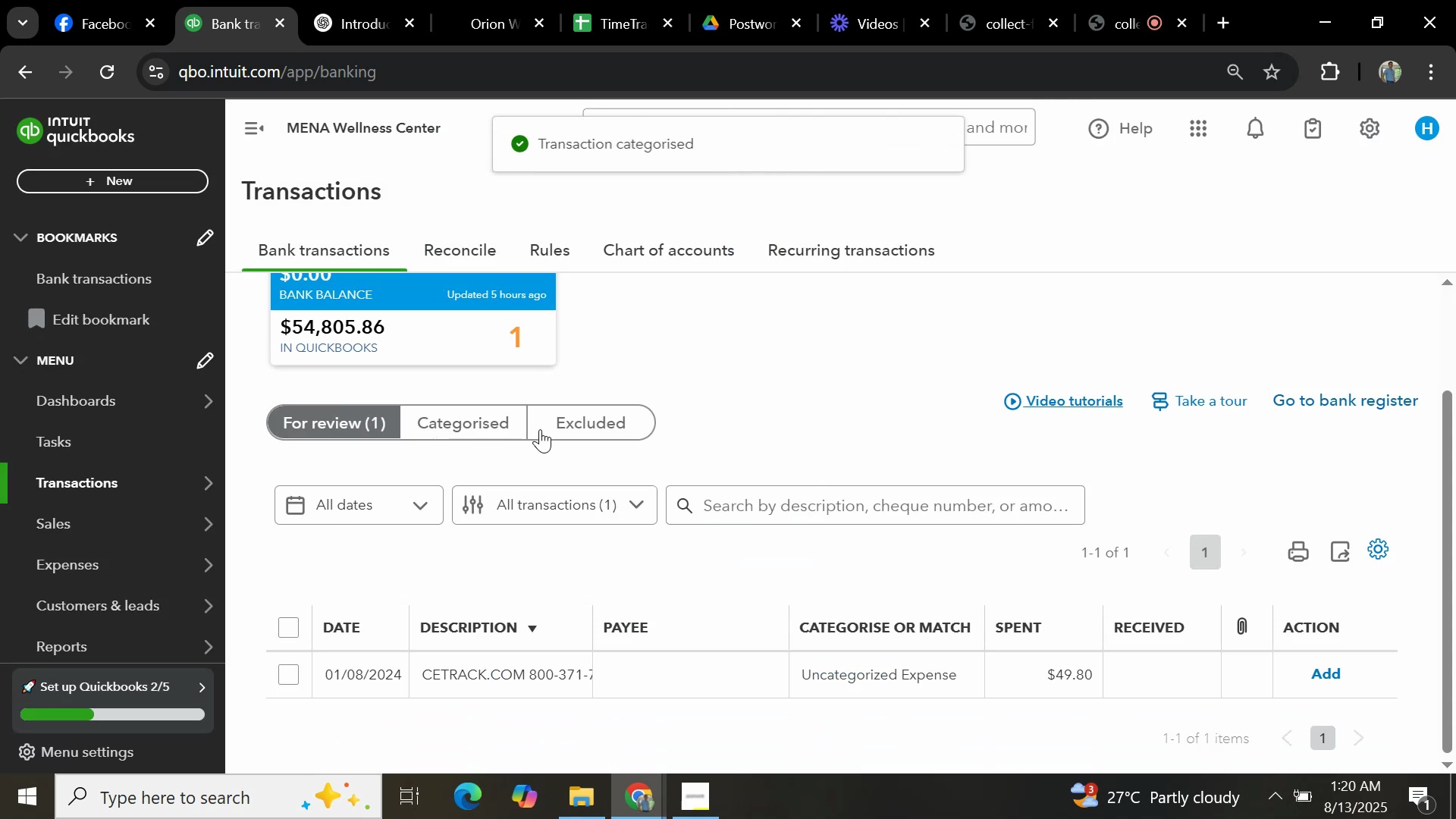 
scroll: coordinate [560, 537], scroll_direction: down, amount: 1.0
 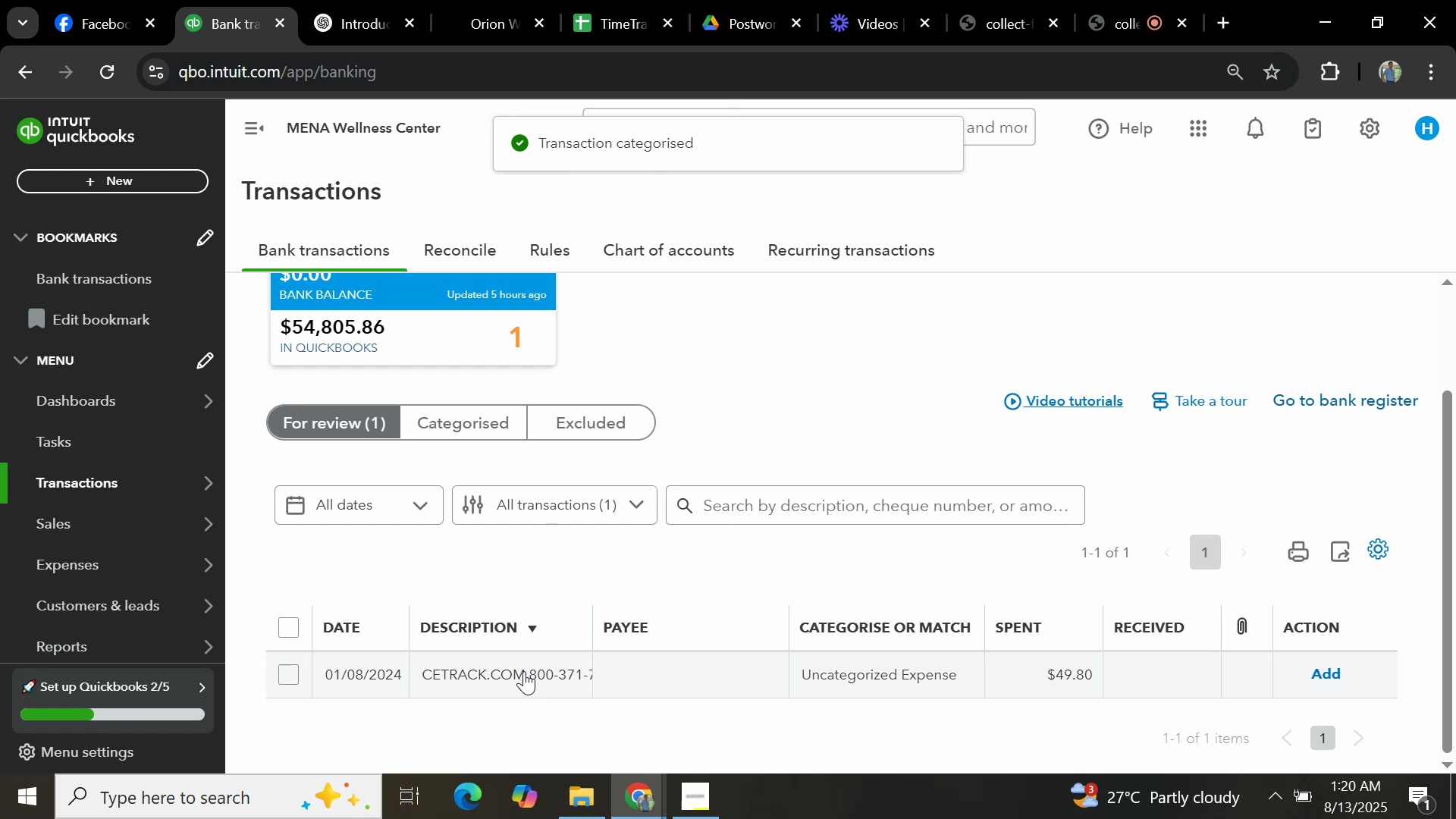 
left_click([523, 672])
 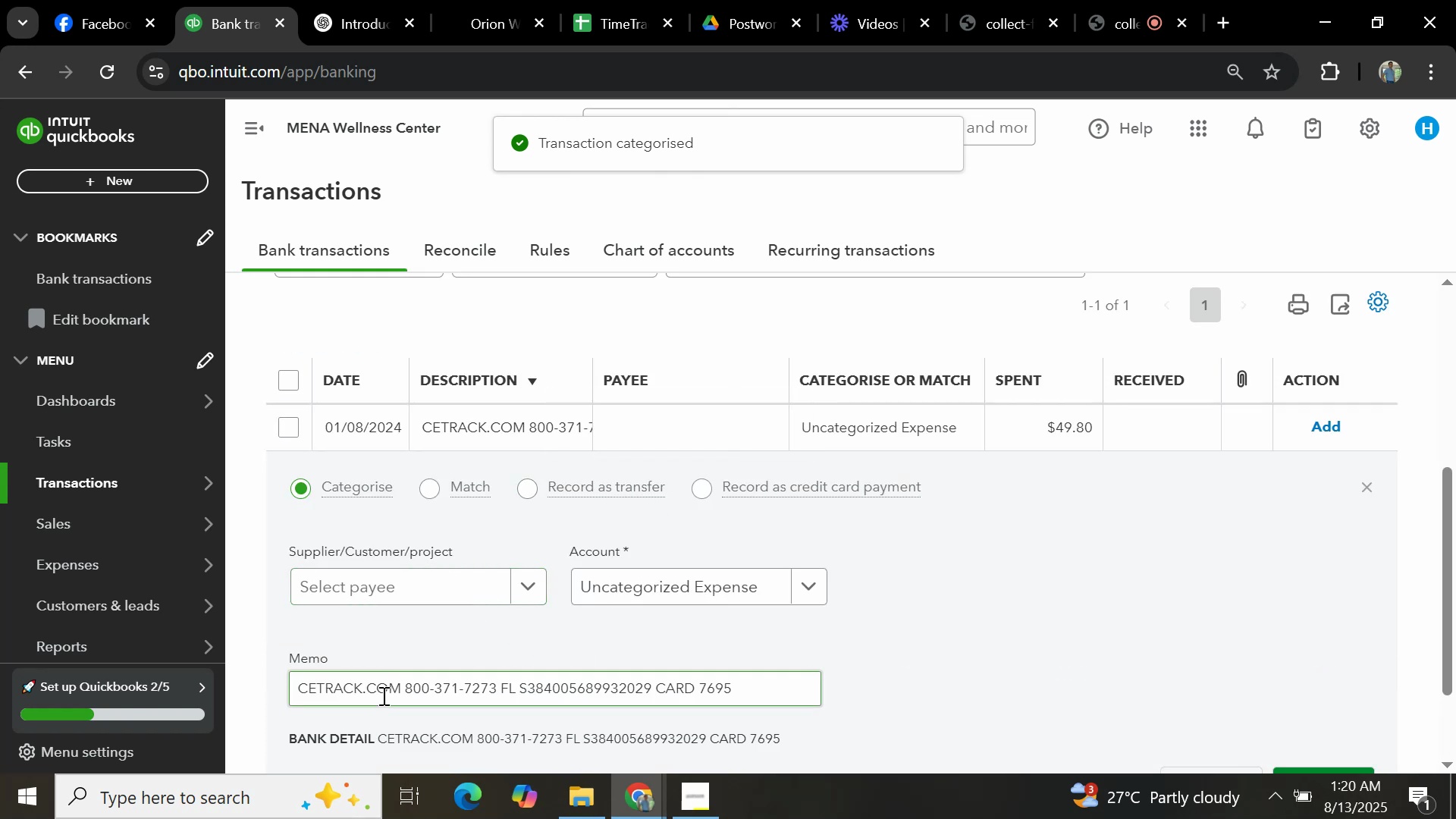 
left_click_drag(start_coordinate=[363, 685], to_coordinate=[196, 660])
 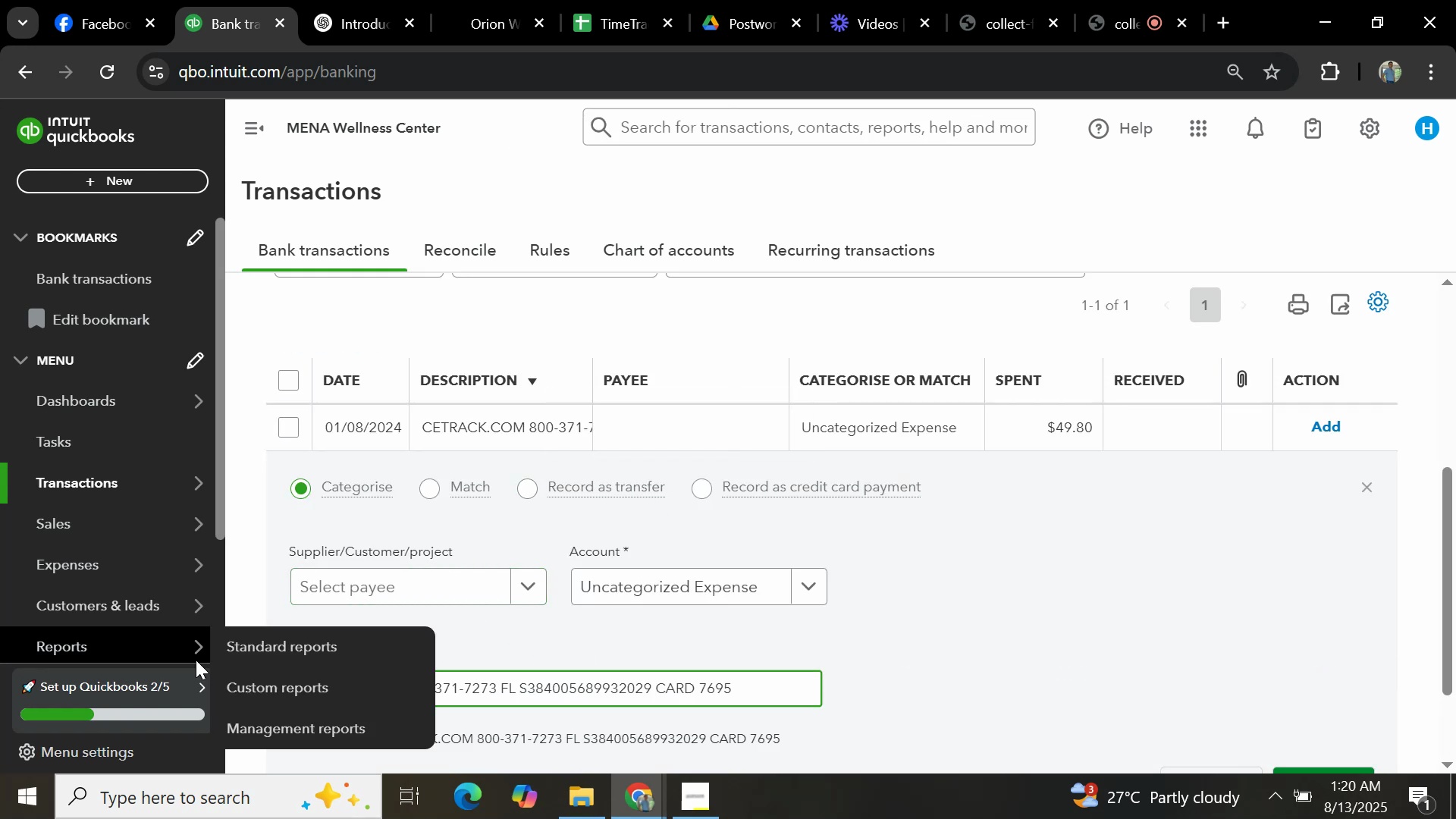 
key(Control+C)
 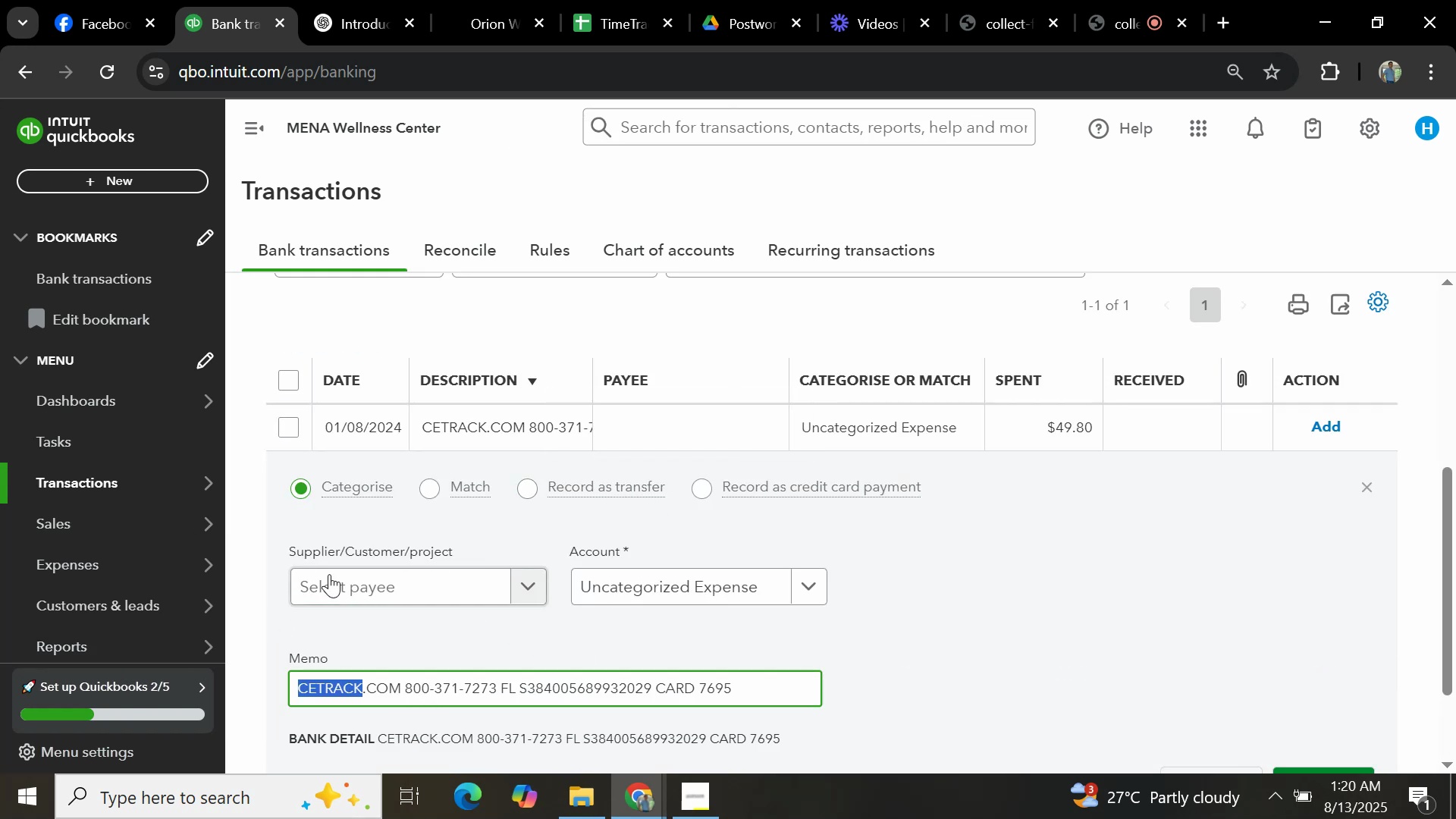 
left_click([440, 578])
 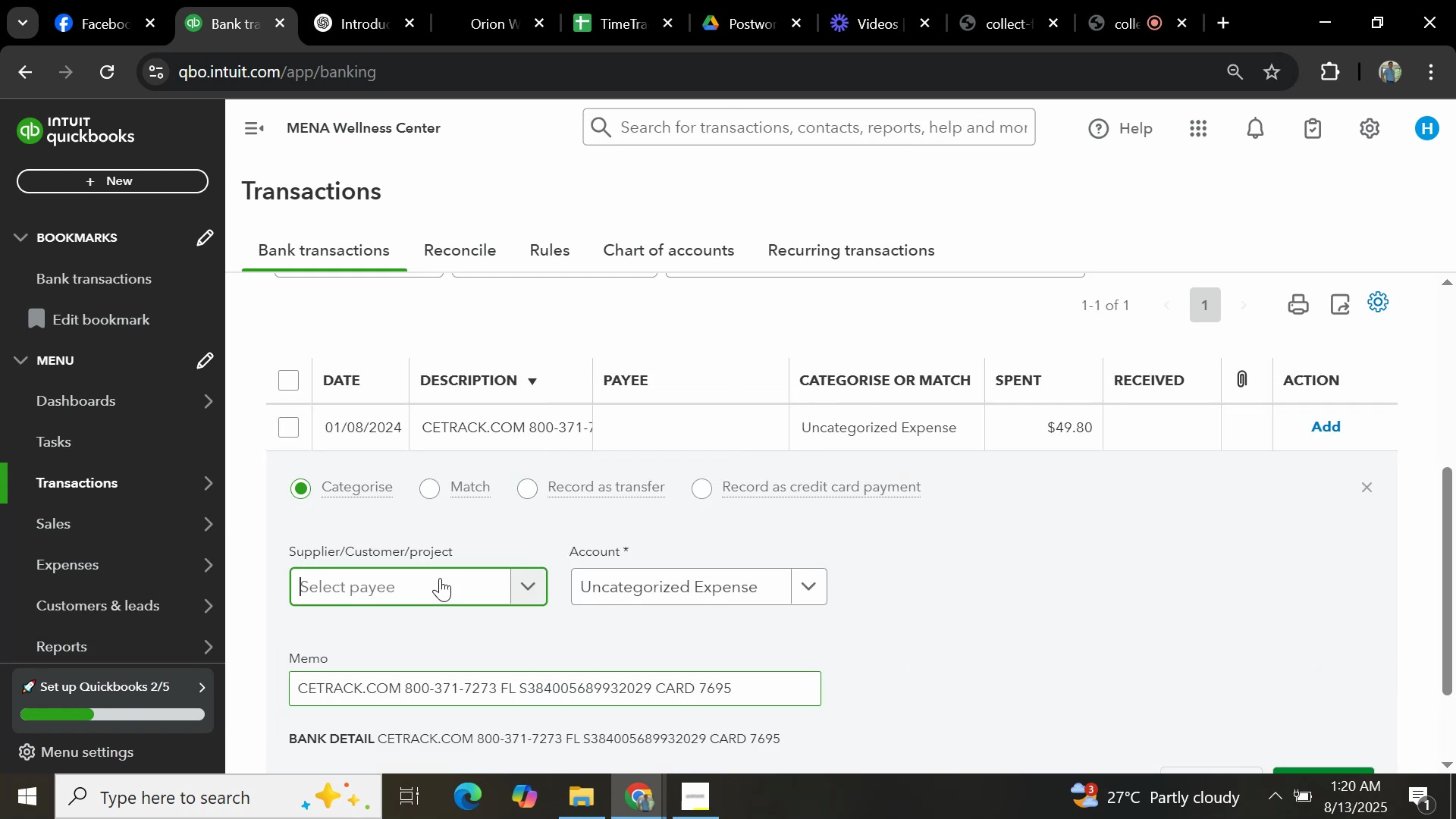 
key(Control+V)
 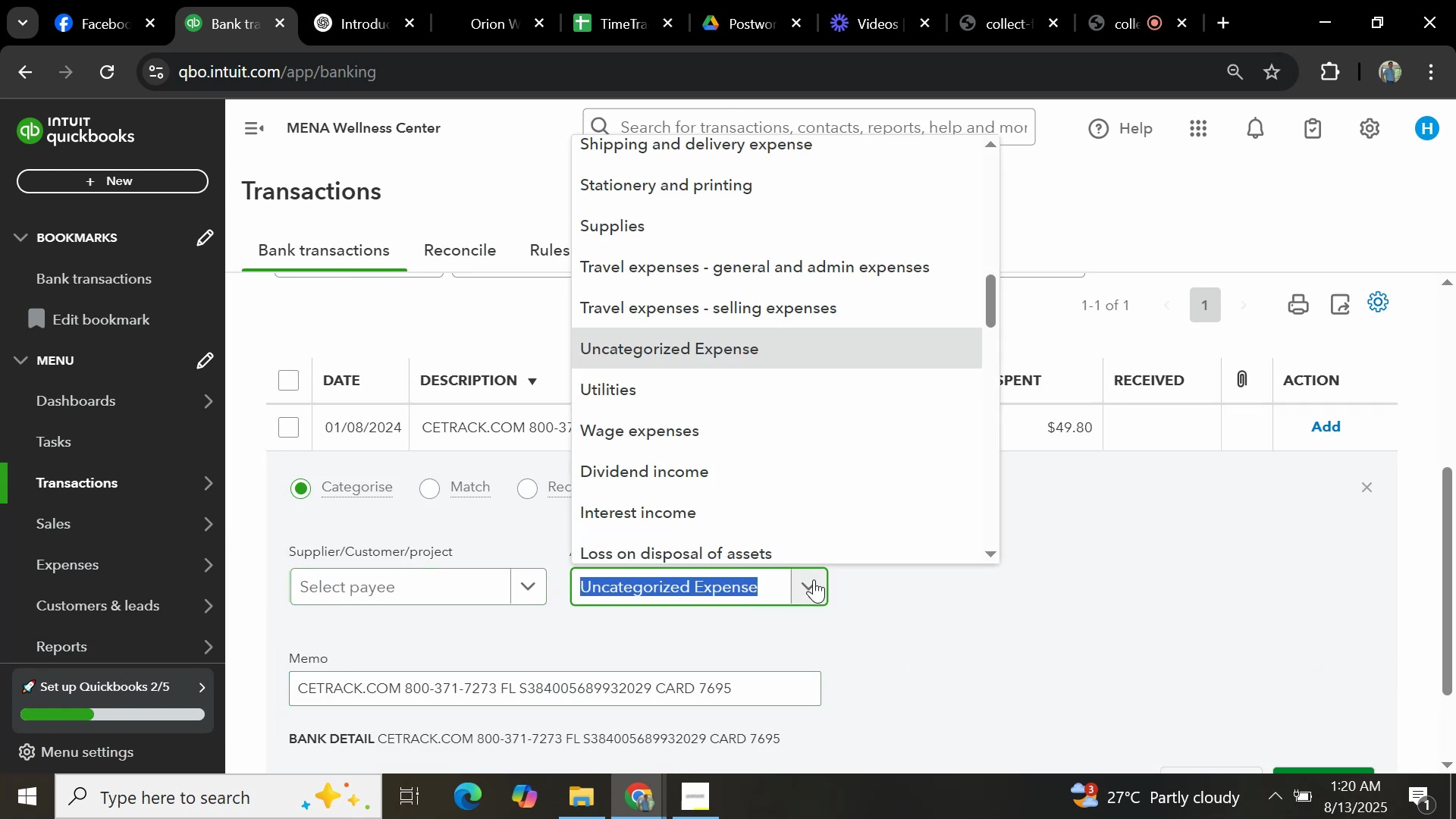 
type(GENERAL)
 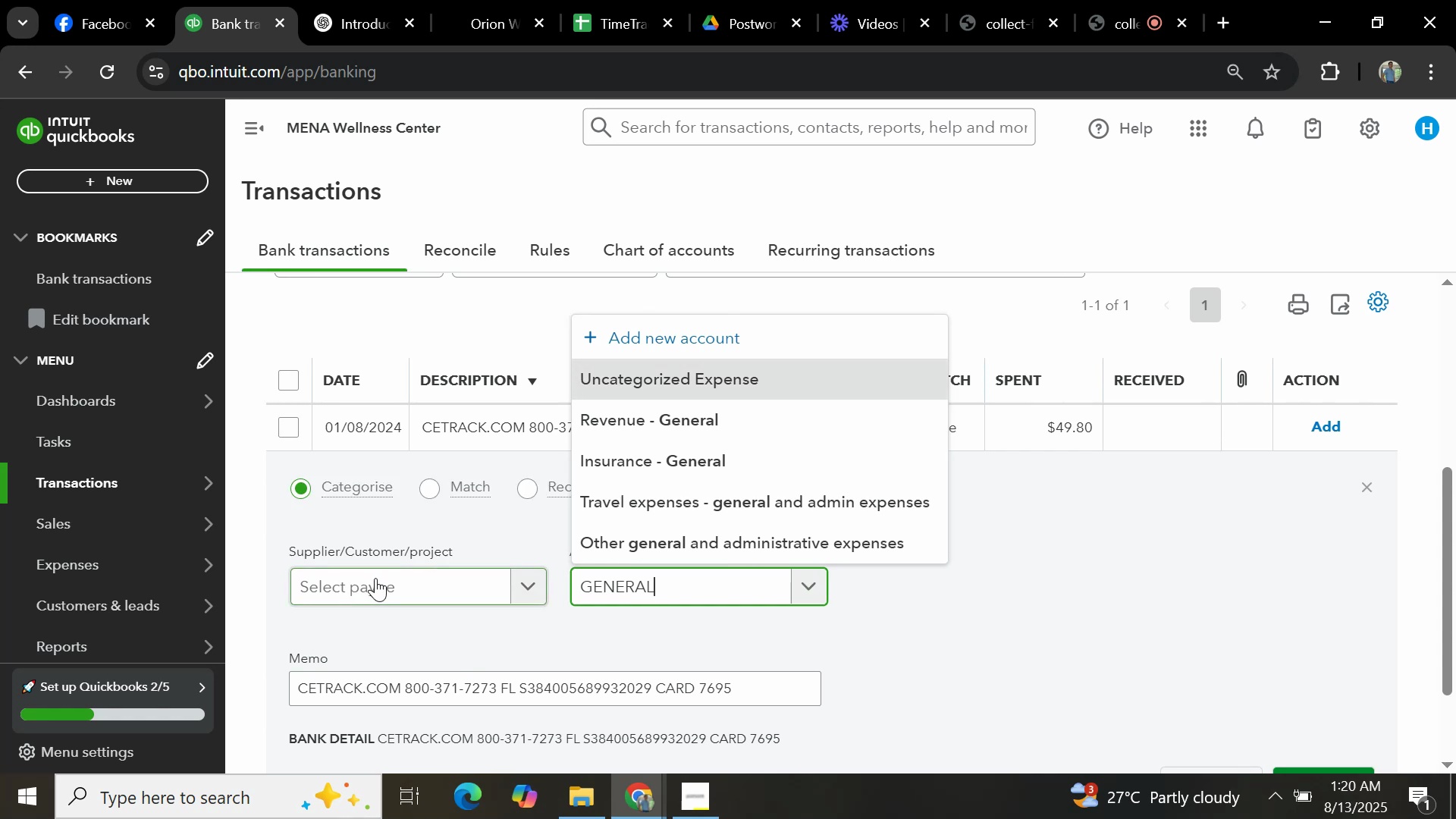 
key(Control+V)
 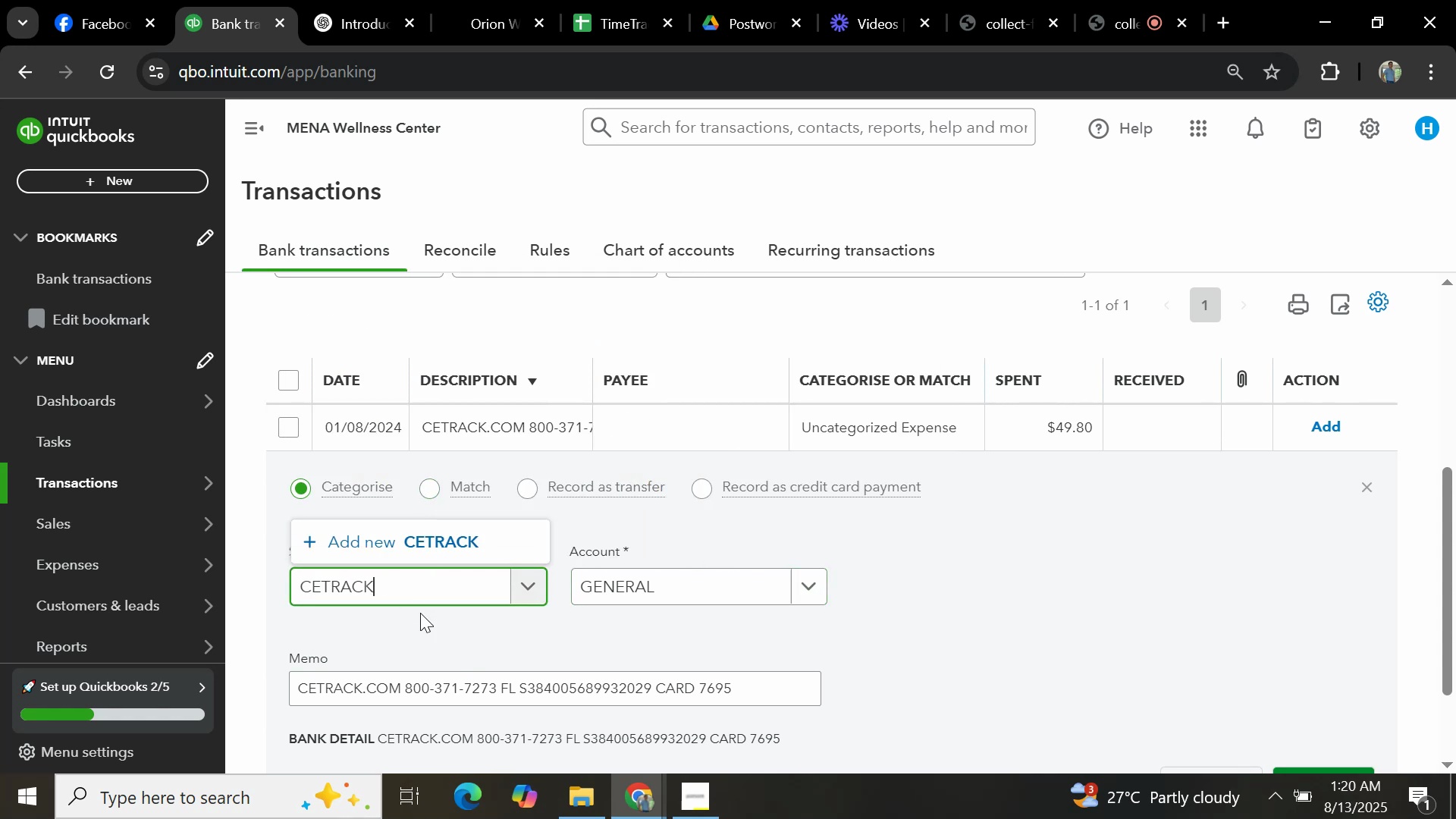 
left_click([441, 543])
 